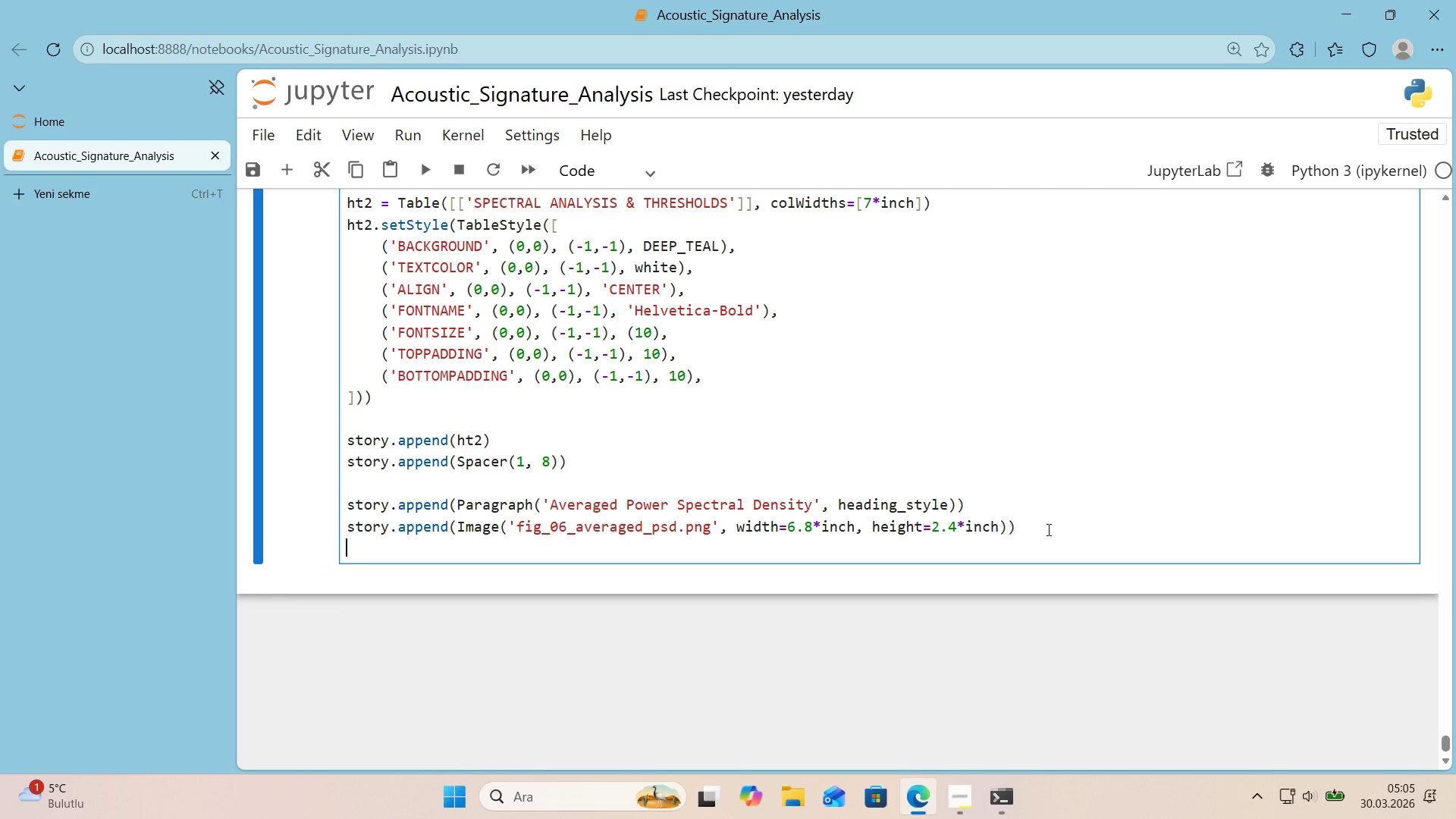 
type(story.append*()
 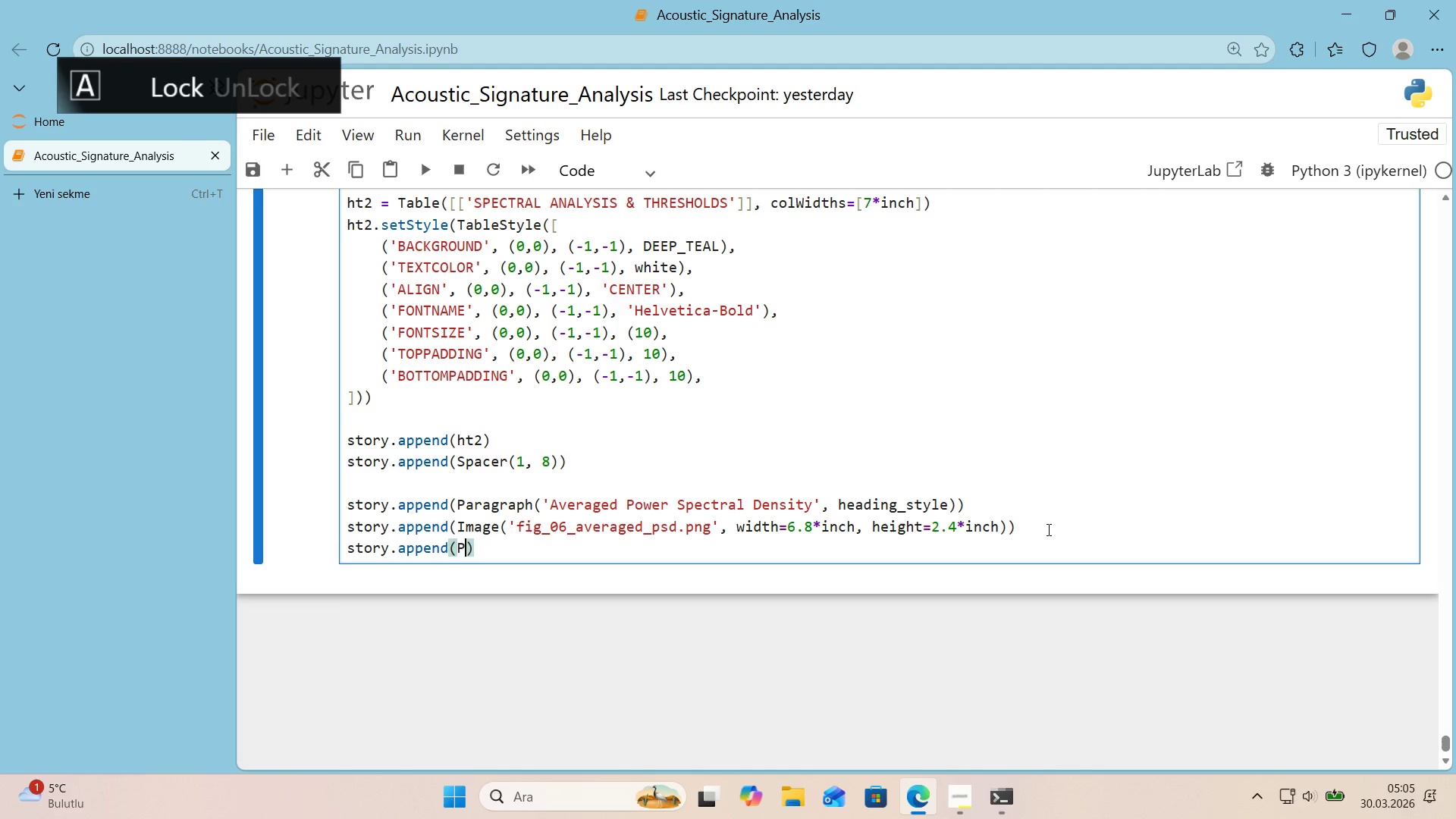 
 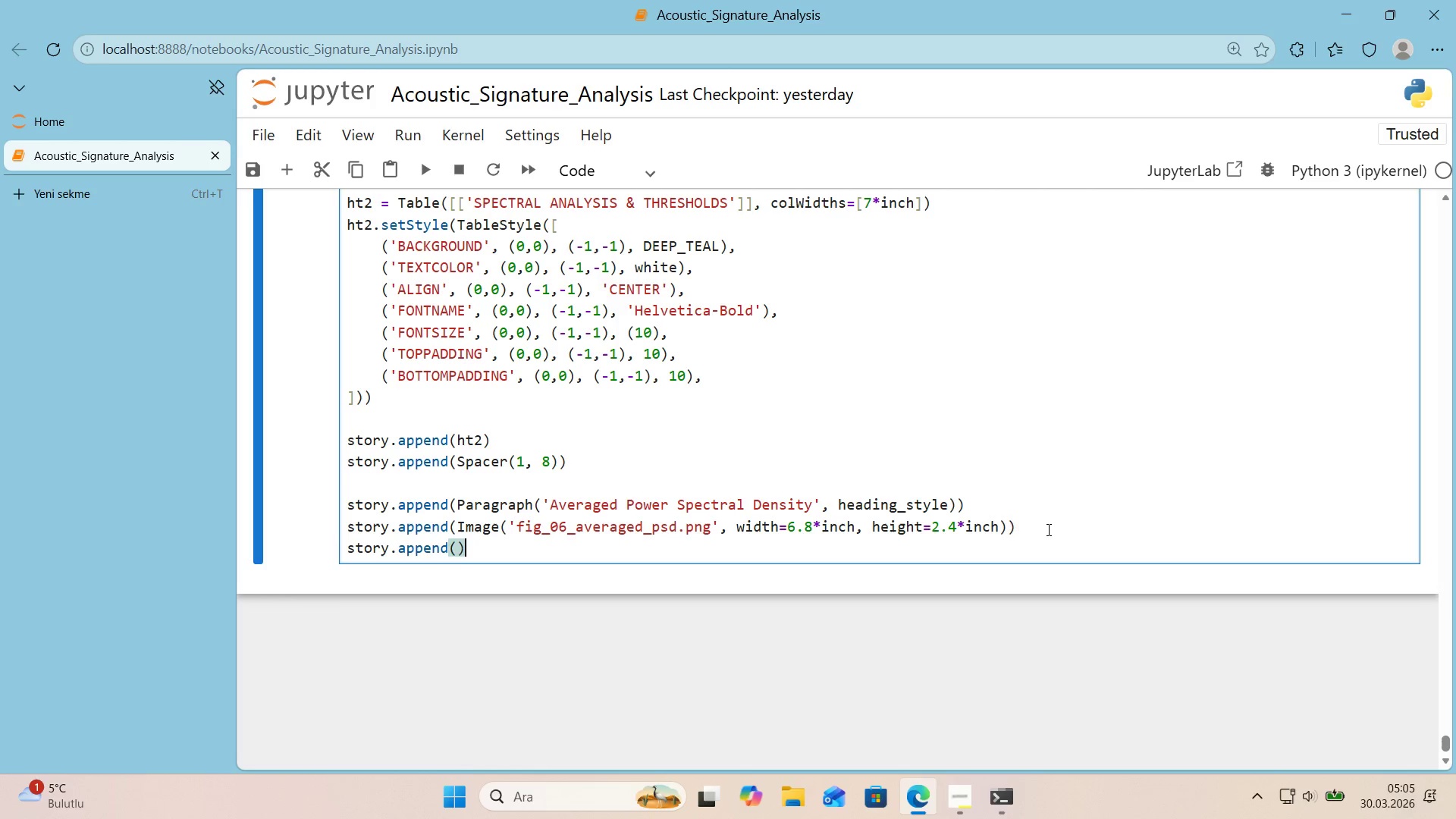 
key(ArrowLeft)
 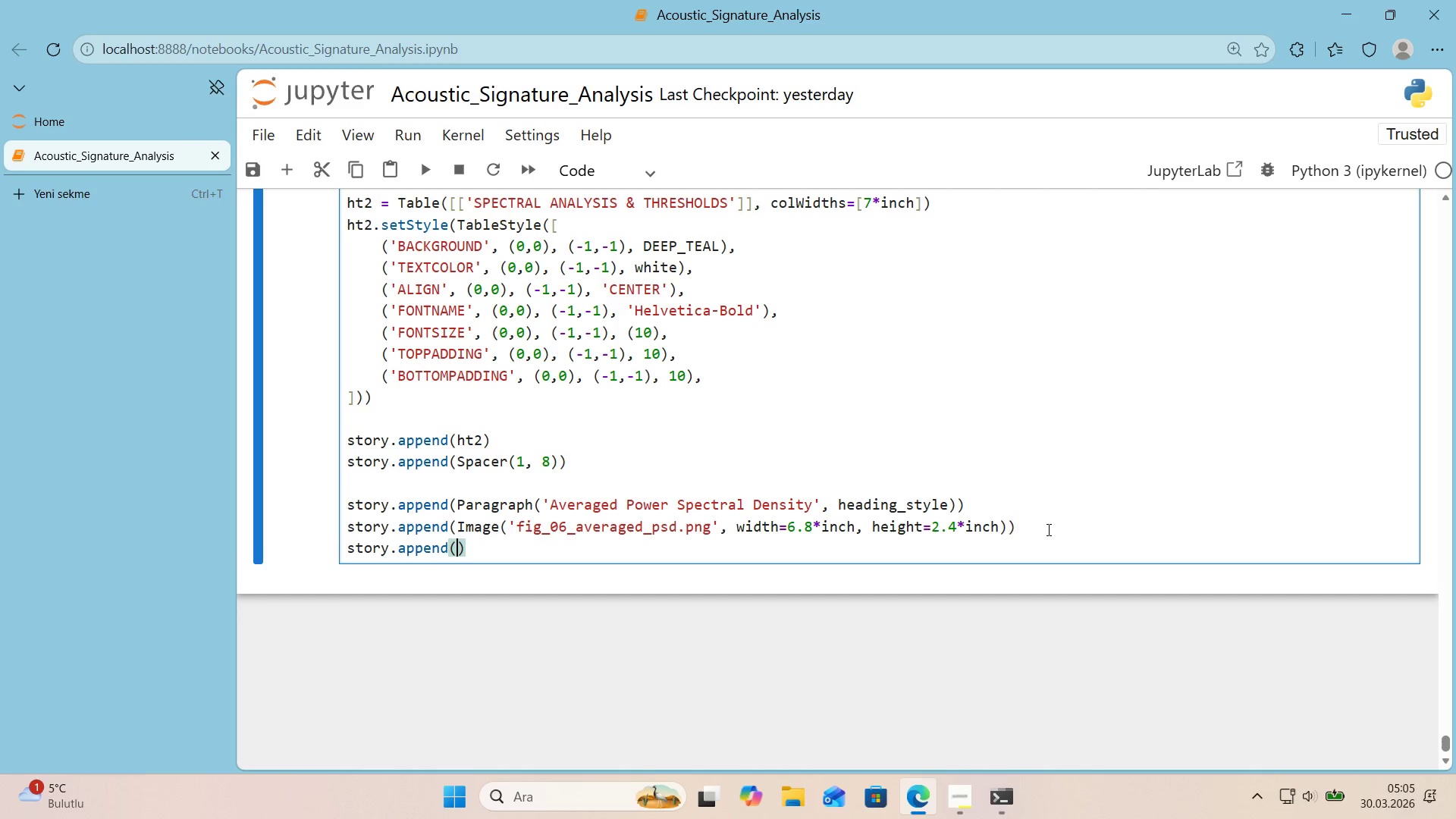 
type(Pr)
key(Backspace)
type(aragraph*()
 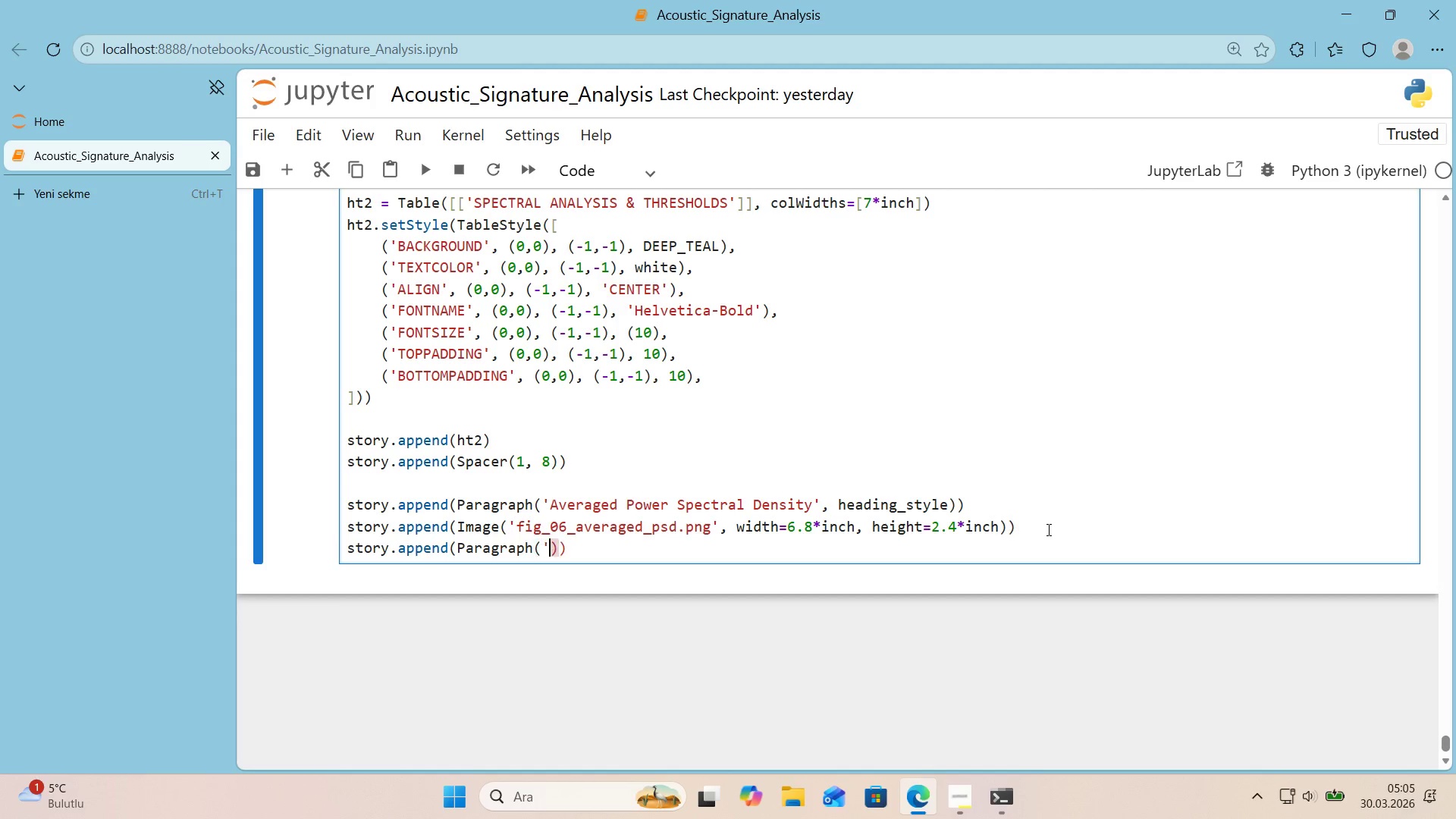 
 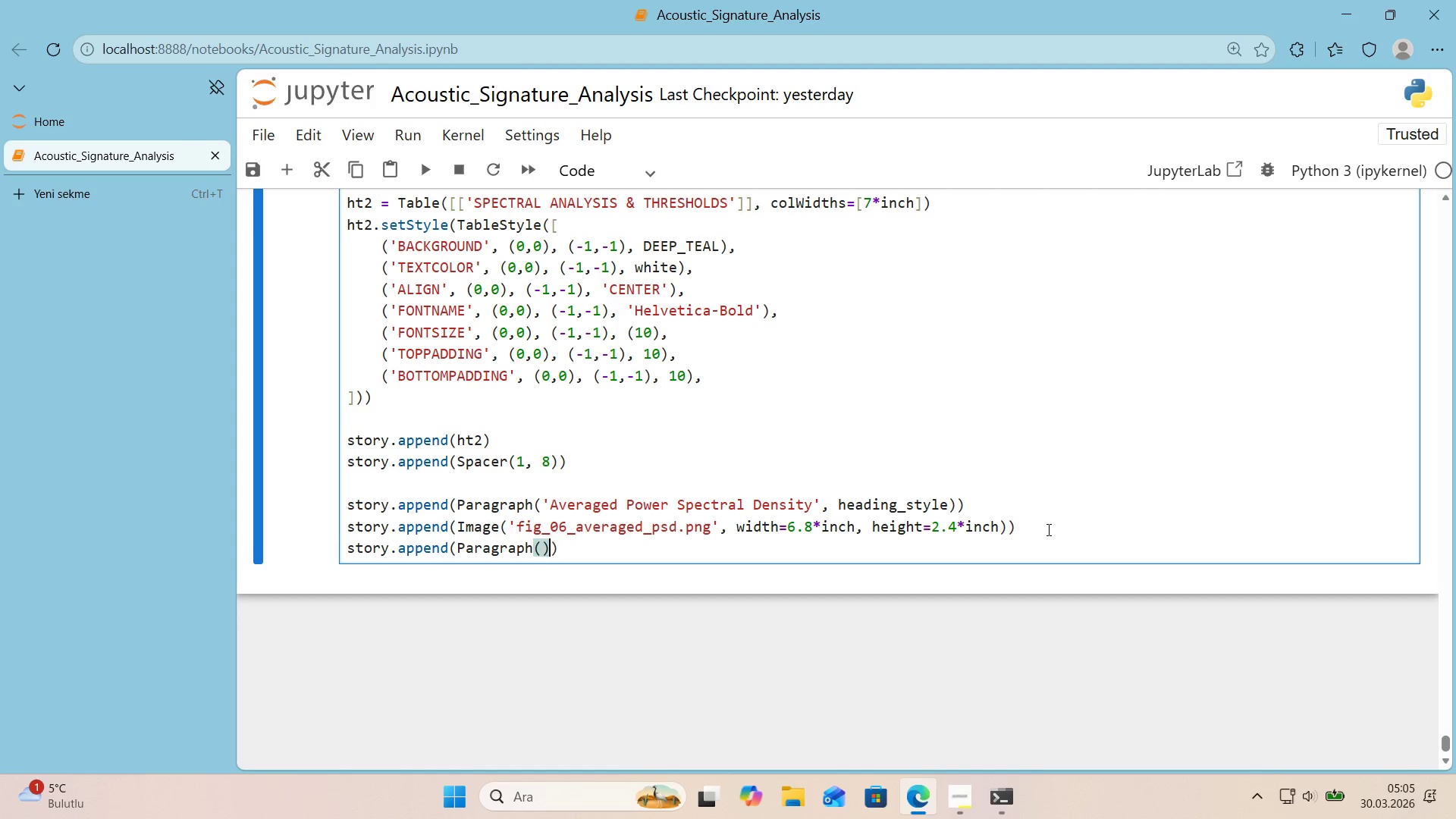 
key(ArrowLeft)
 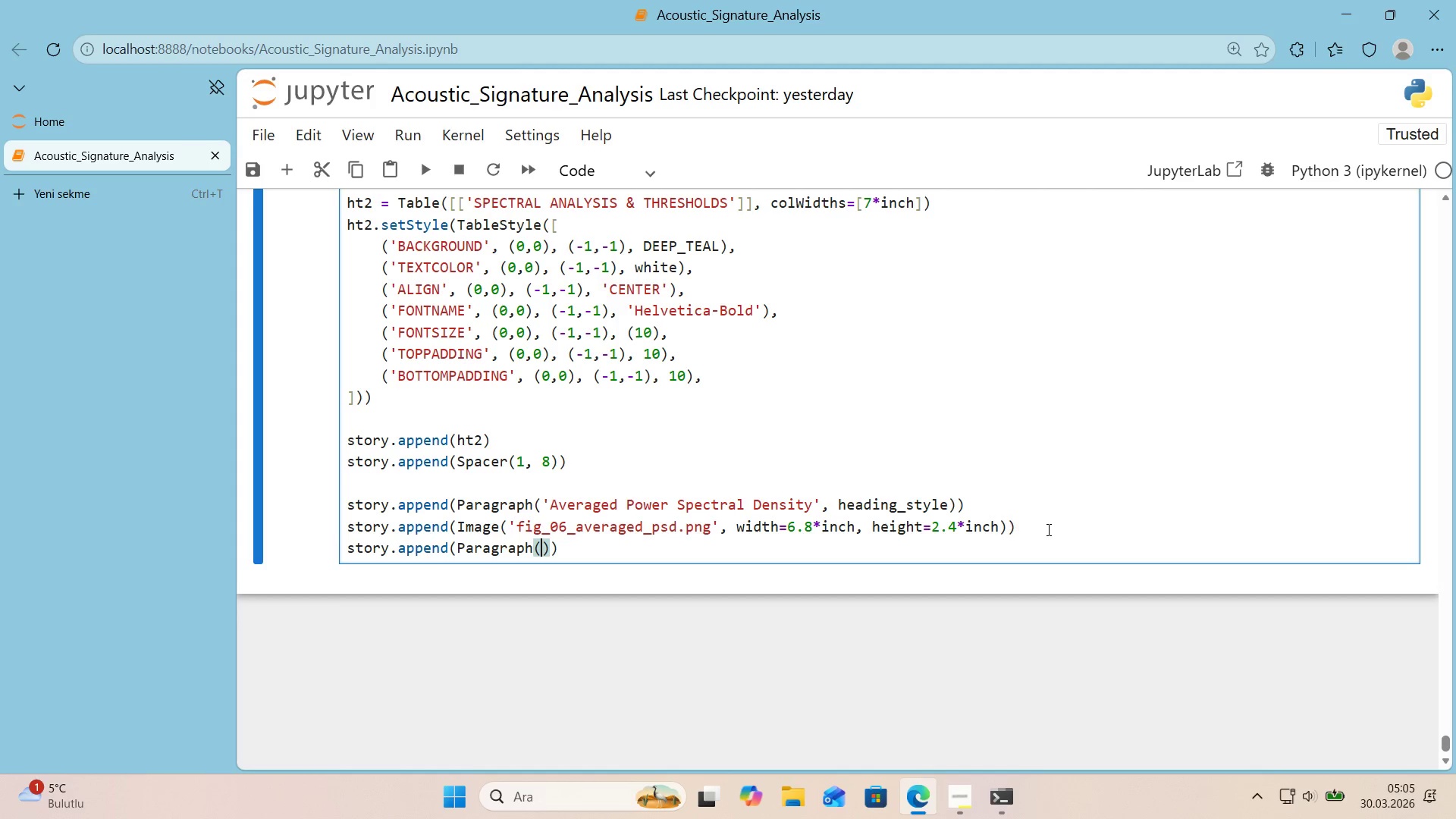 
type(@@)
 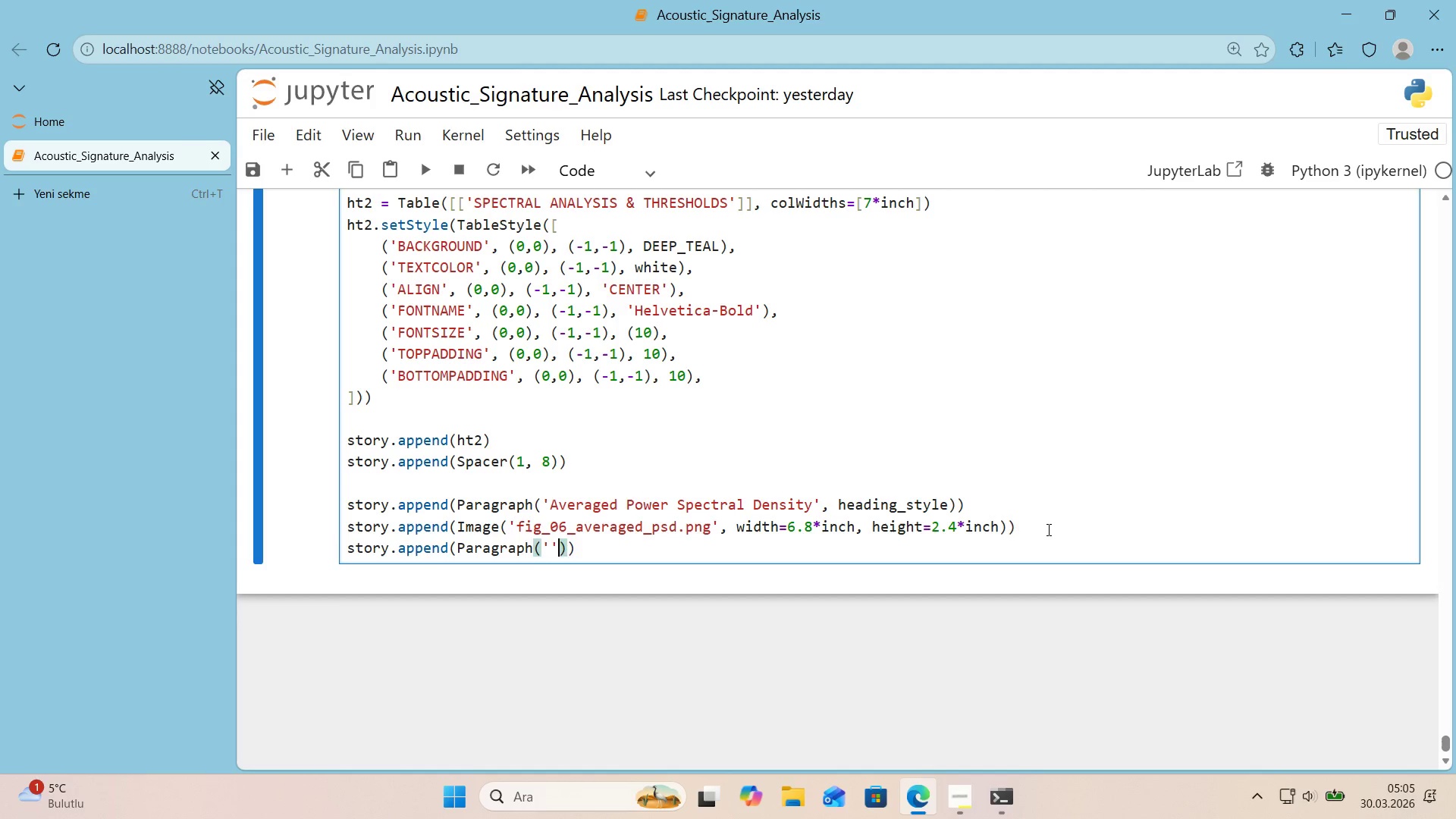 
key(ArrowLeft)
 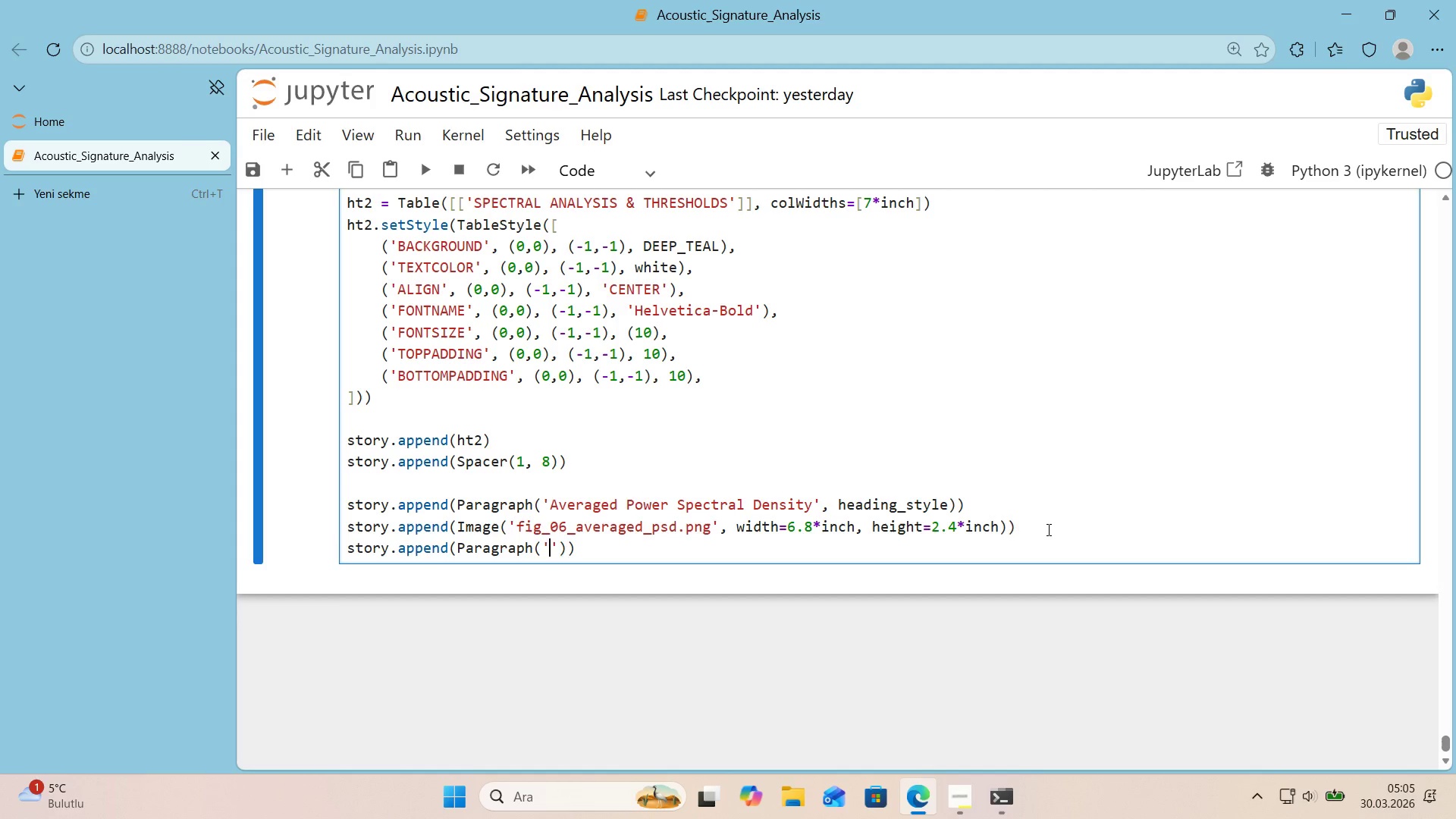 
type(F'gure 3> Mean PSD w'th w)
key(Backspace)
type(conf'dence bands f'b)
key(Backspace)
key(Backspace)
key(Backspace)
type(d'vergence areas 'nd'cate anomaly frquen)
key(Backspace)
key(Backspace)
key(Backspace)
key(Backspace)
type(equency.)
 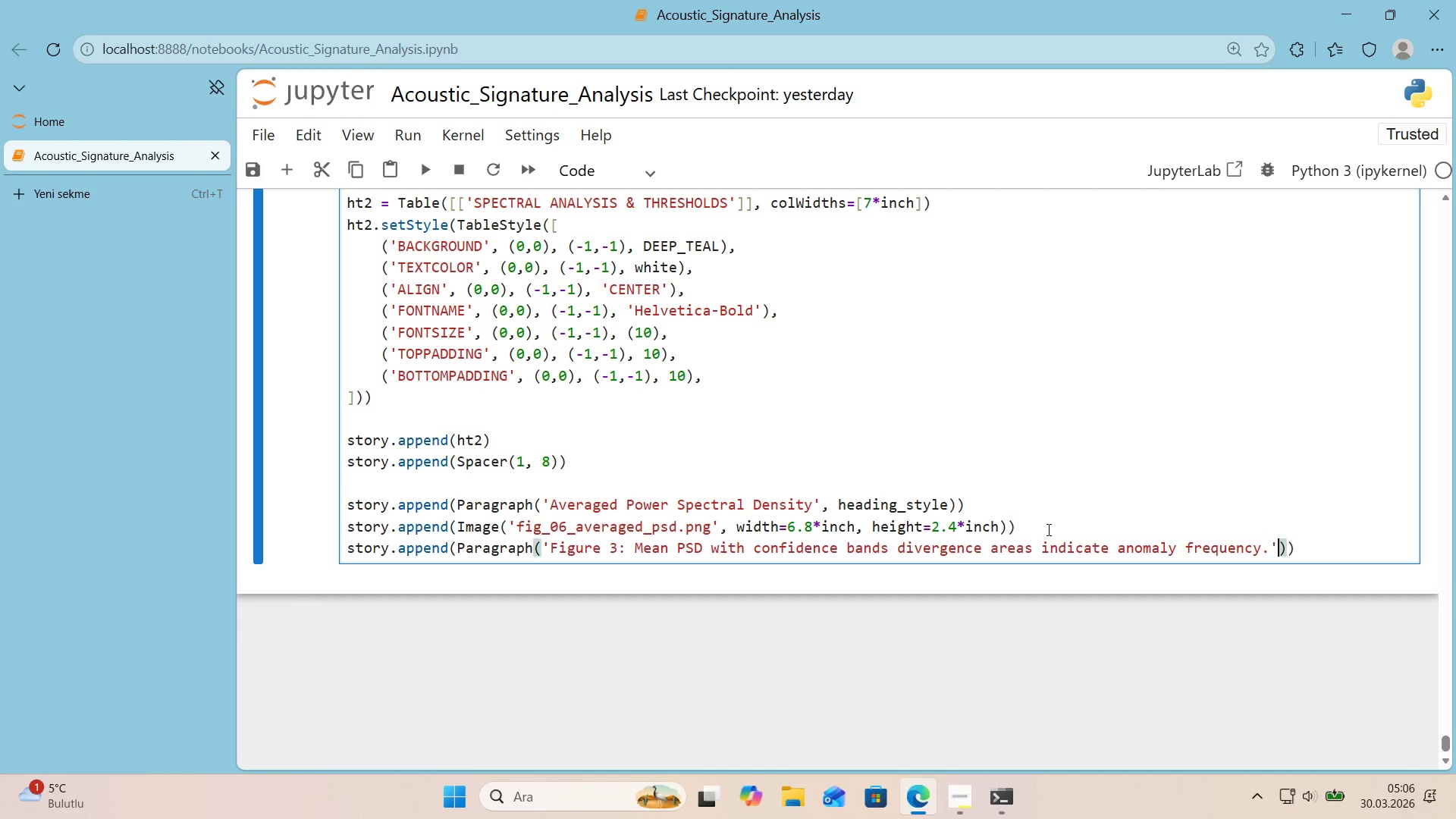 
 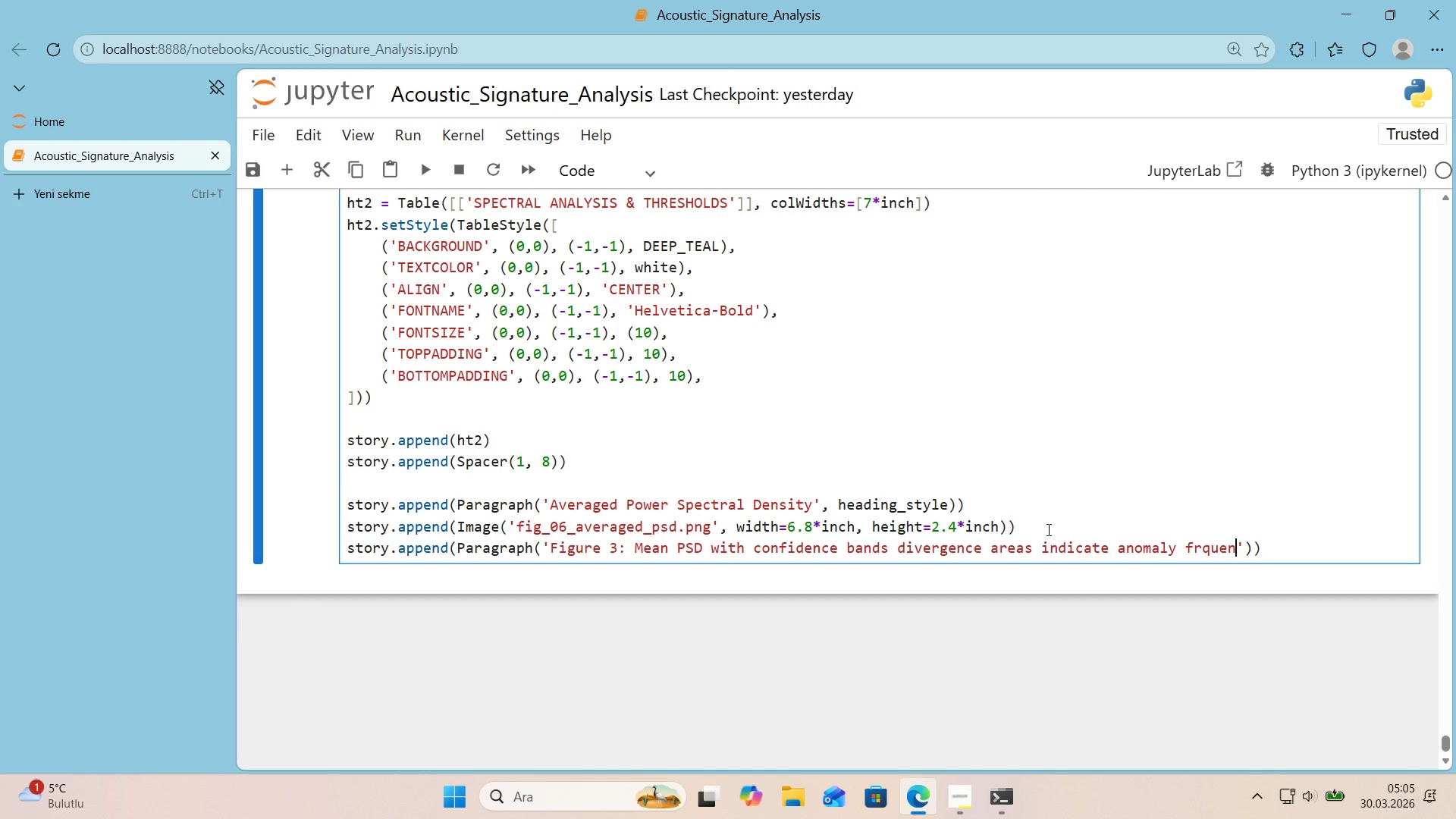 
key(ArrowRight)
 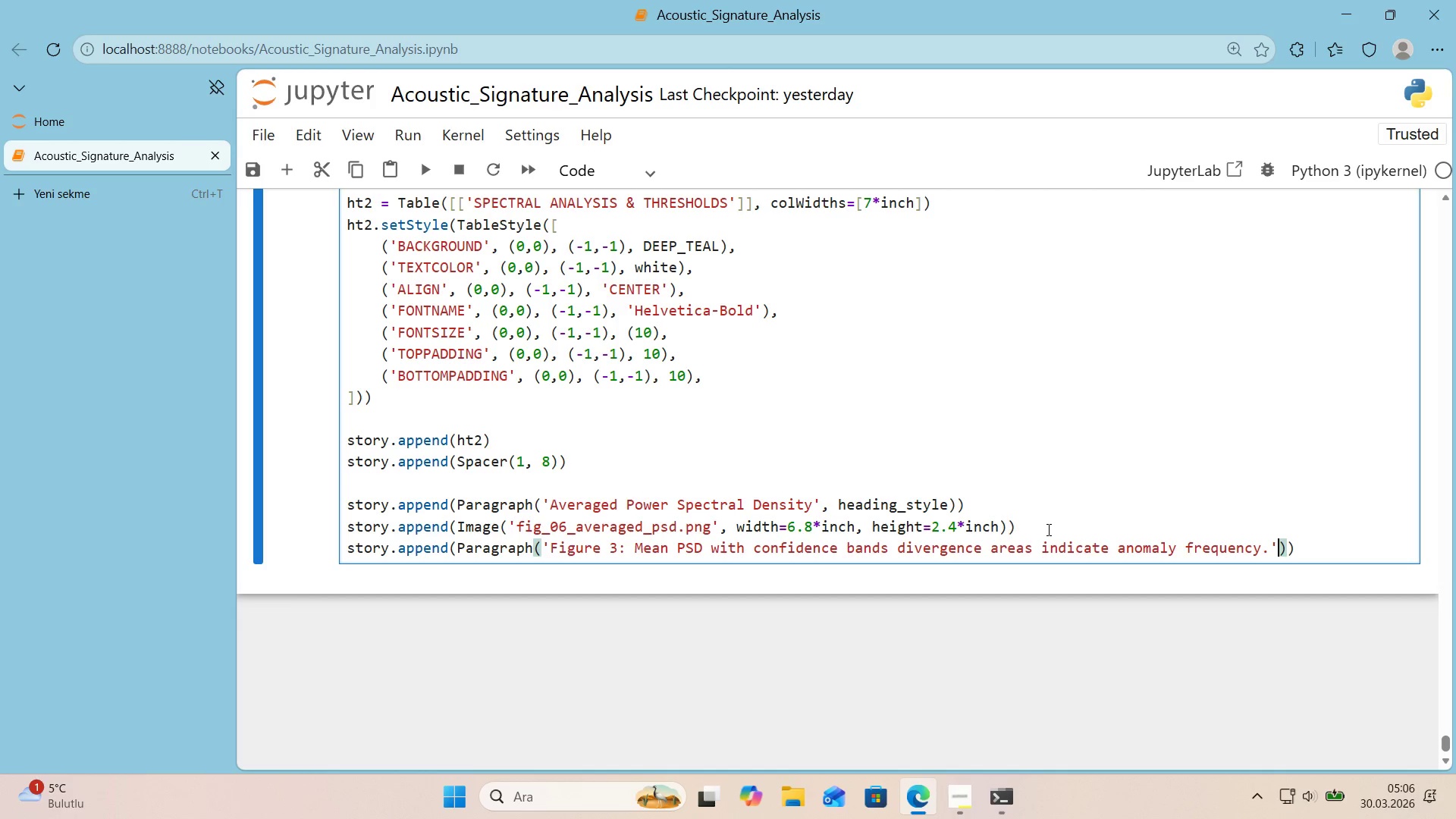 
type(, capt'on)
 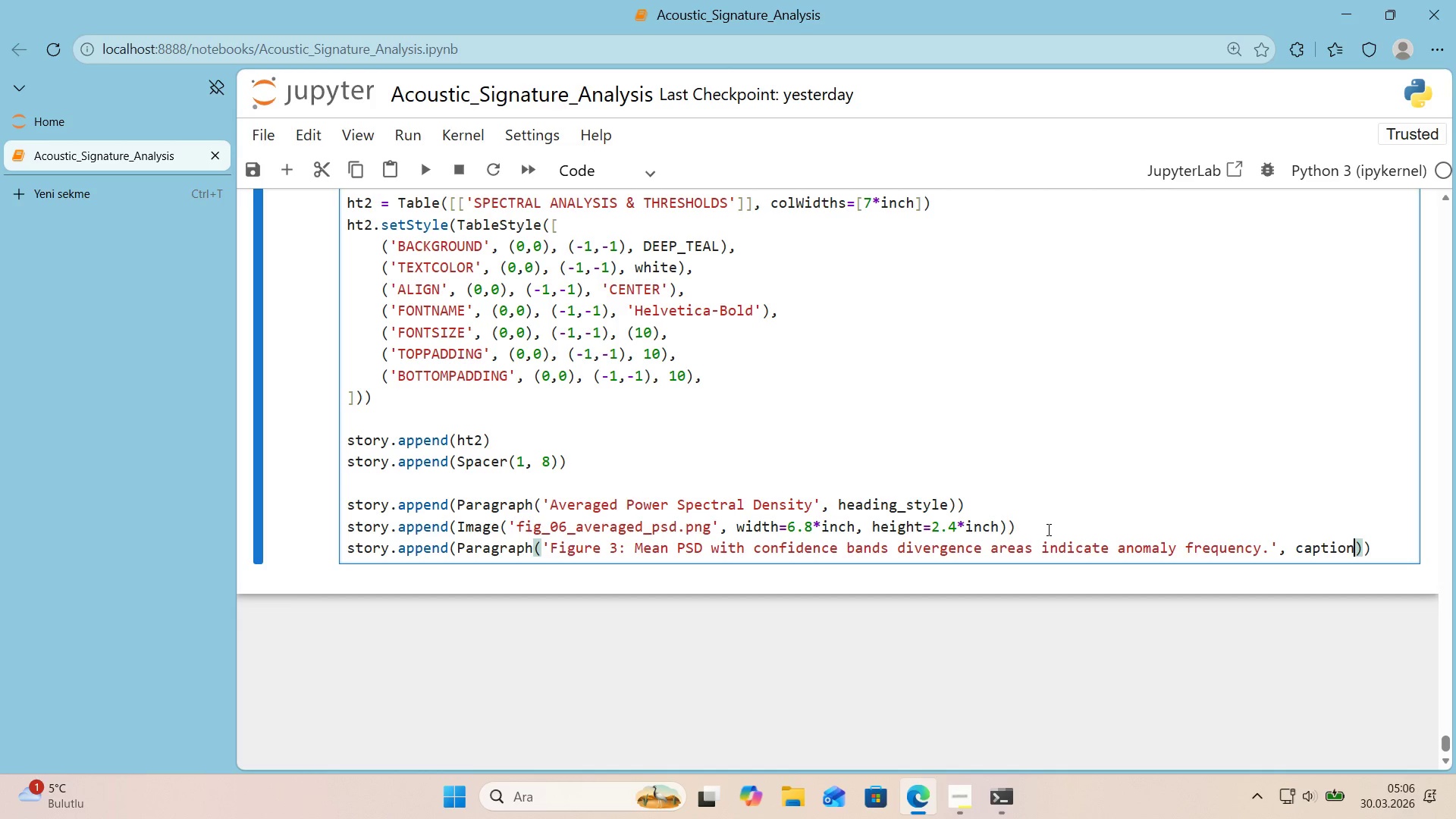 
type(_style)
 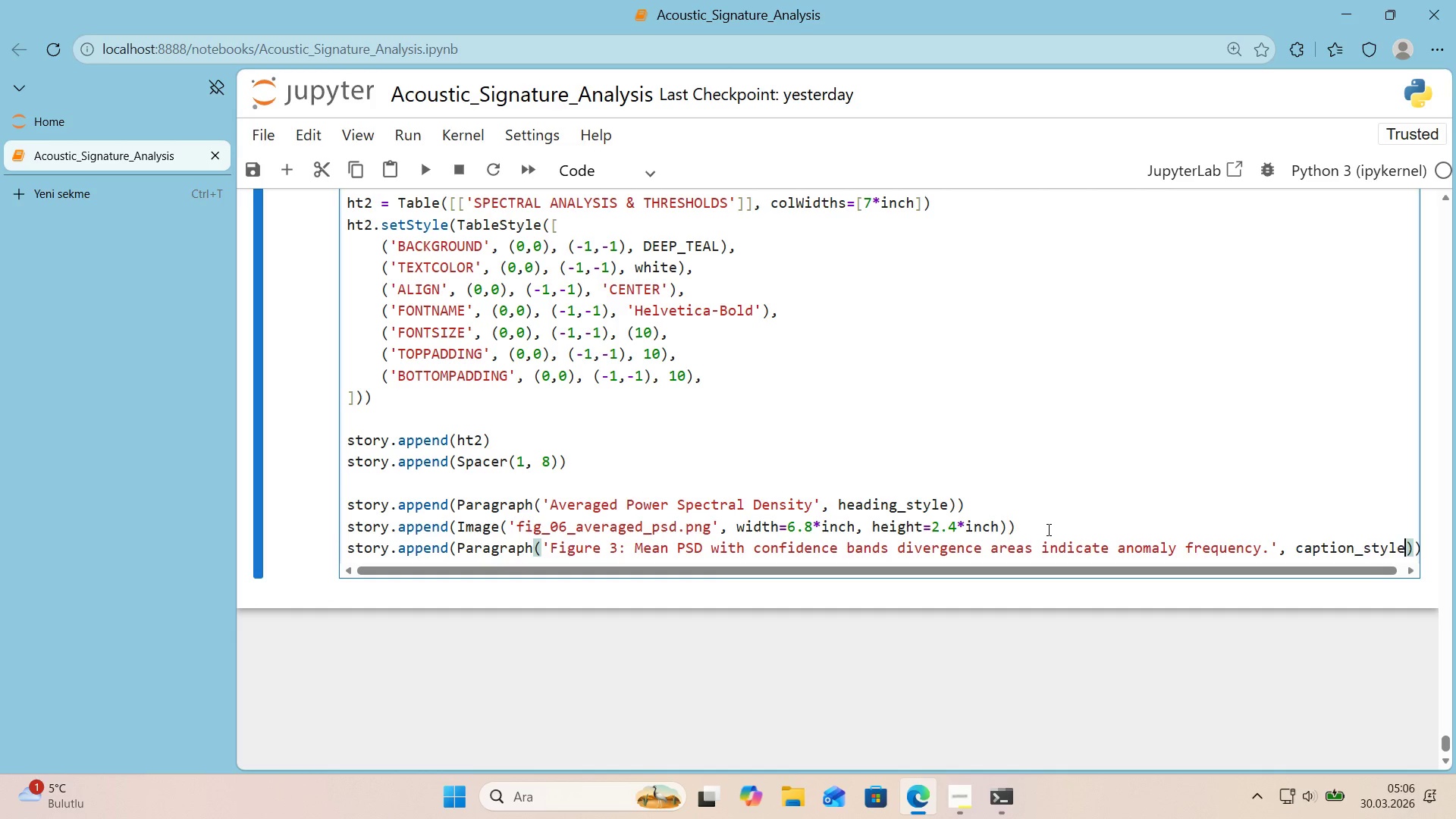 
key(ArrowRight)
 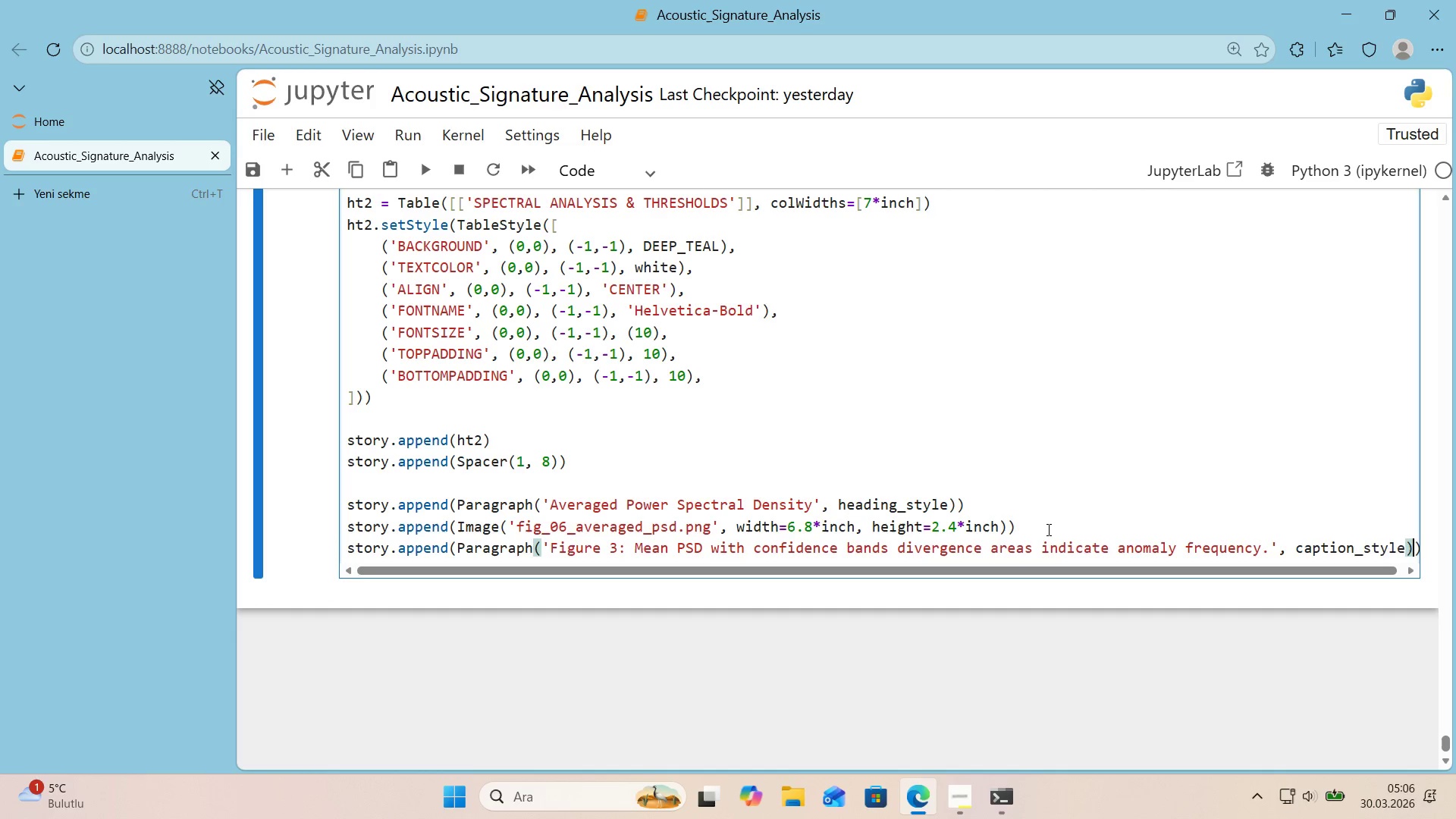 
key(ArrowRight)
 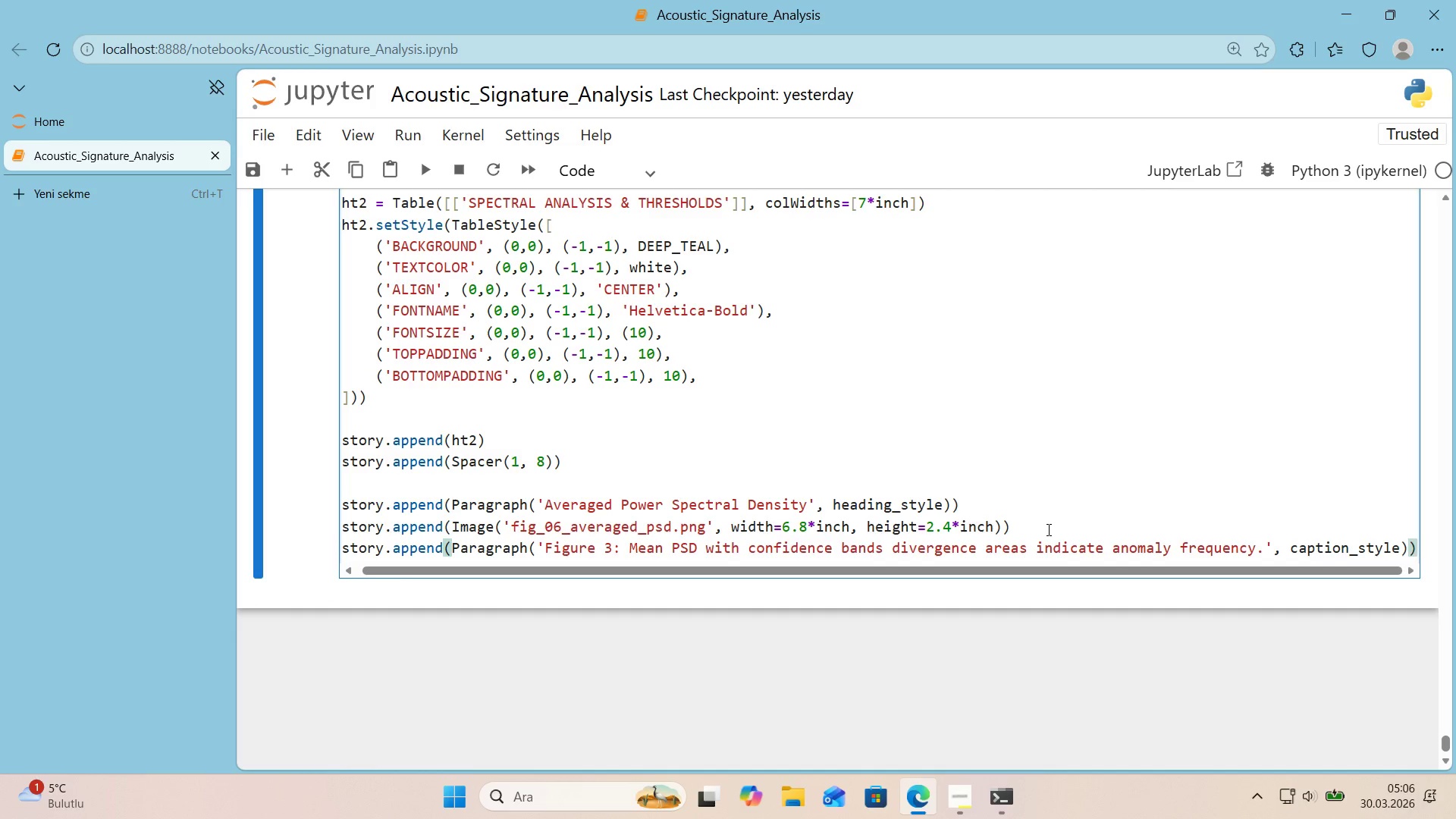 
key(Enter)
 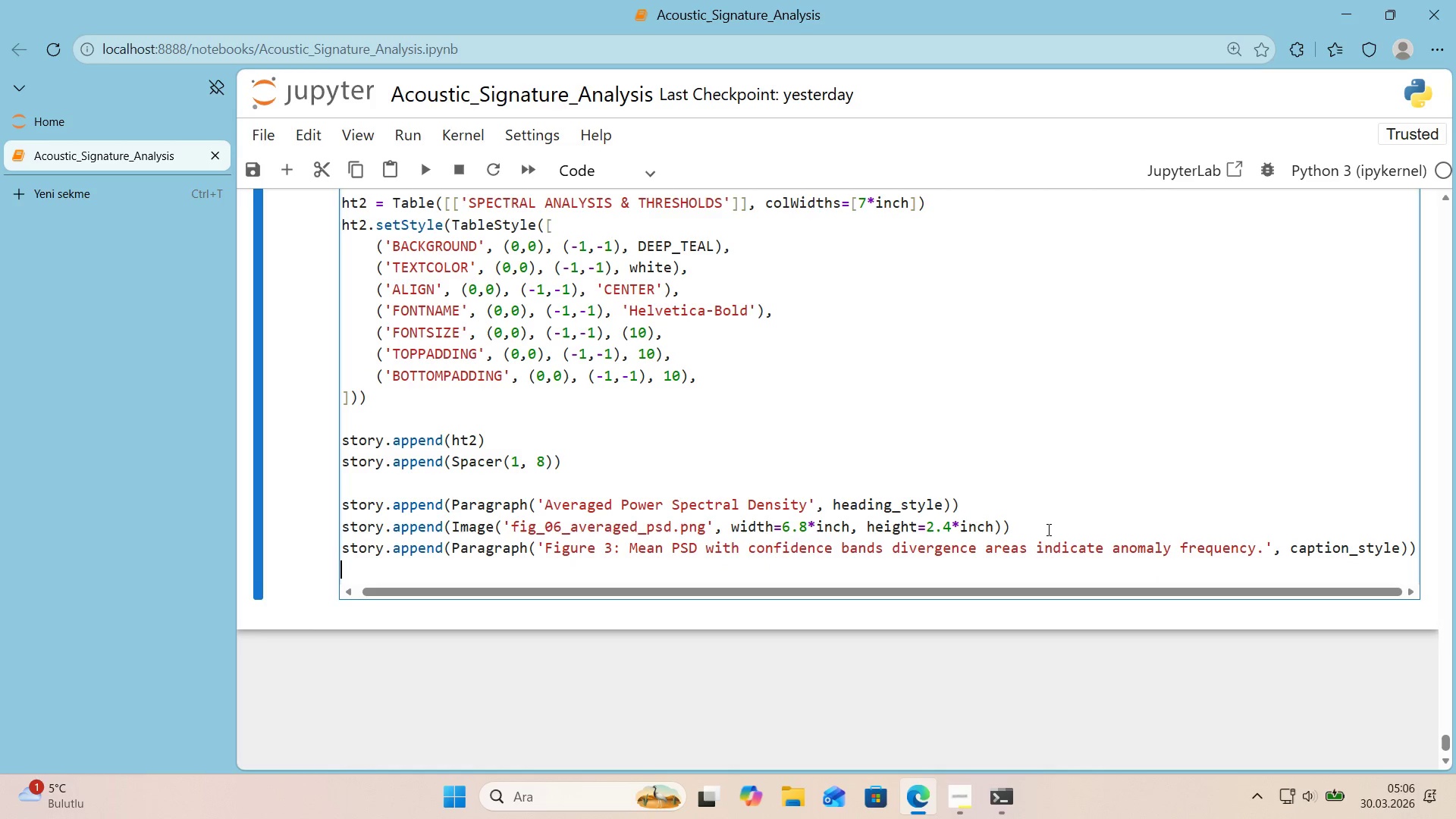 
key(Enter)
 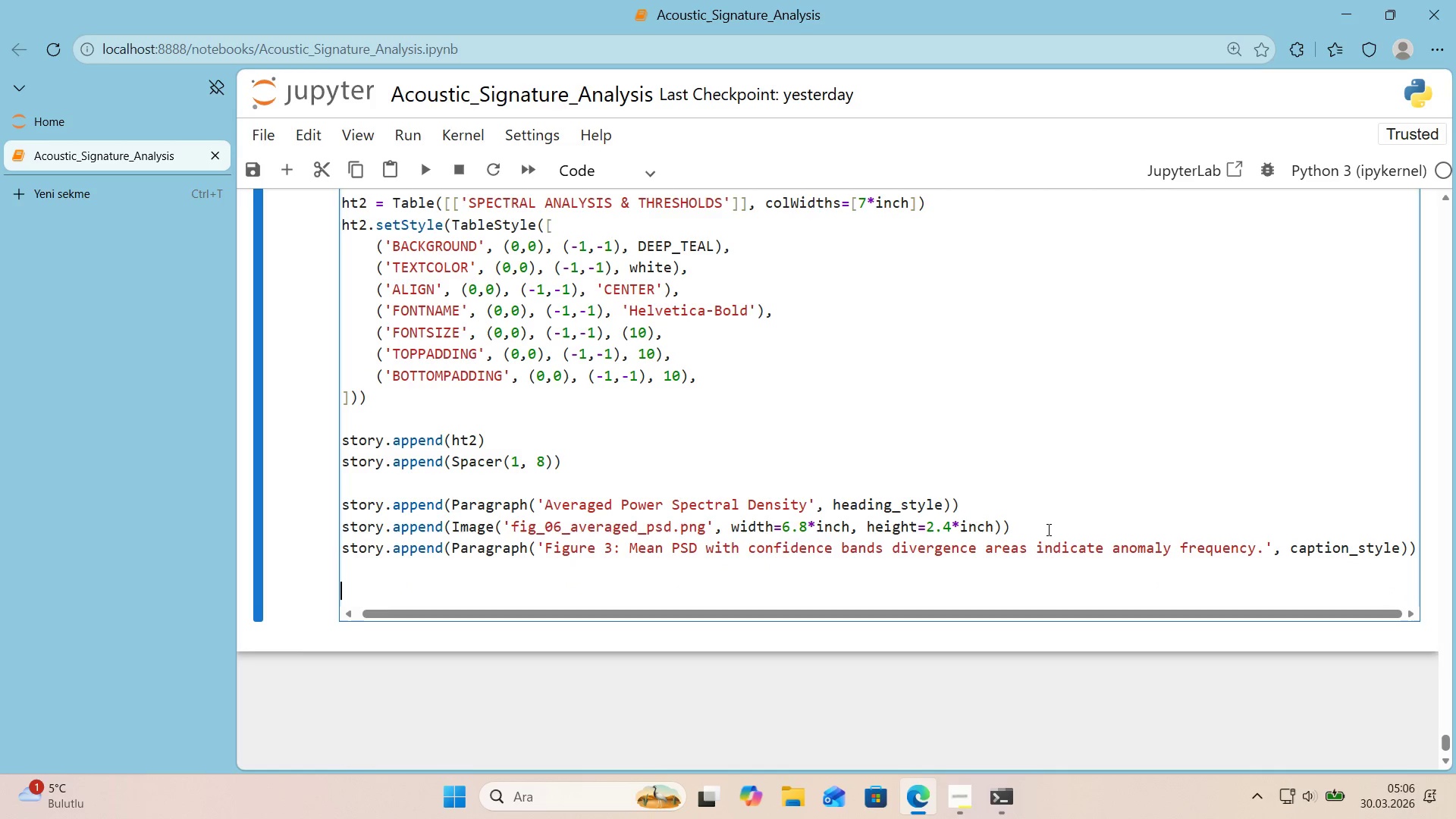 
type(story.append*()
 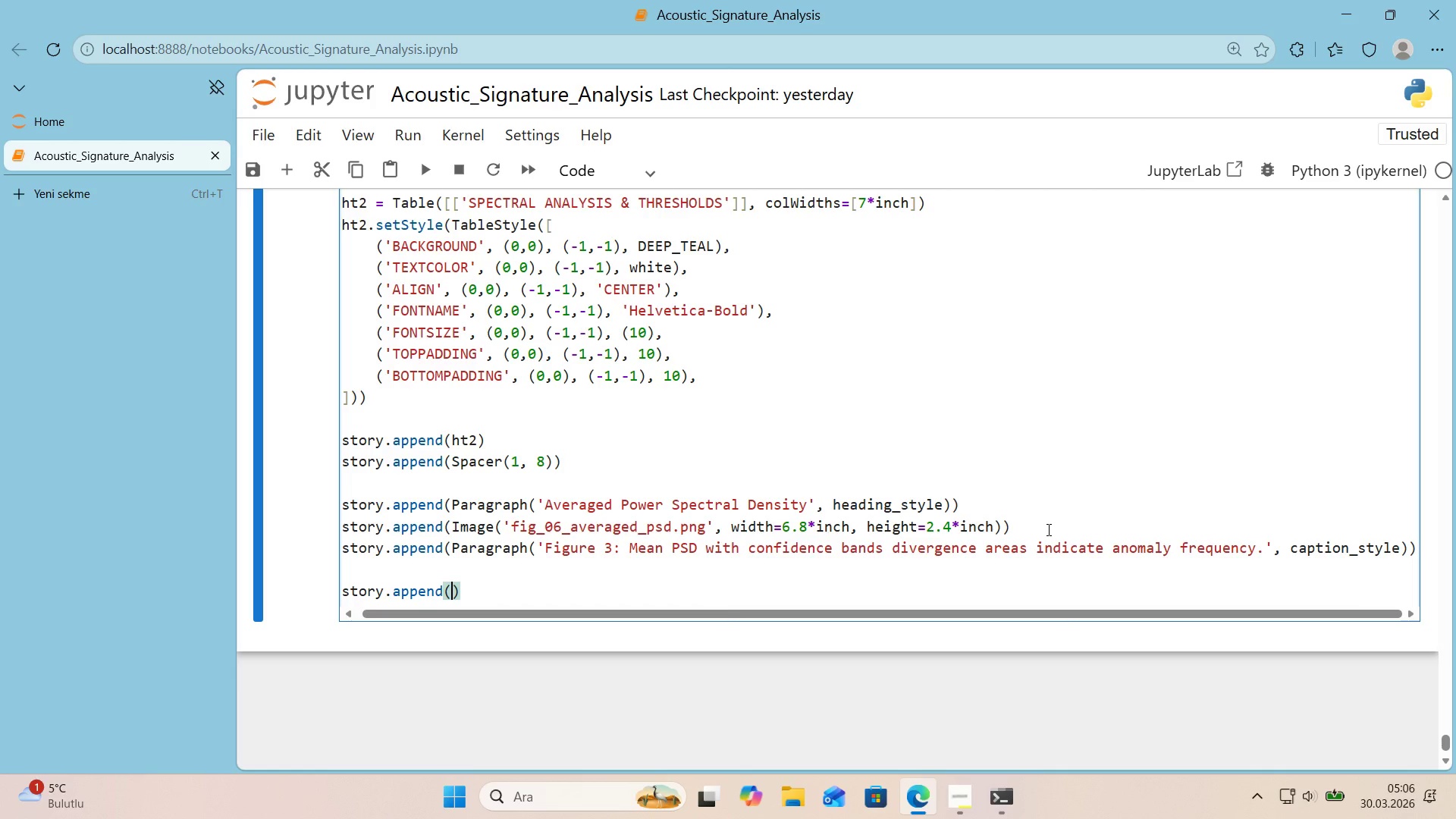 
 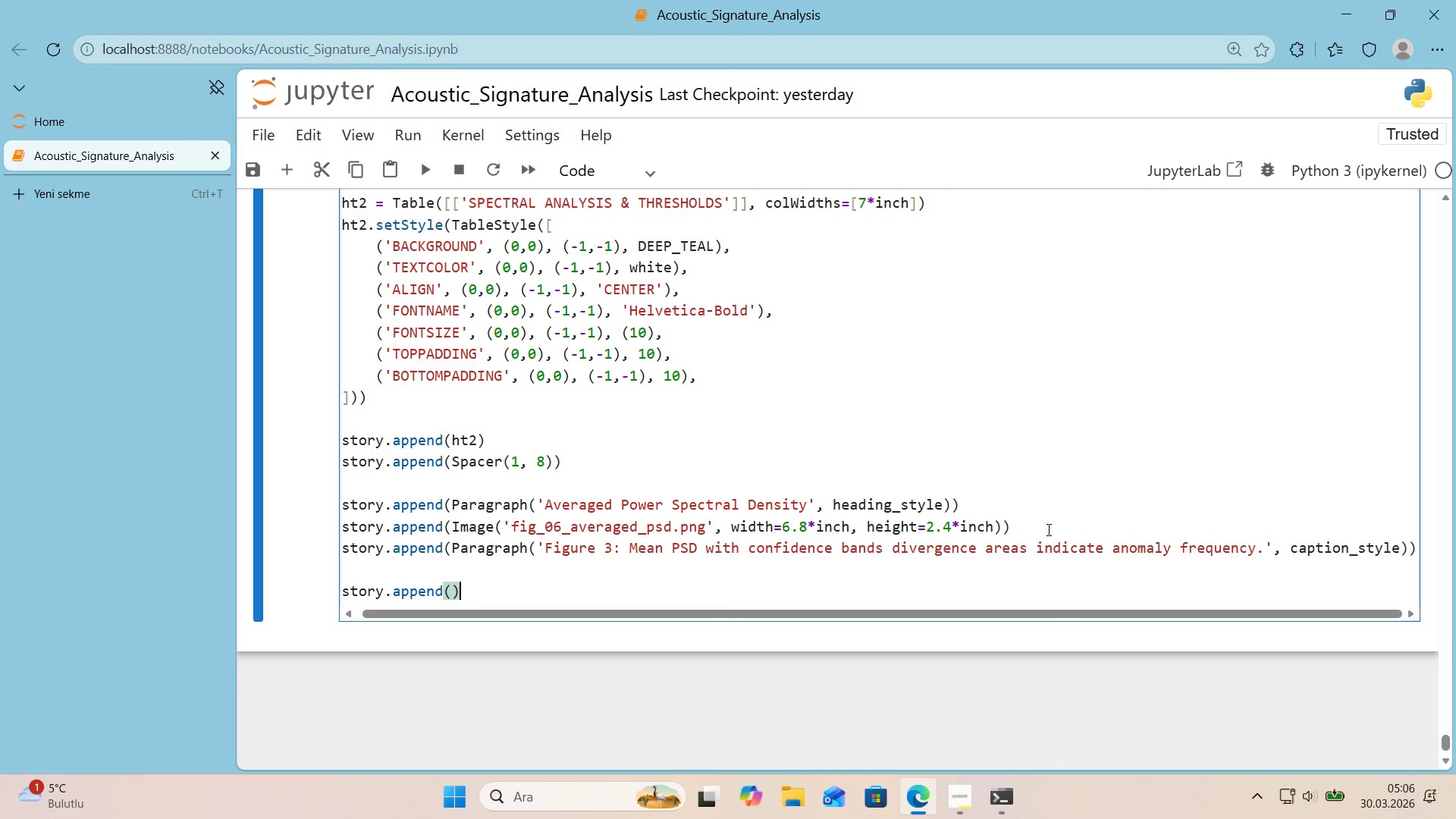 
key(ArrowLeft)
 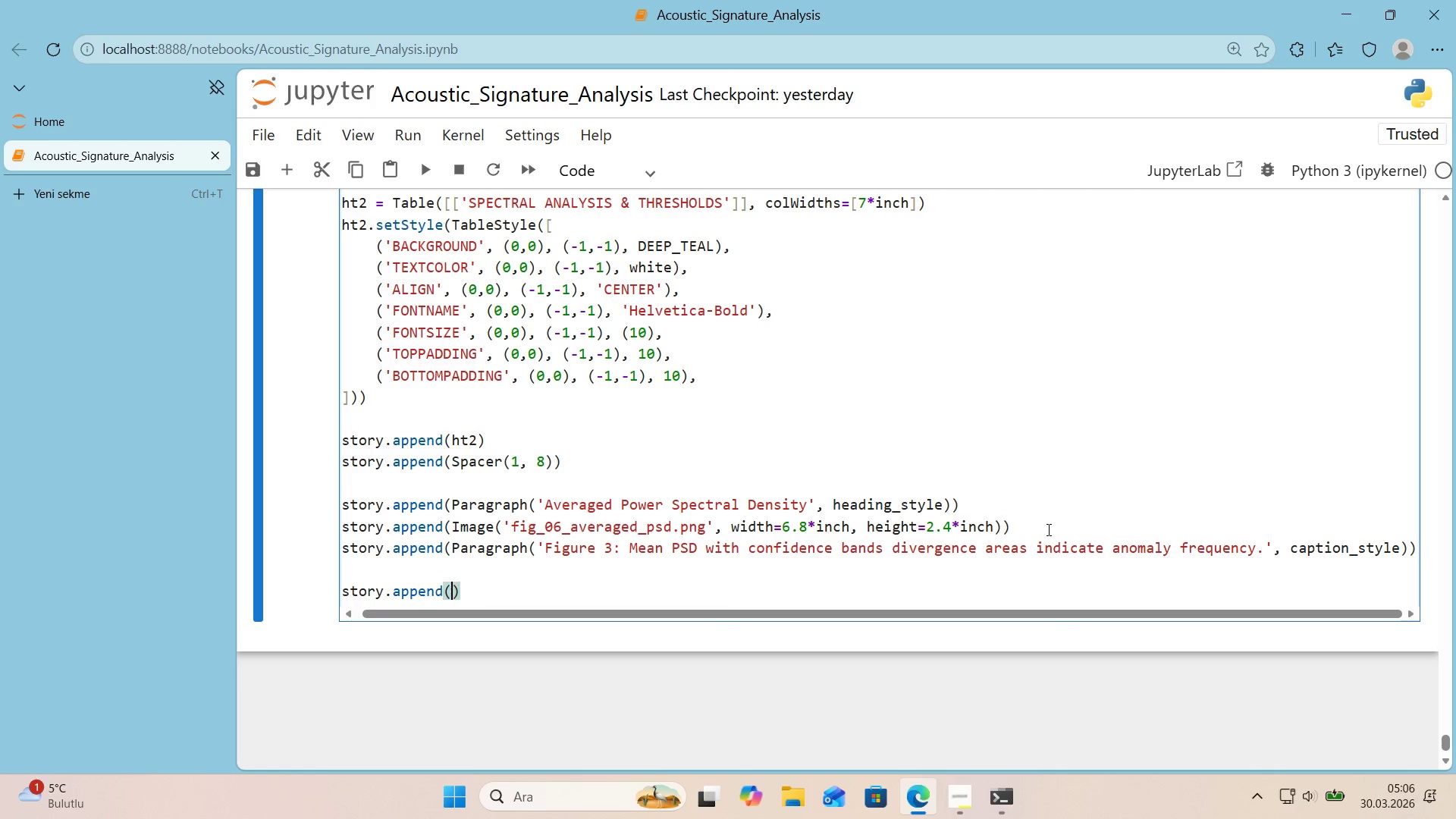 
type(Paragprah*()
 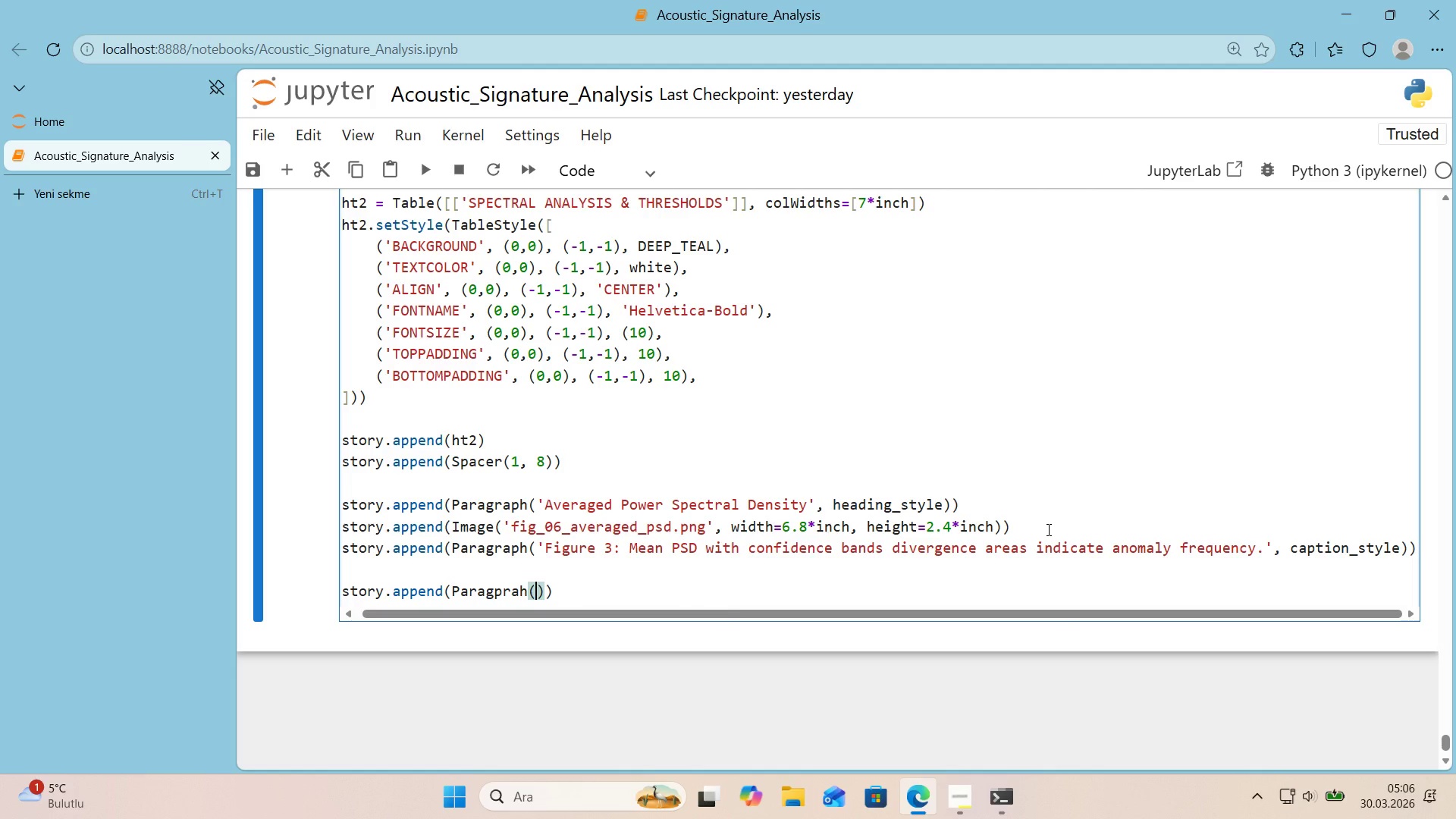 
 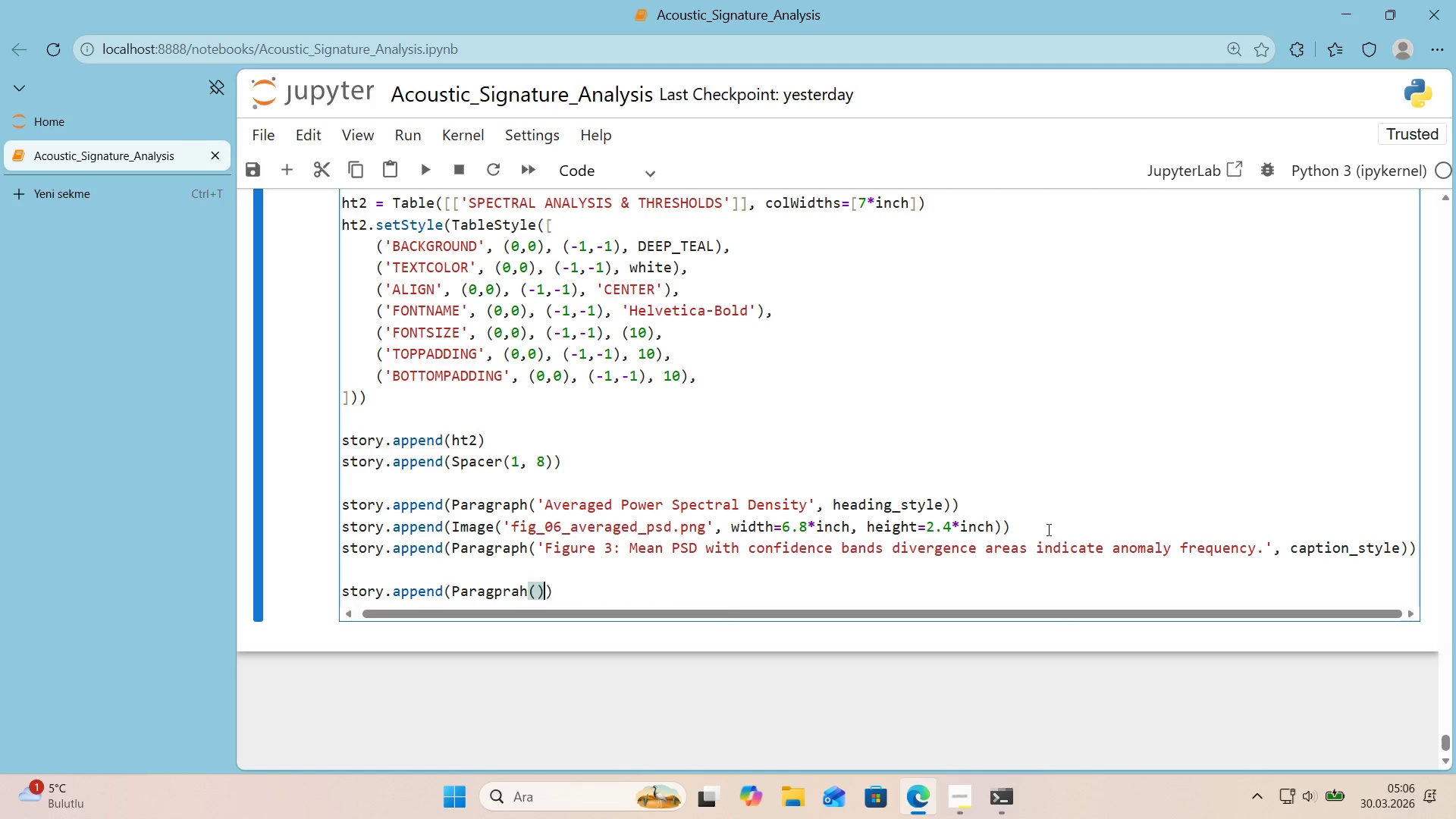 
key(ArrowLeft)
 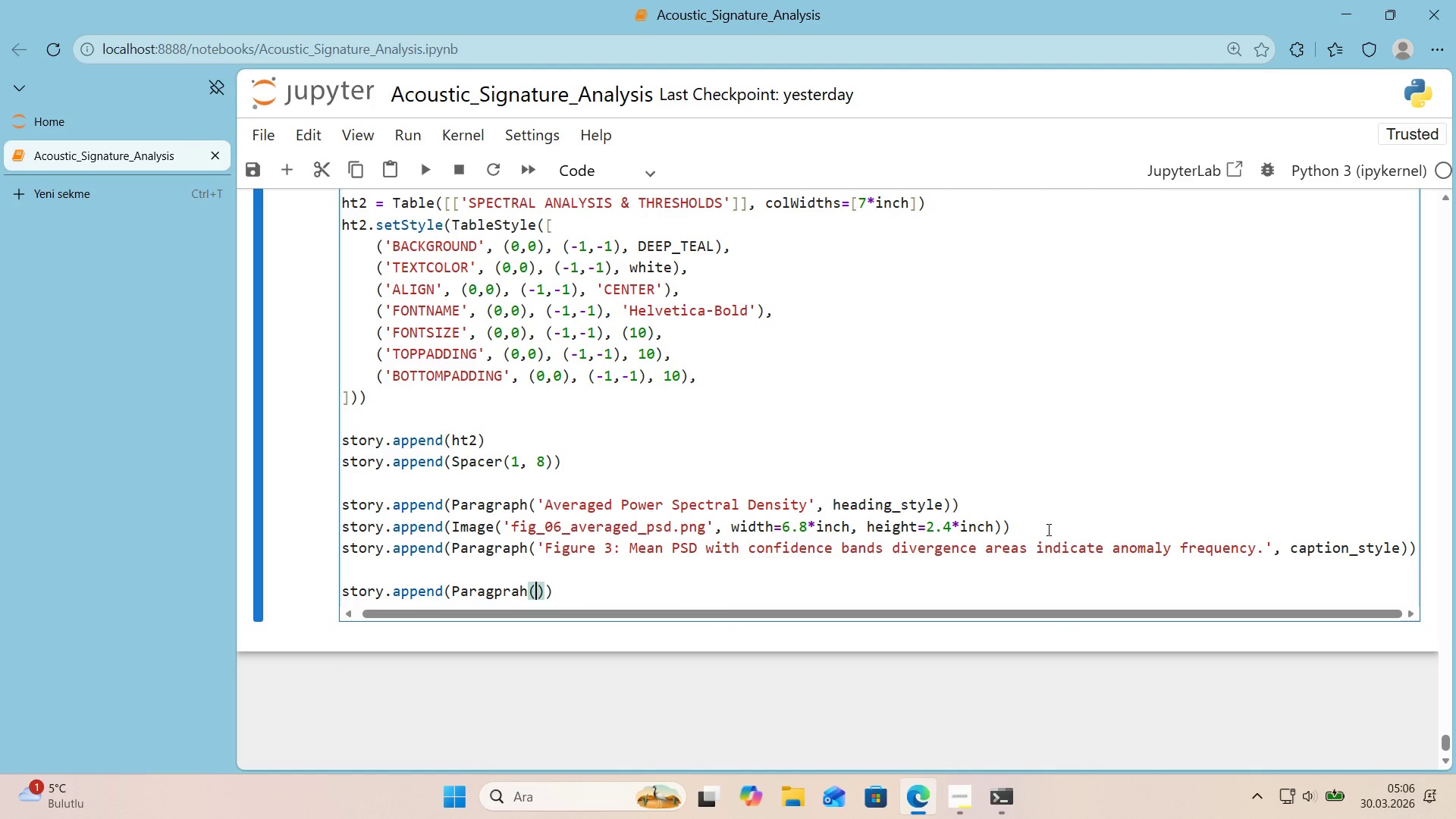 
type(@@)
 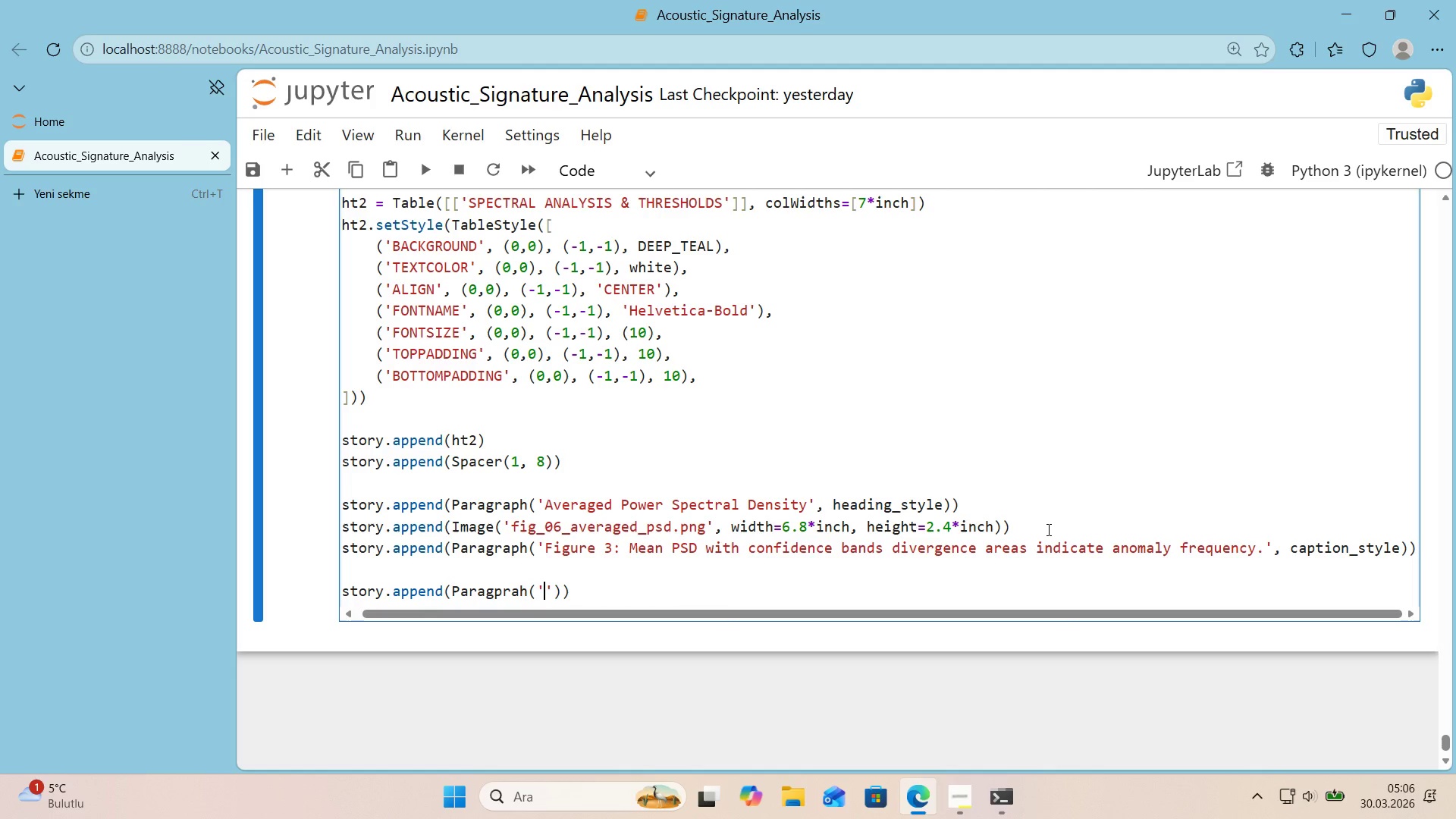 
key(ArrowLeft)
 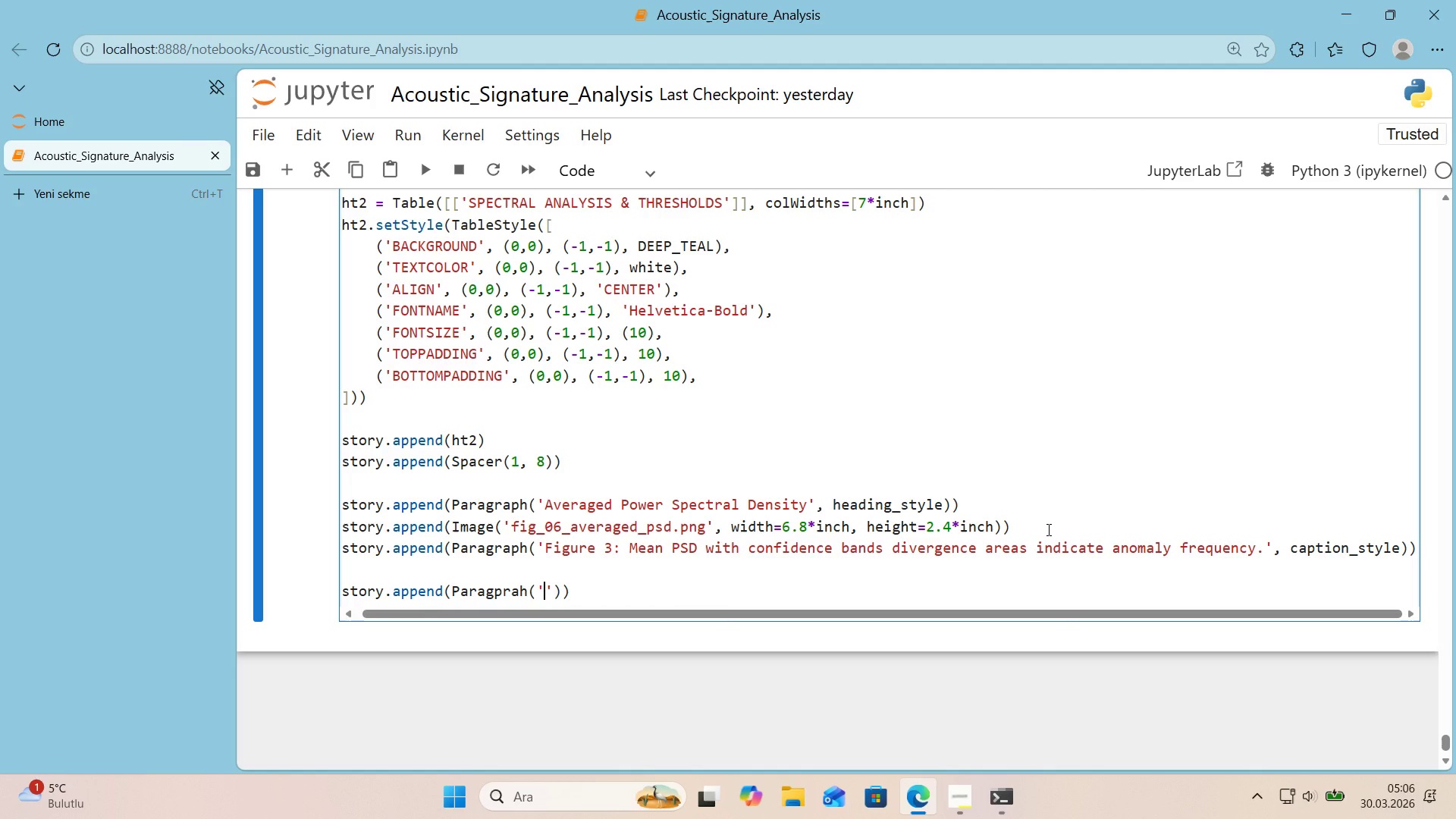 
type(FF)
key(Backspace)
type(eature D'str'but'ons ^ Effect S'zes)
 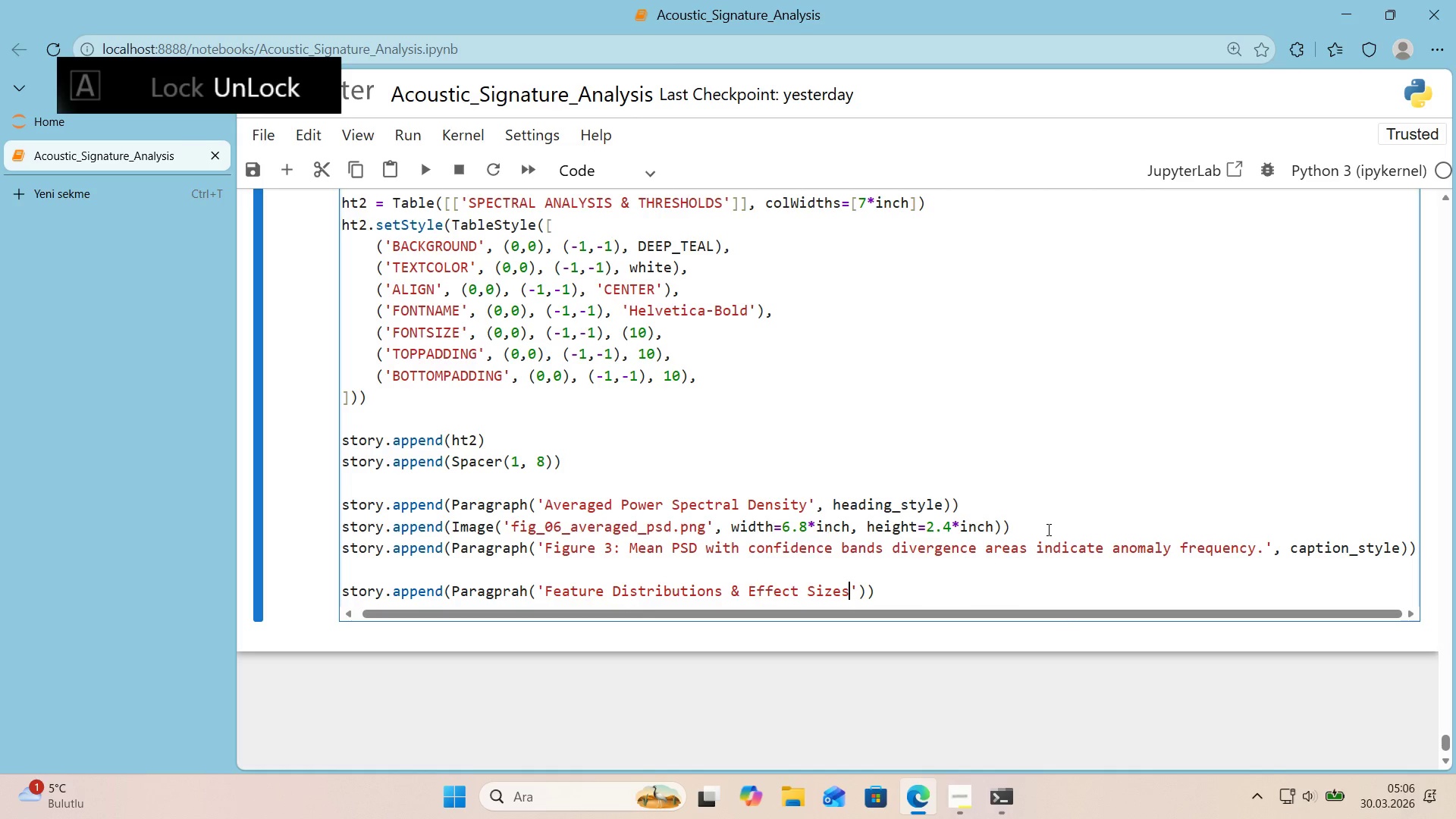 
key(ArrowRight)
 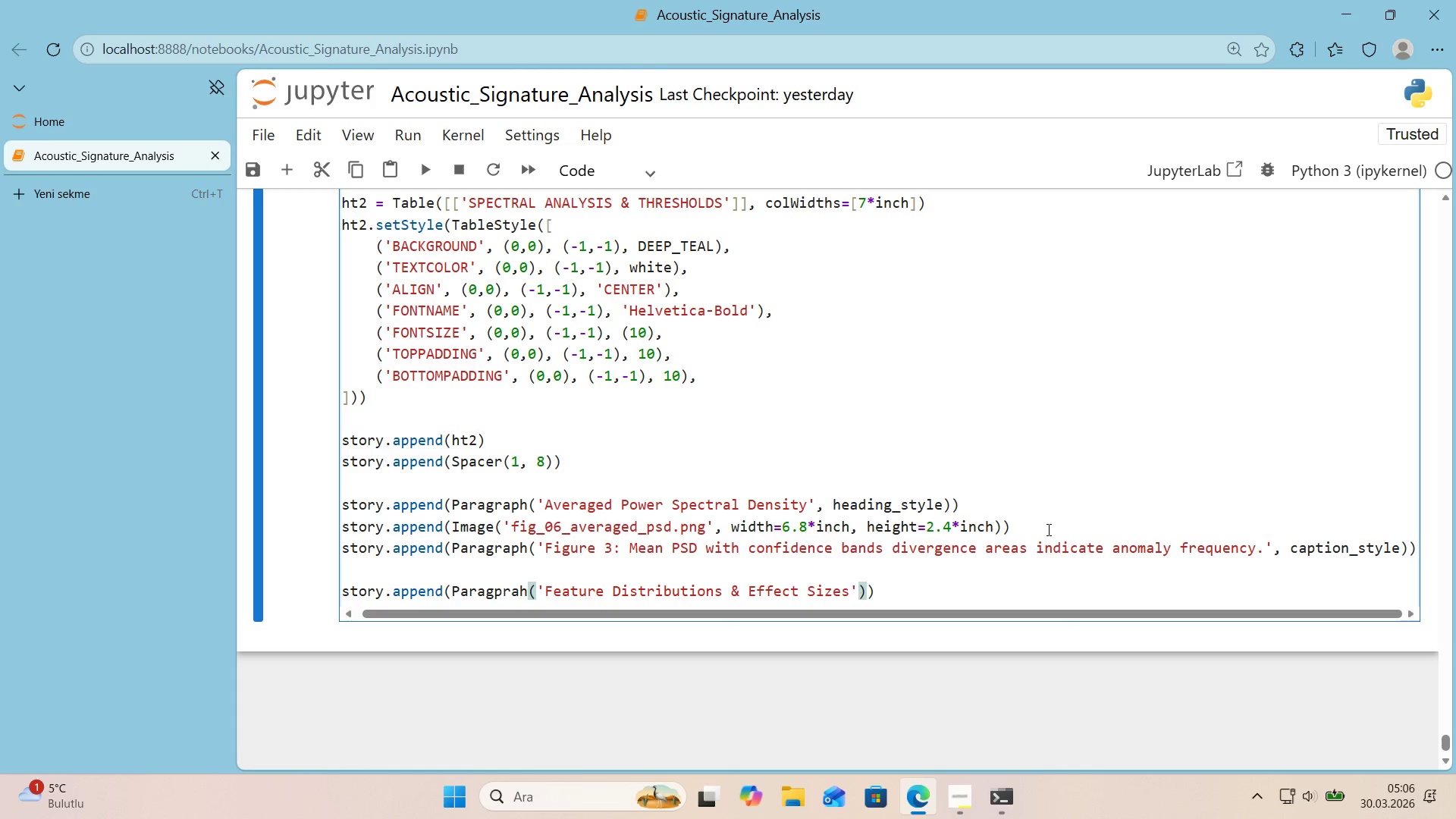 
type(, hae)
key(Backspace)
key(Backspace)
type(ead'ng_style)
 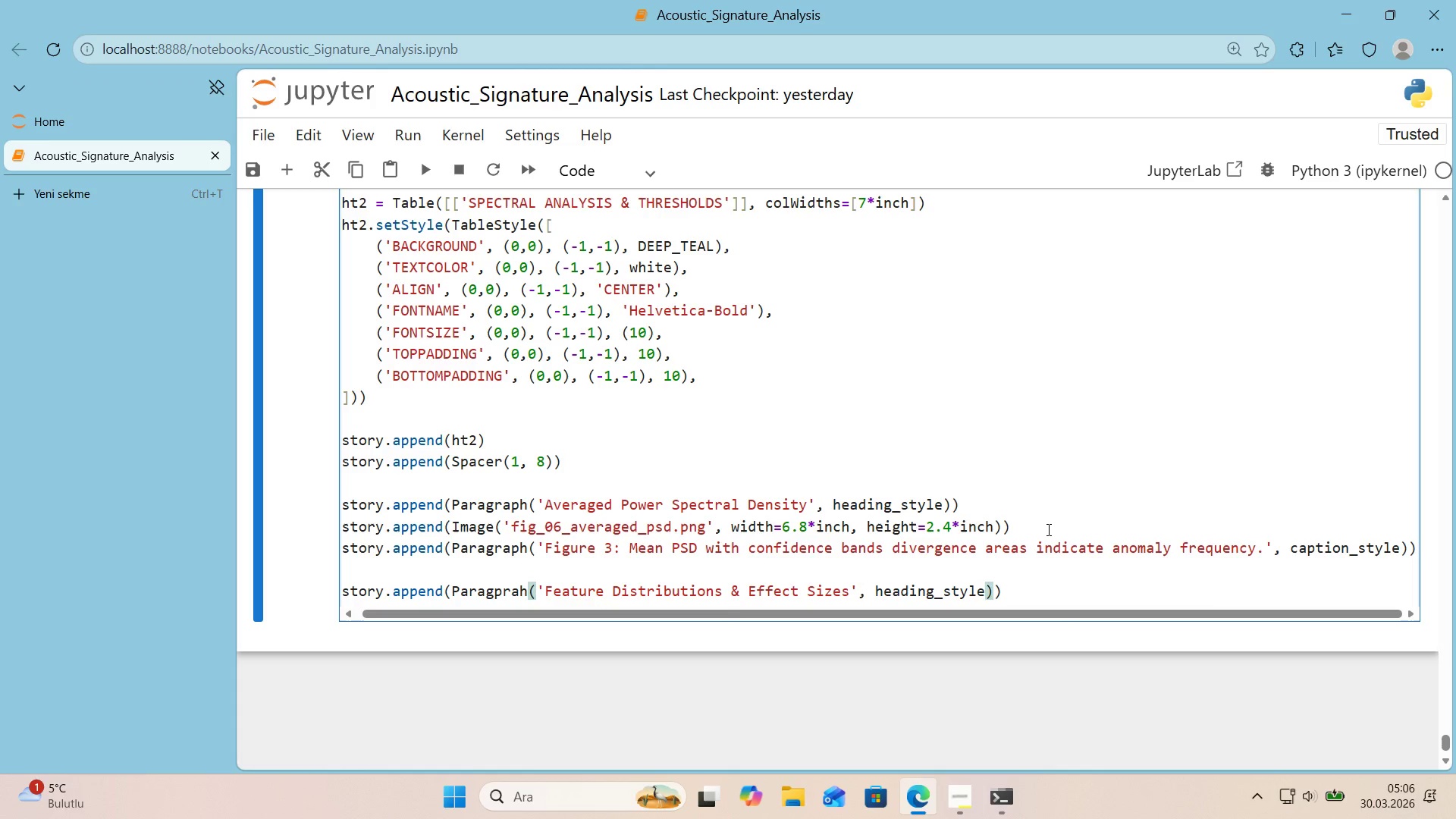 
key(ArrowRight)
 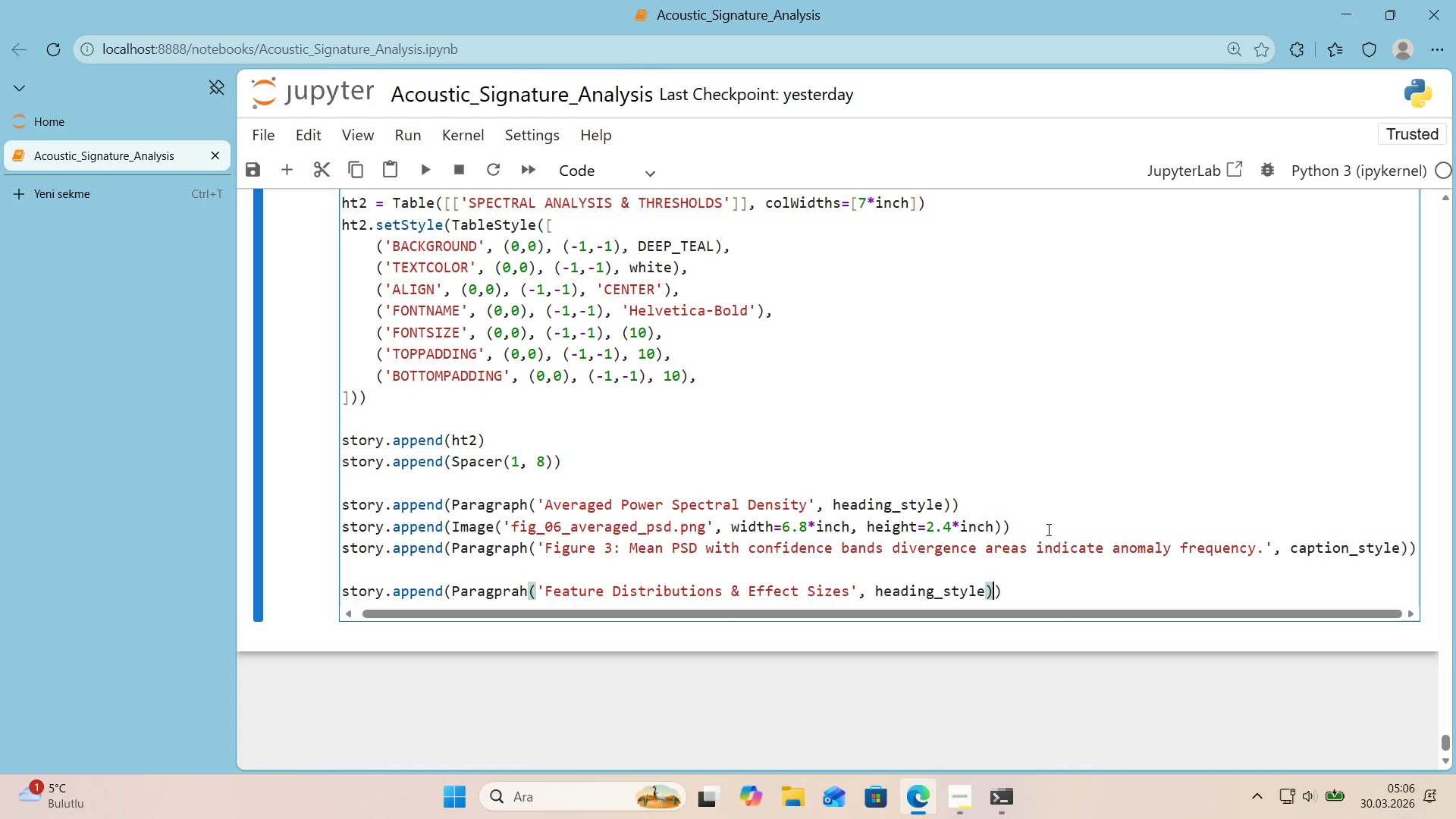 
key(ArrowRight)
 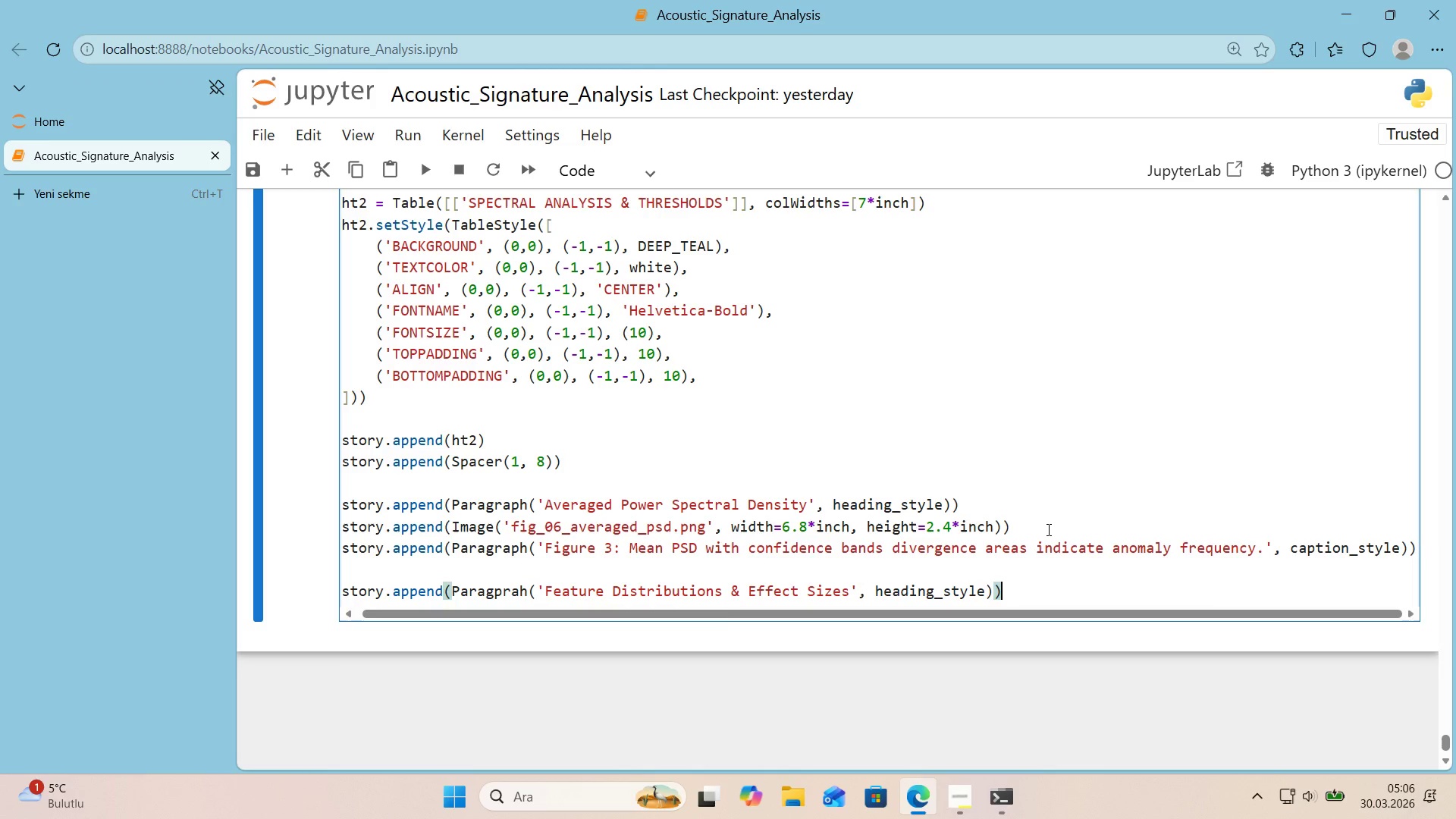 
key(Enter)
 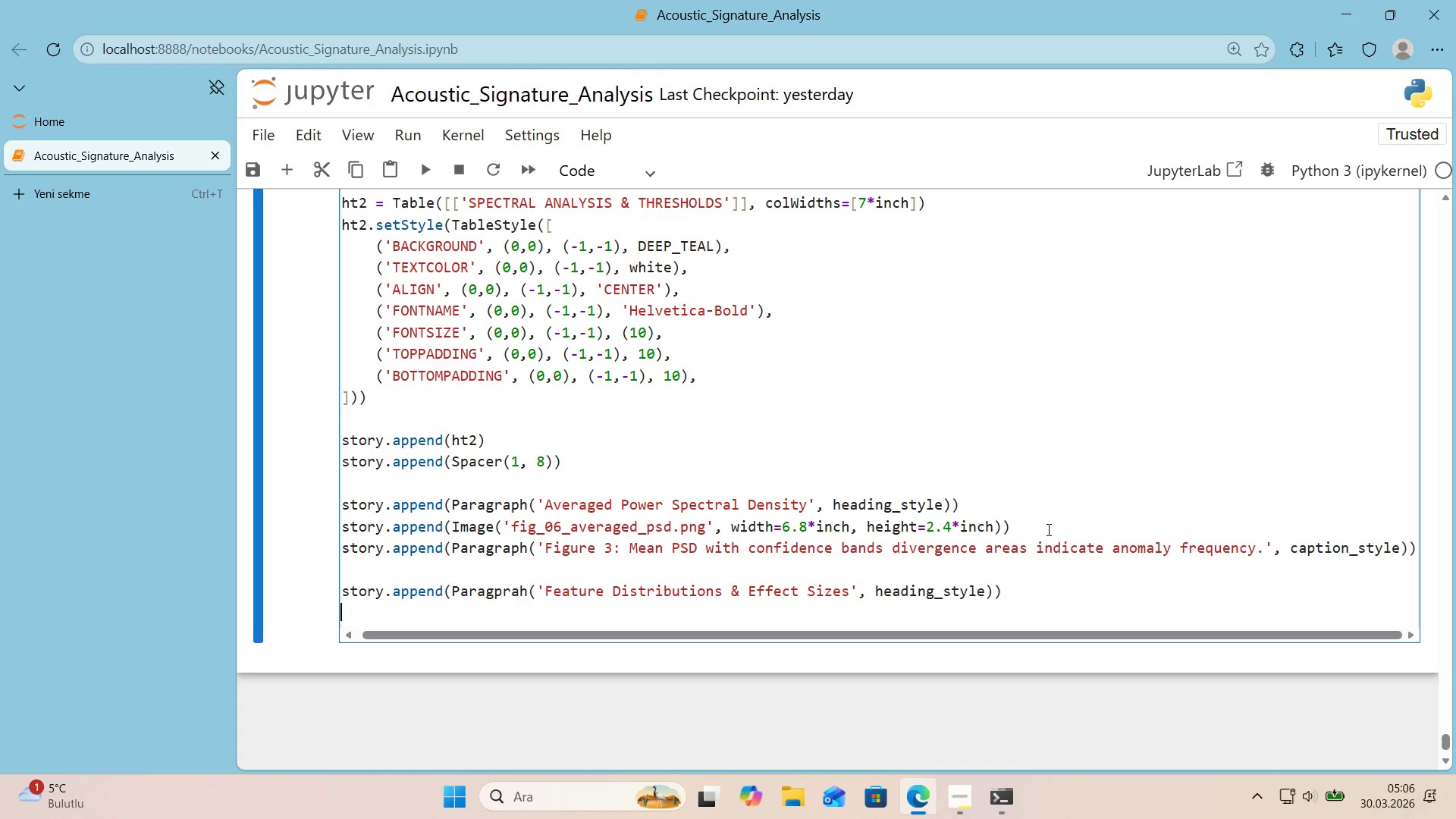 
type(story.append*()
 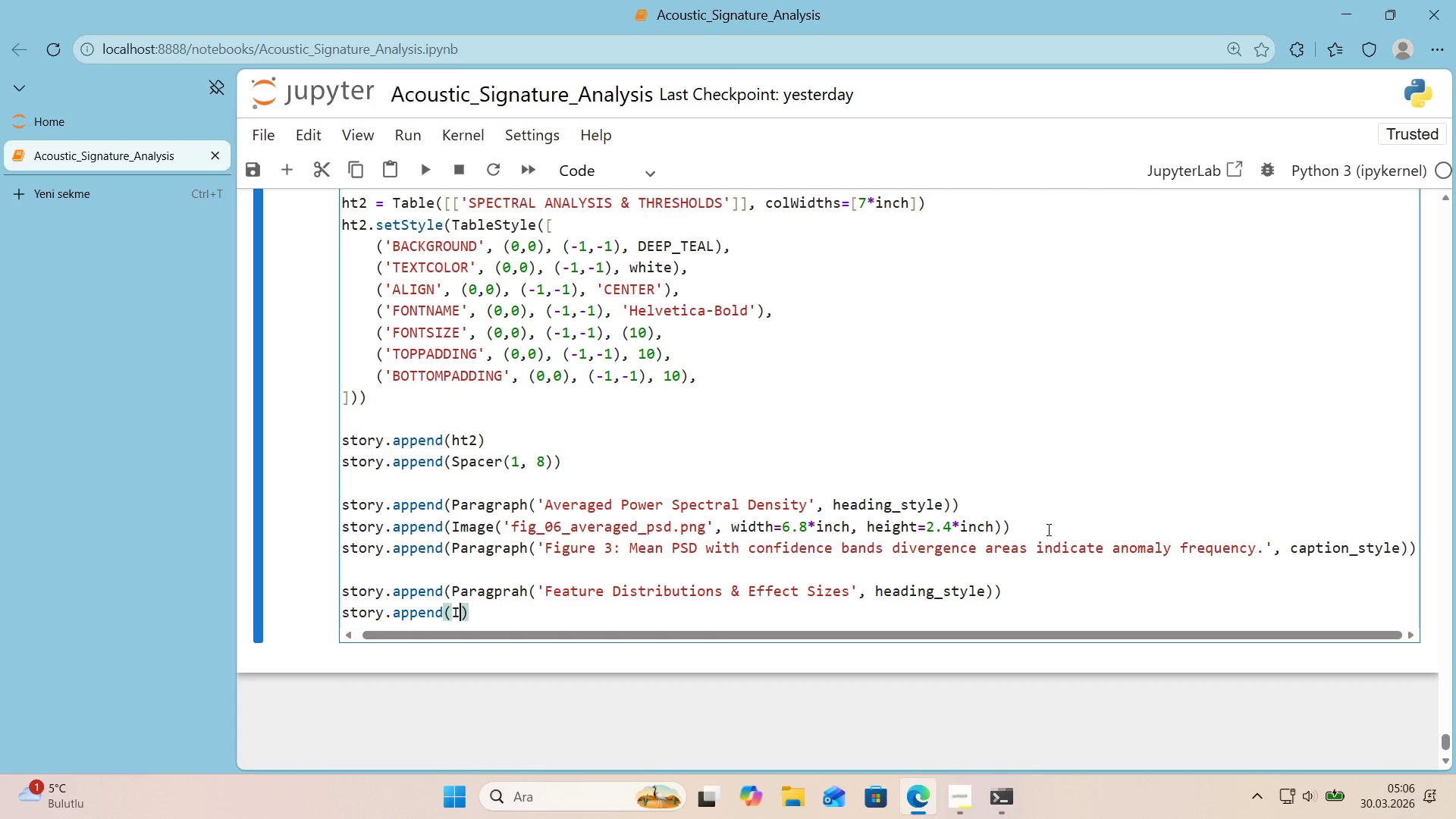 
 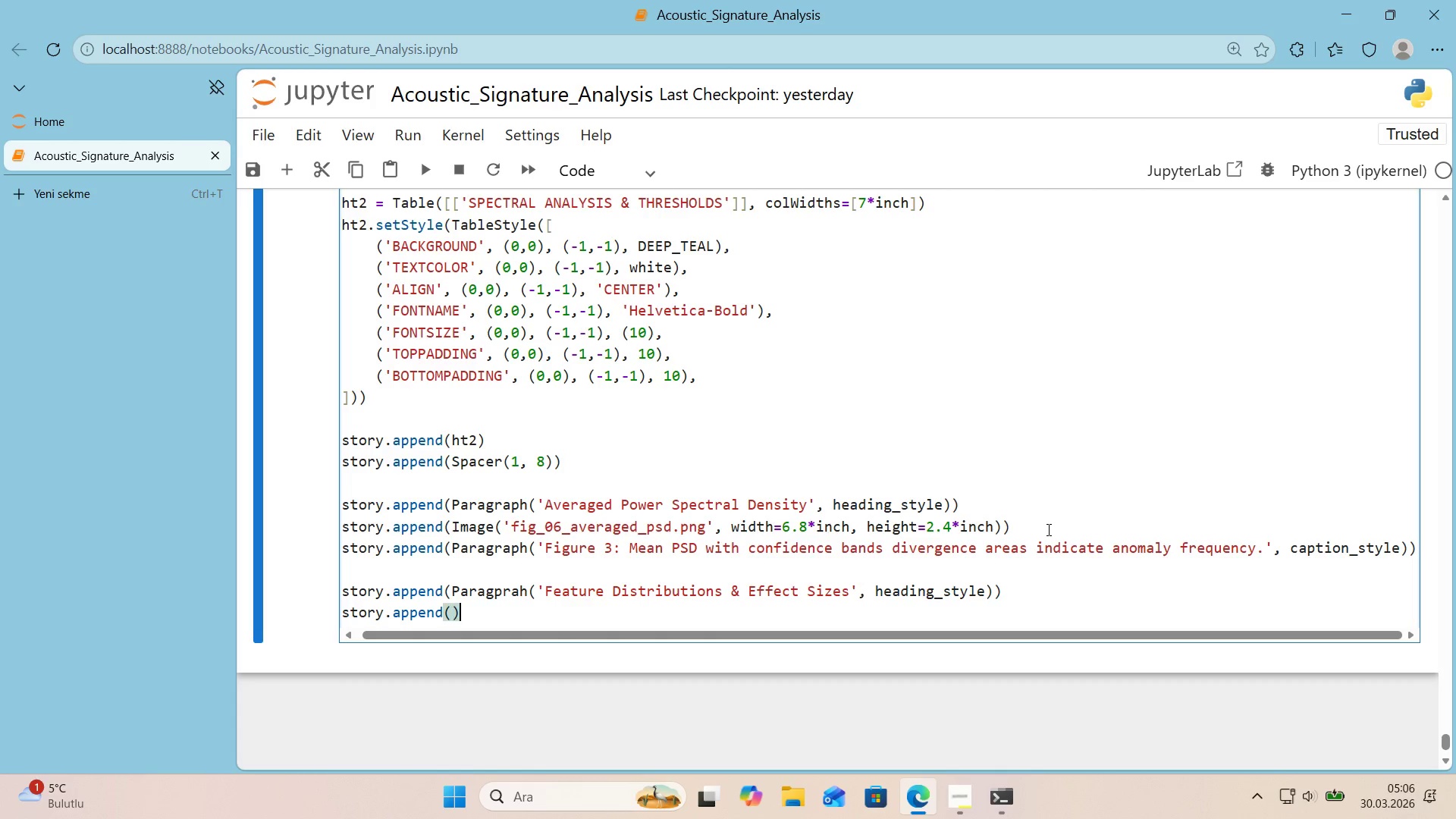 
key(ArrowLeft)
 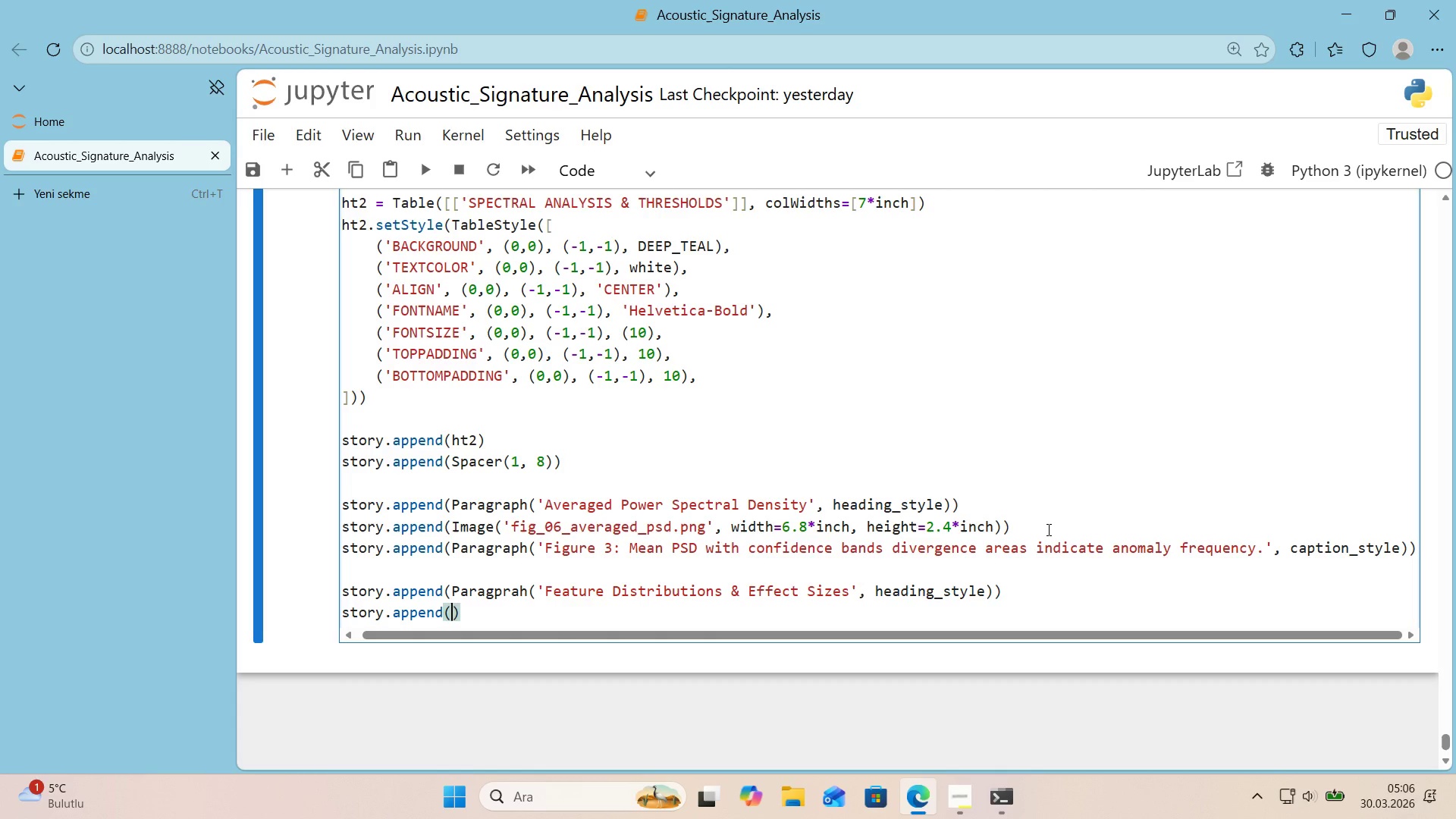 
type(Image*()
 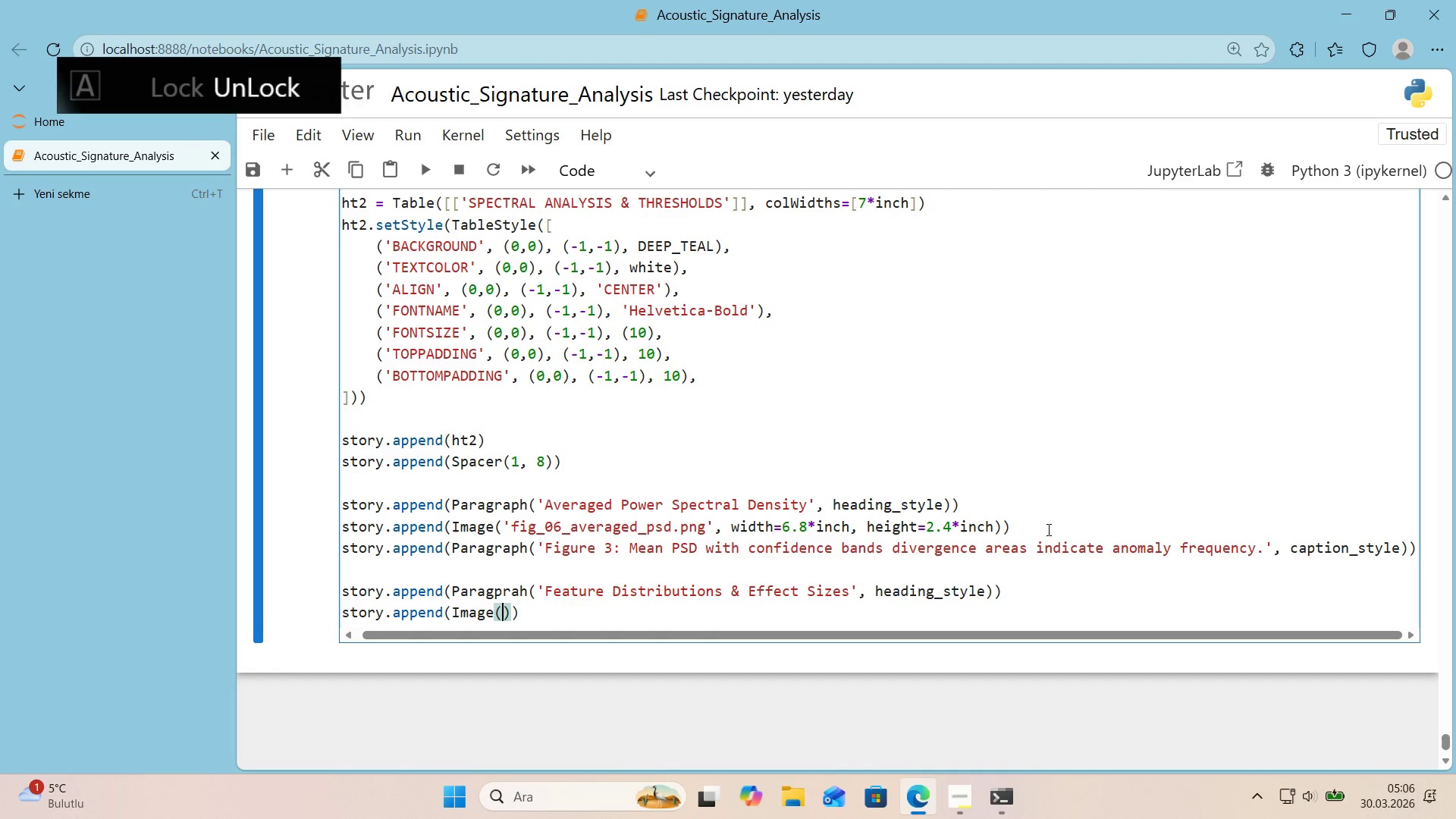 
 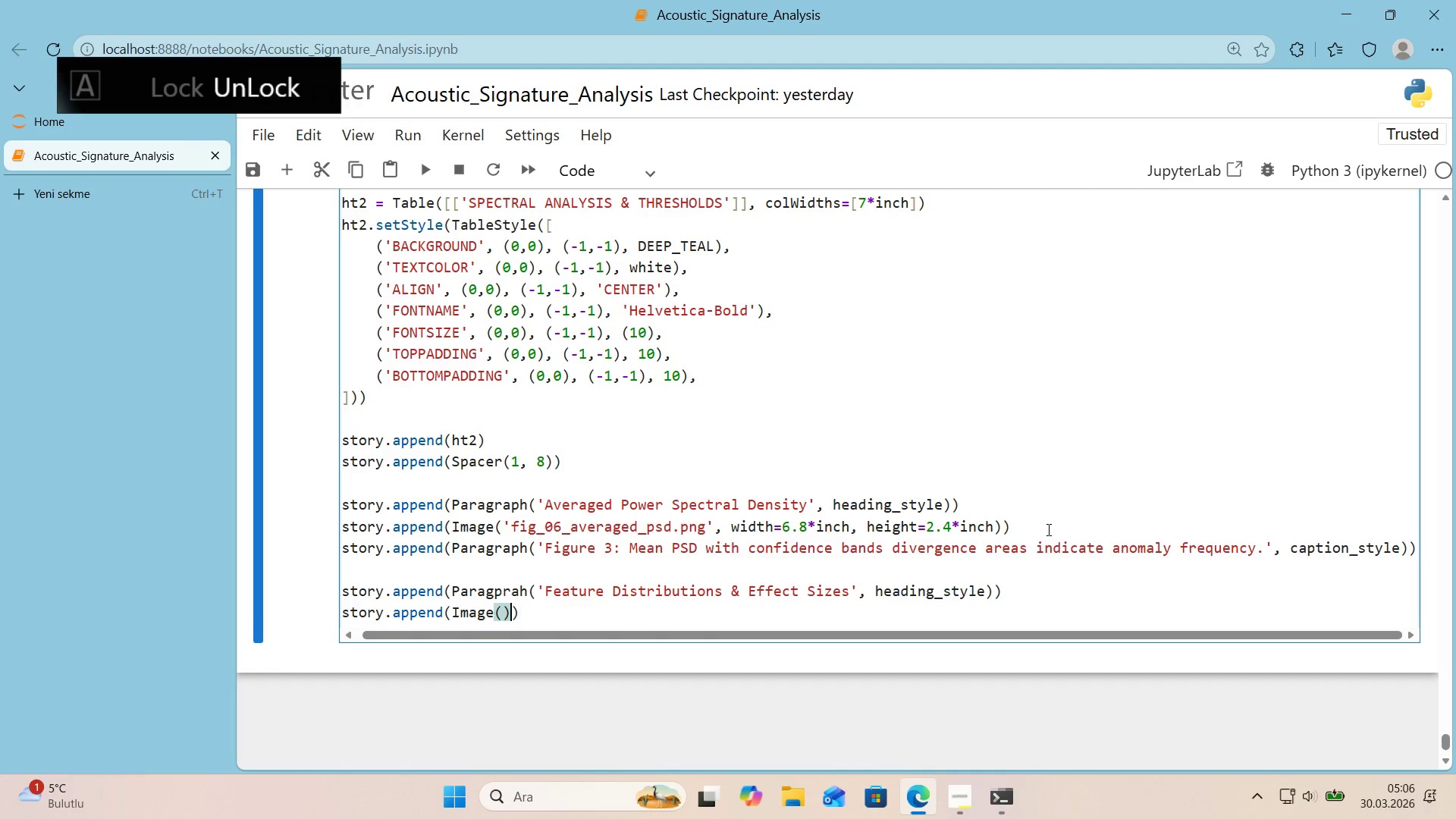 
key(ArrowLeft)
 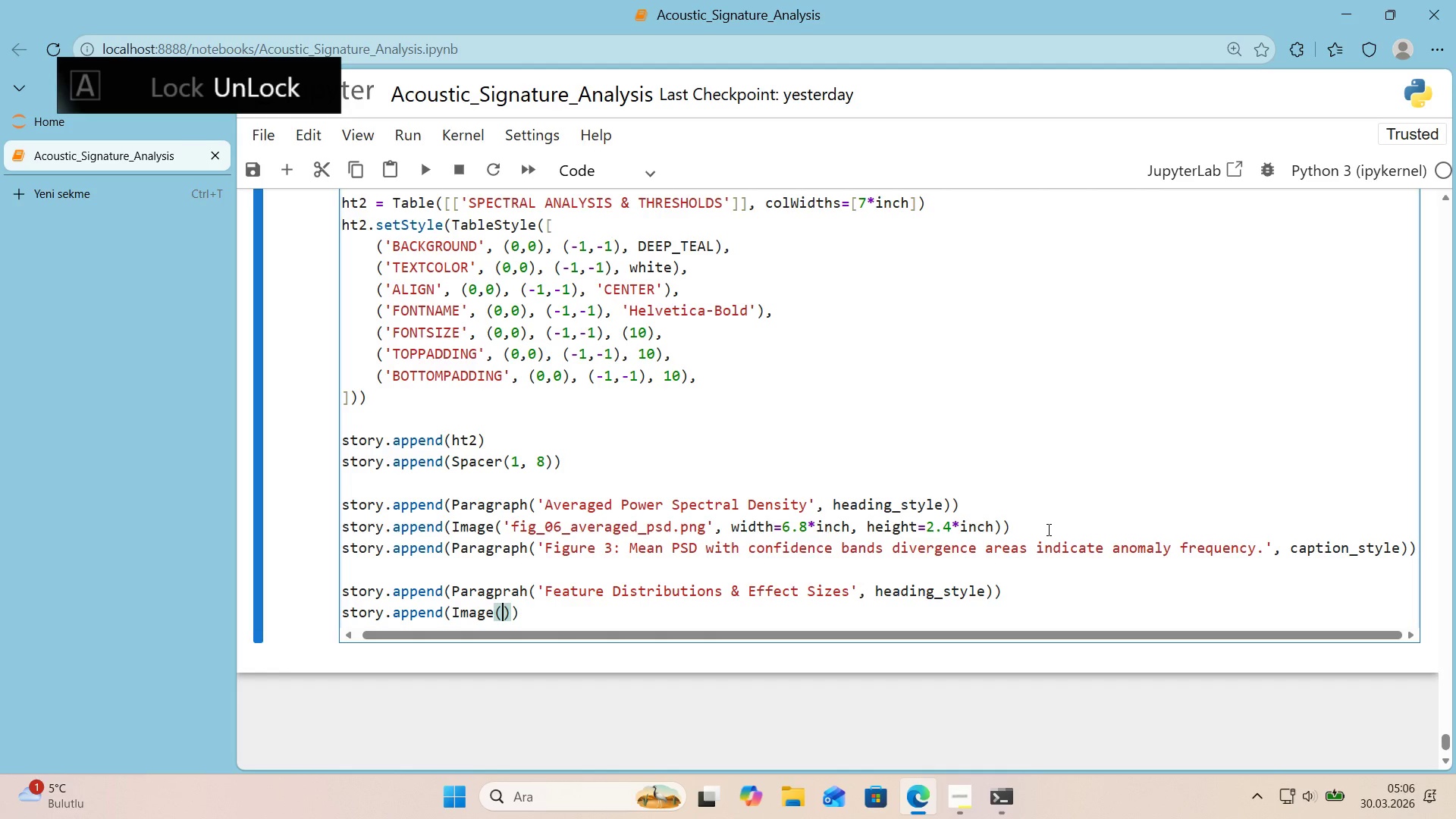 
type(@@)
 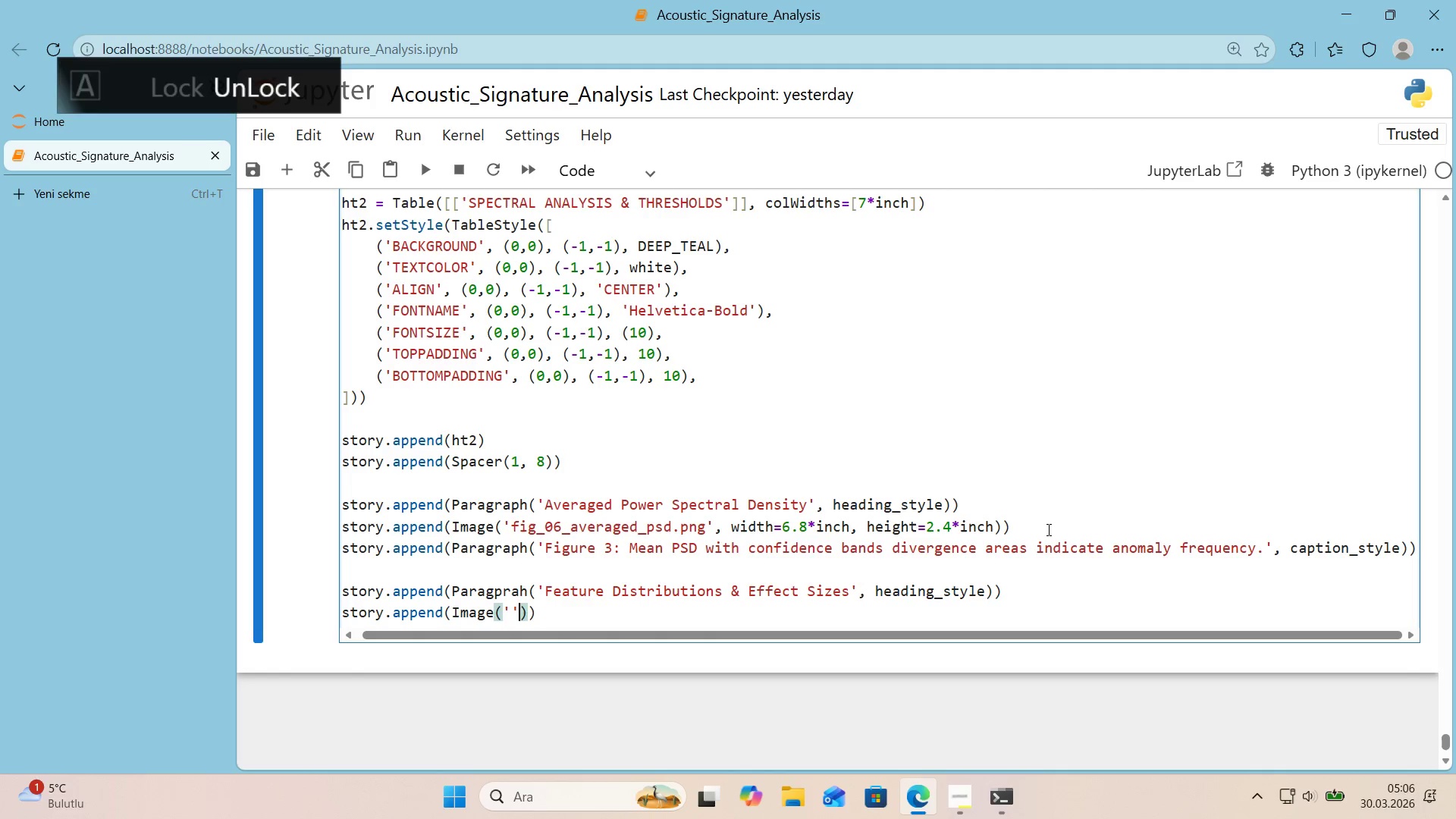 
key(ArrowLeft)
 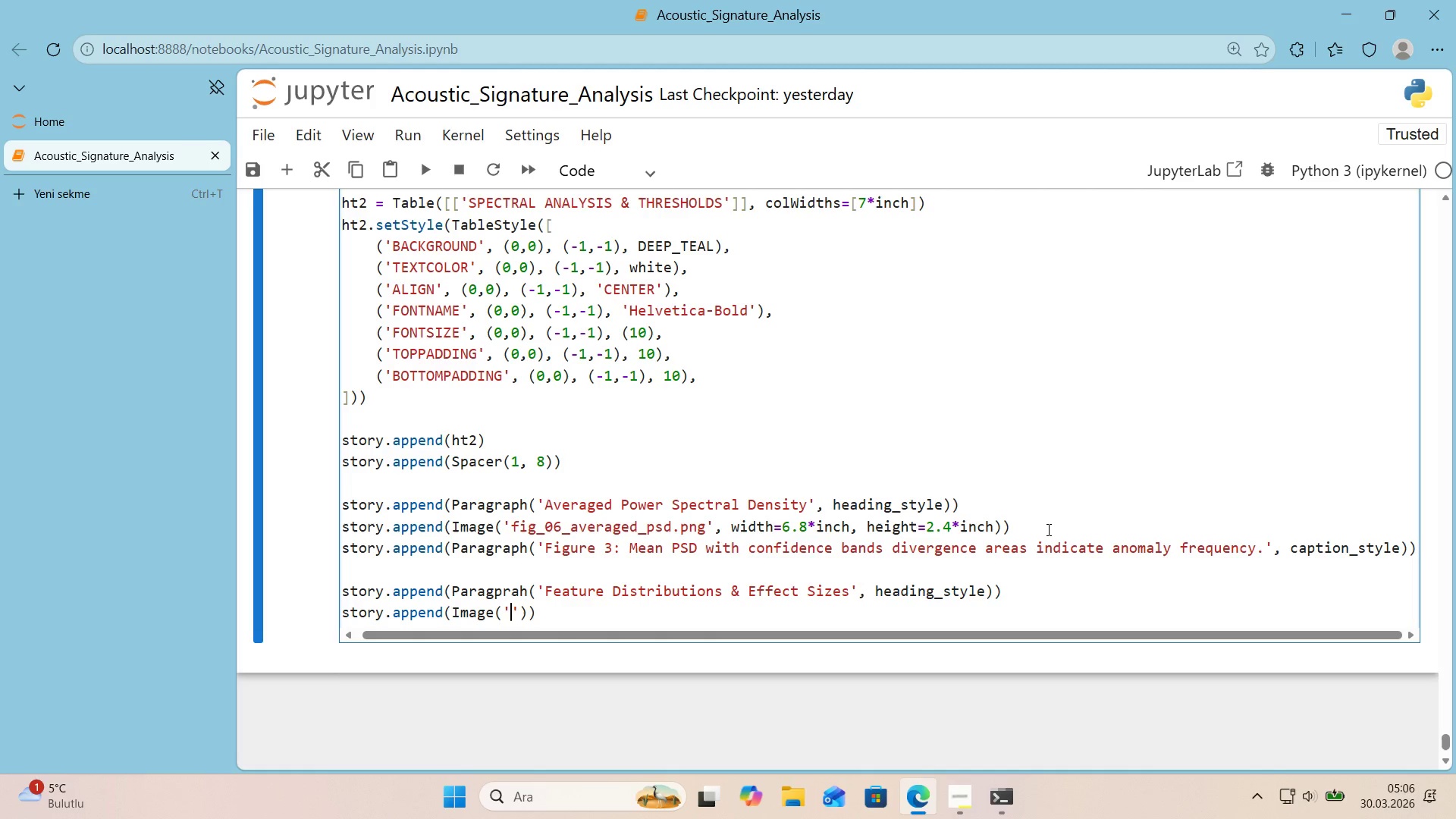 
type(f'g_07_feature_d'str'but'ons.png)
 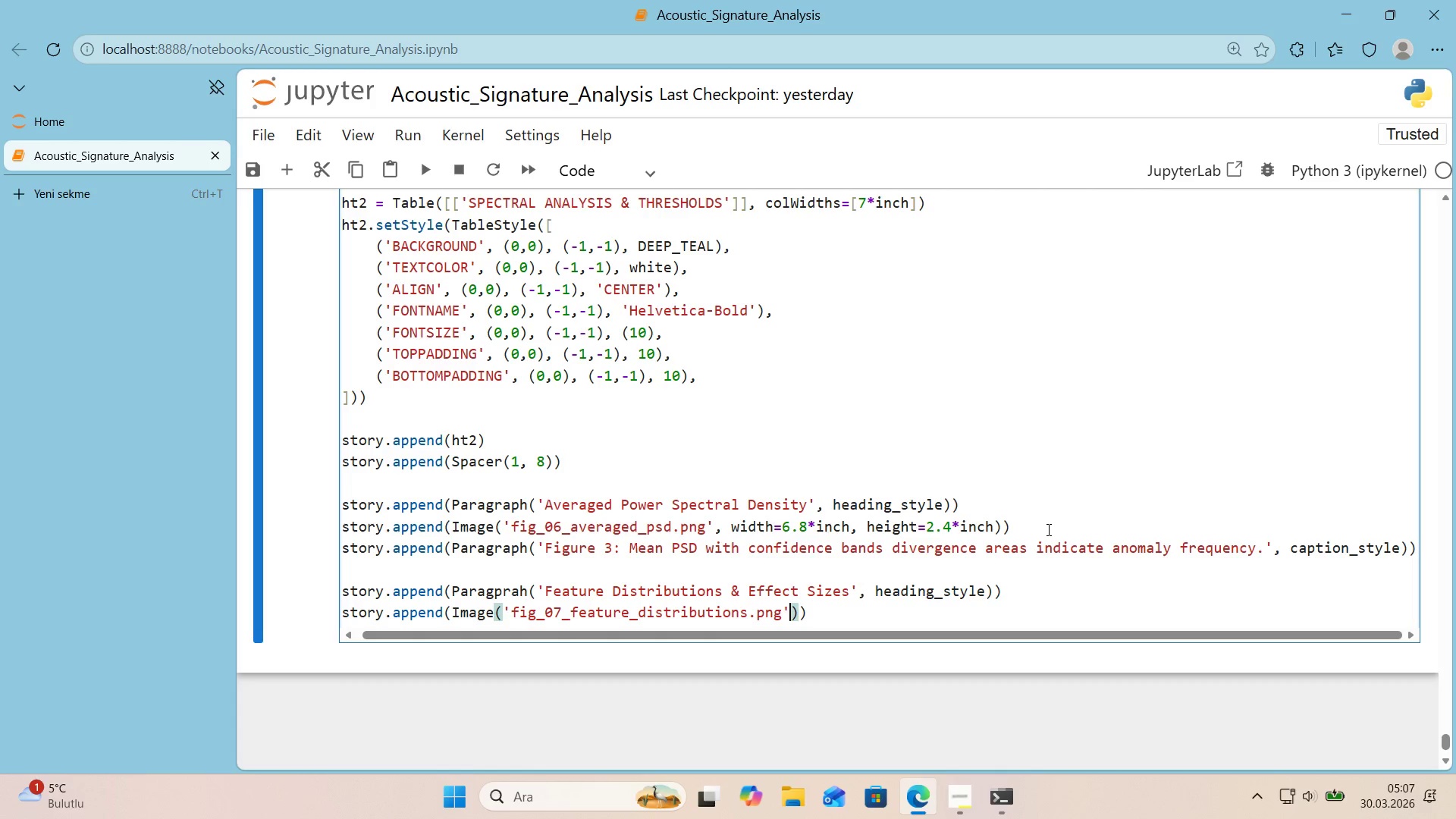 
 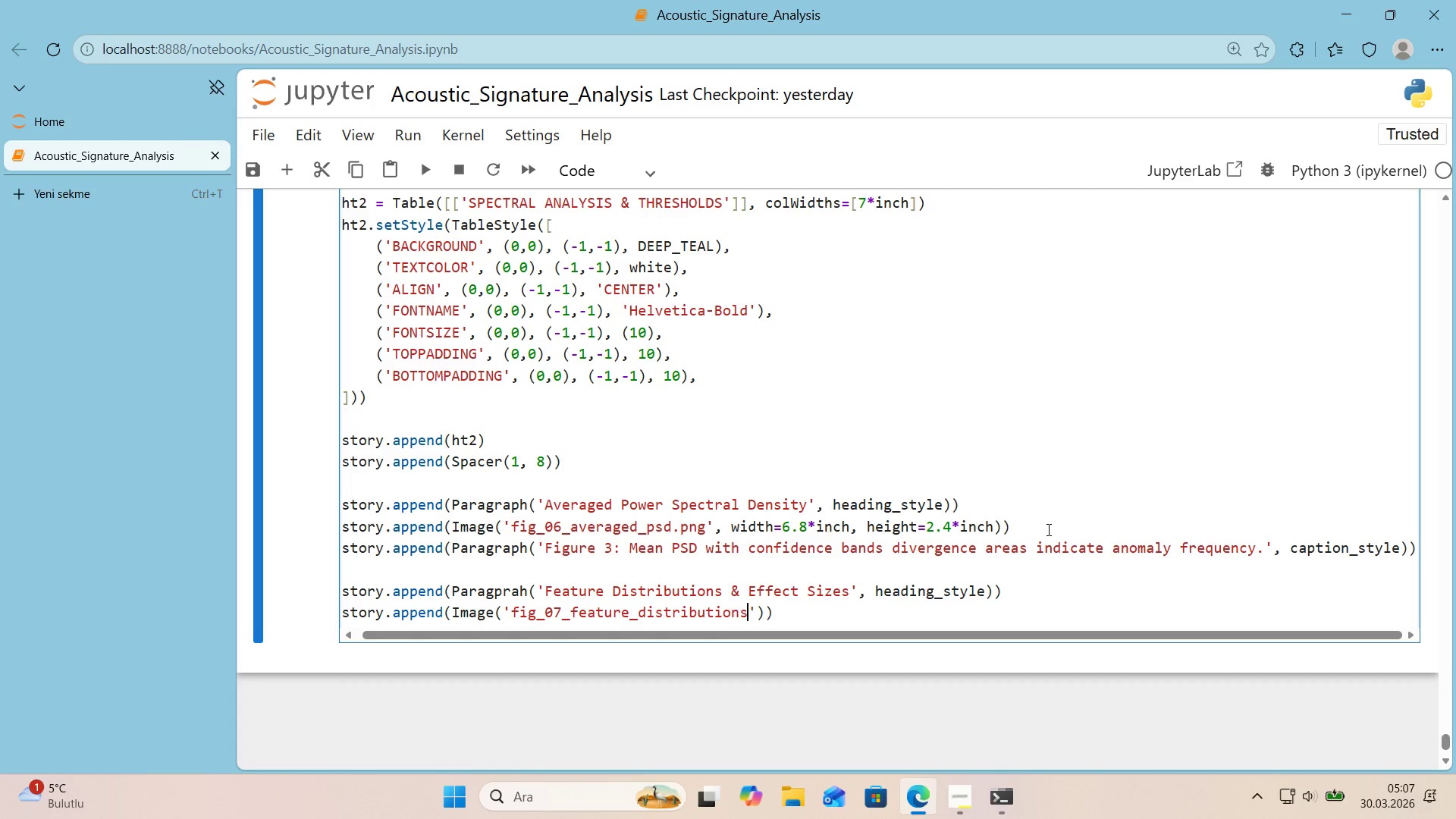 
key(ArrowRight)
 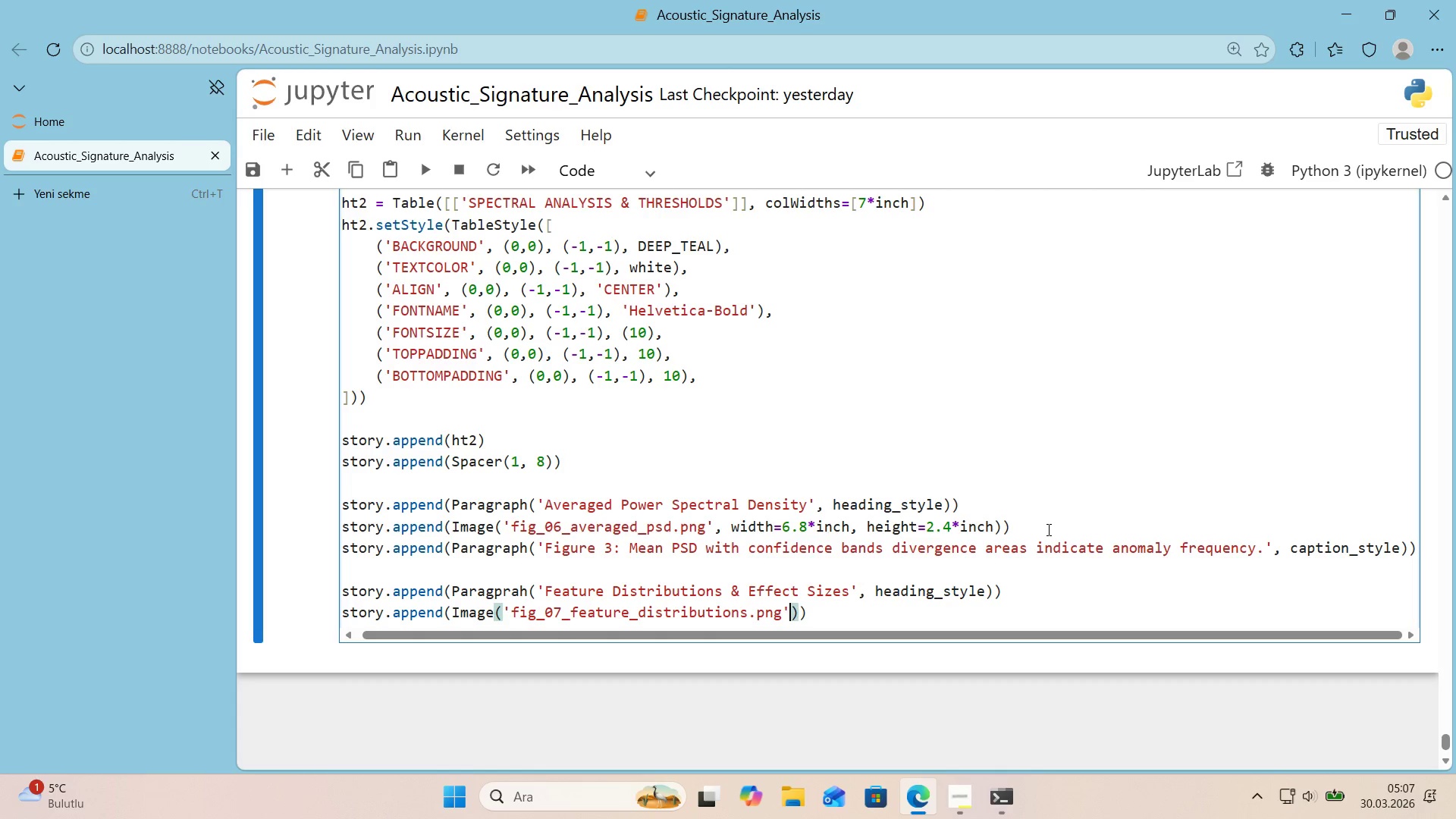 
type(, w'dth)6.8'nch,)
 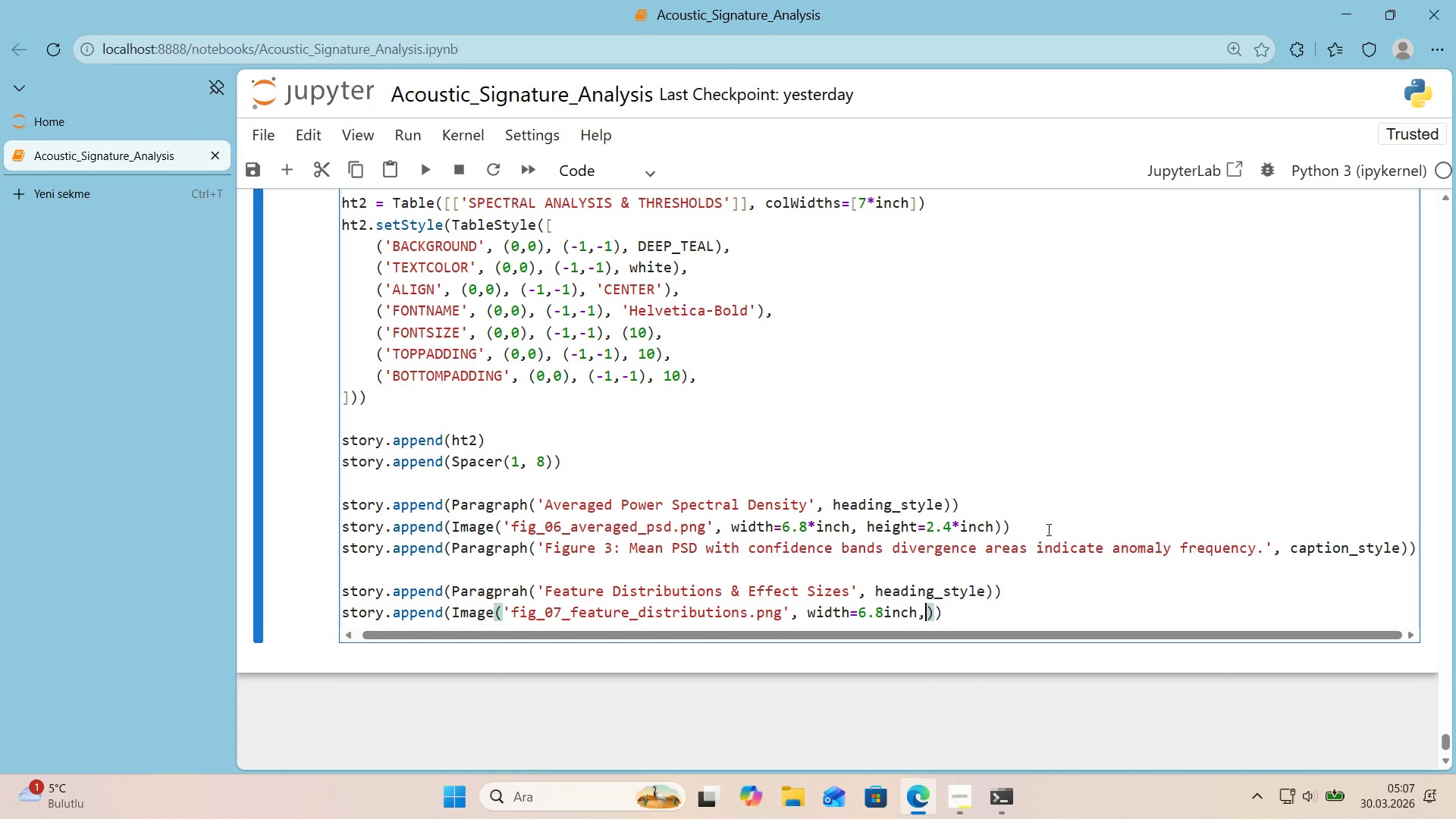 
key(ArrowLeft)
 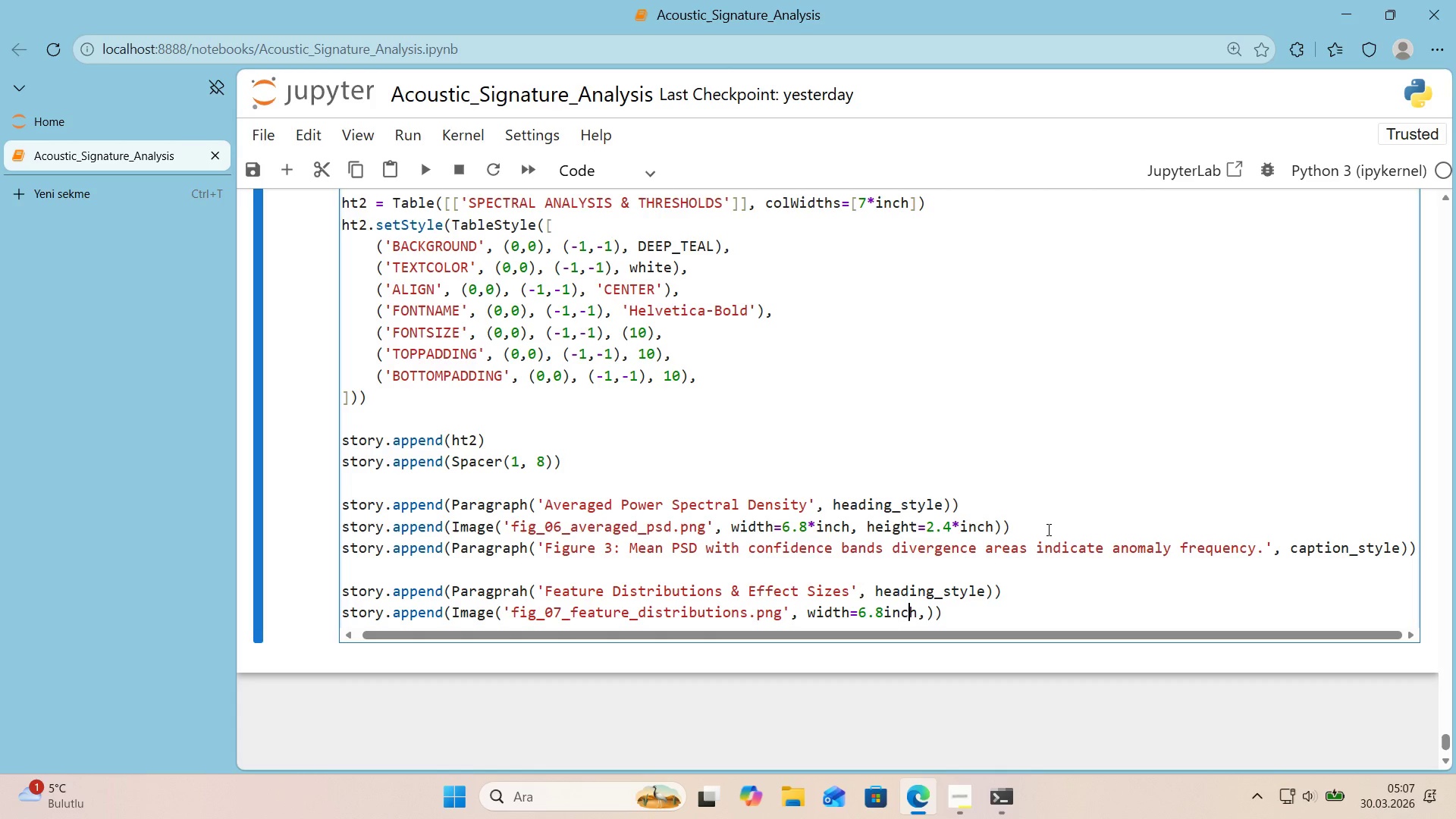 
key(ArrowLeft)
 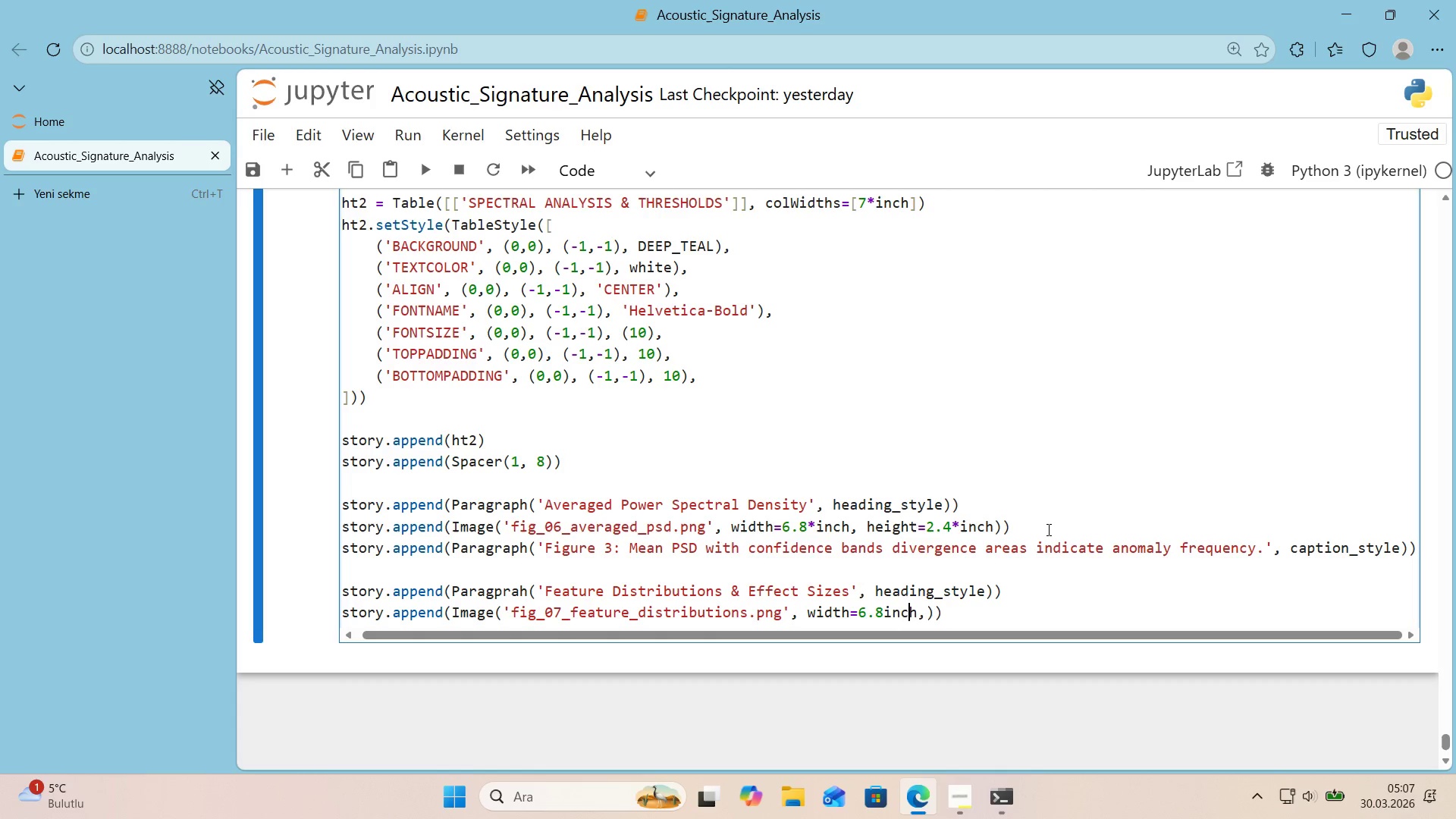 
key(ArrowLeft)
 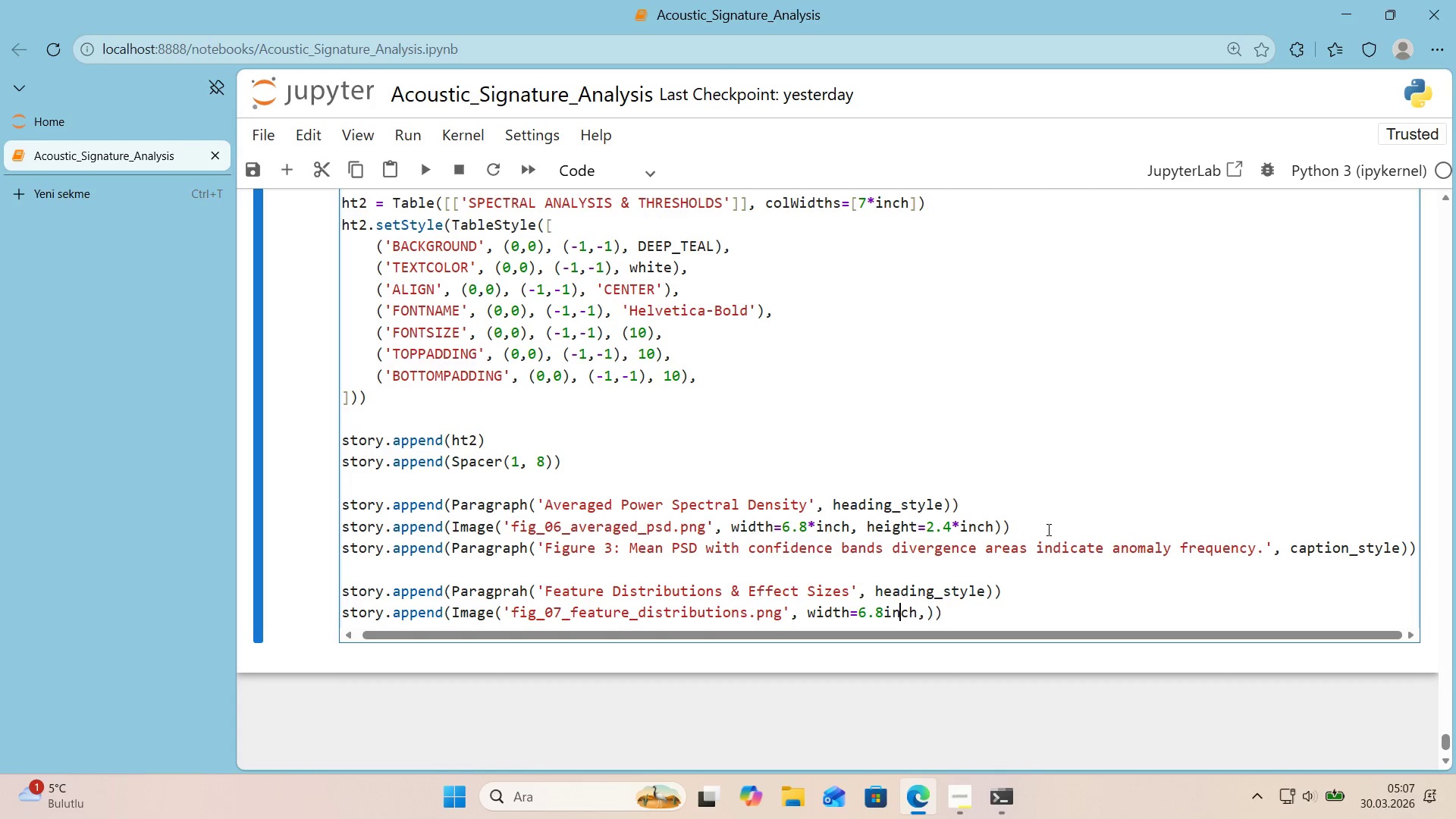 
key(ArrowLeft)
 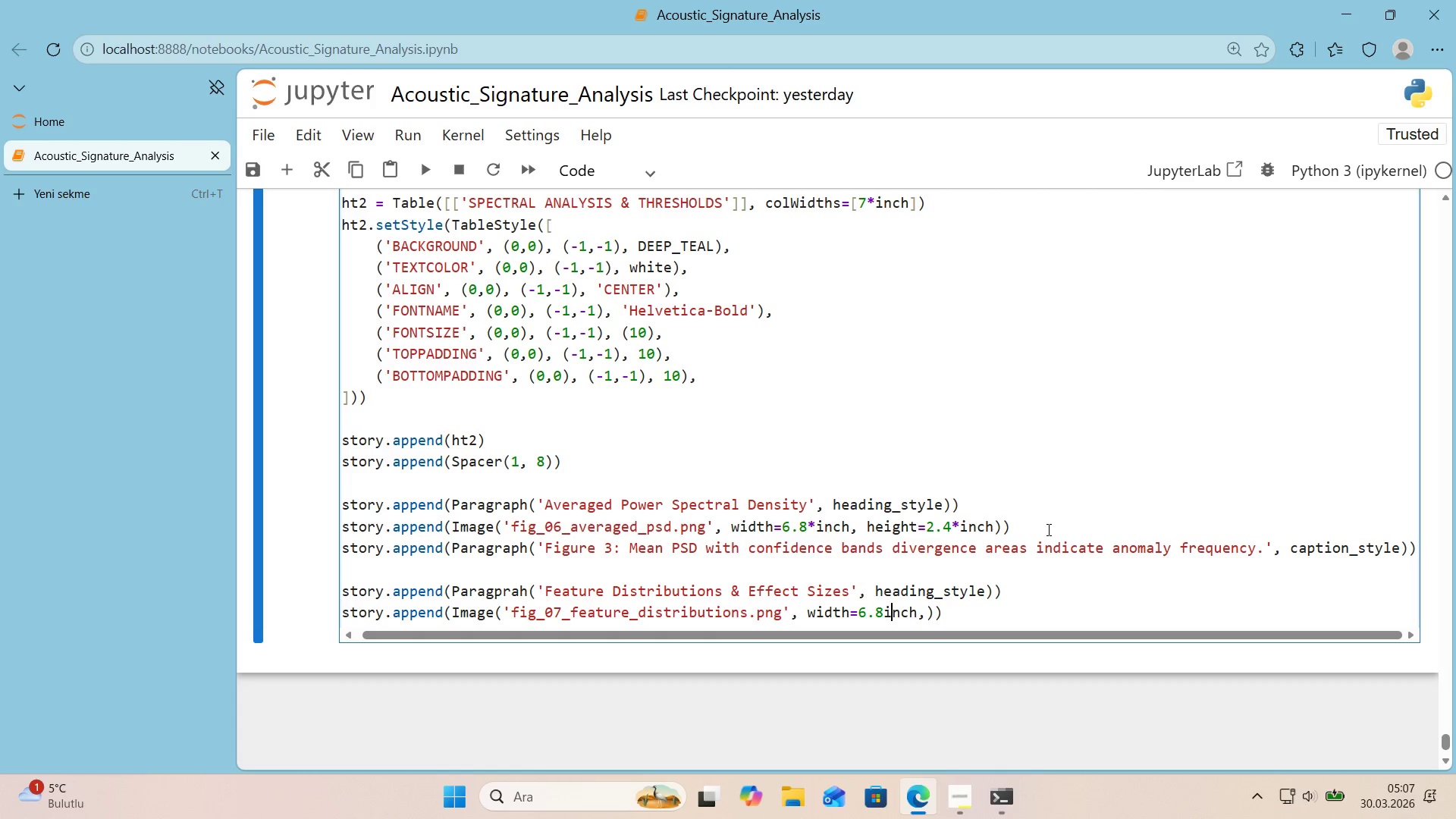 
key(ArrowLeft)
 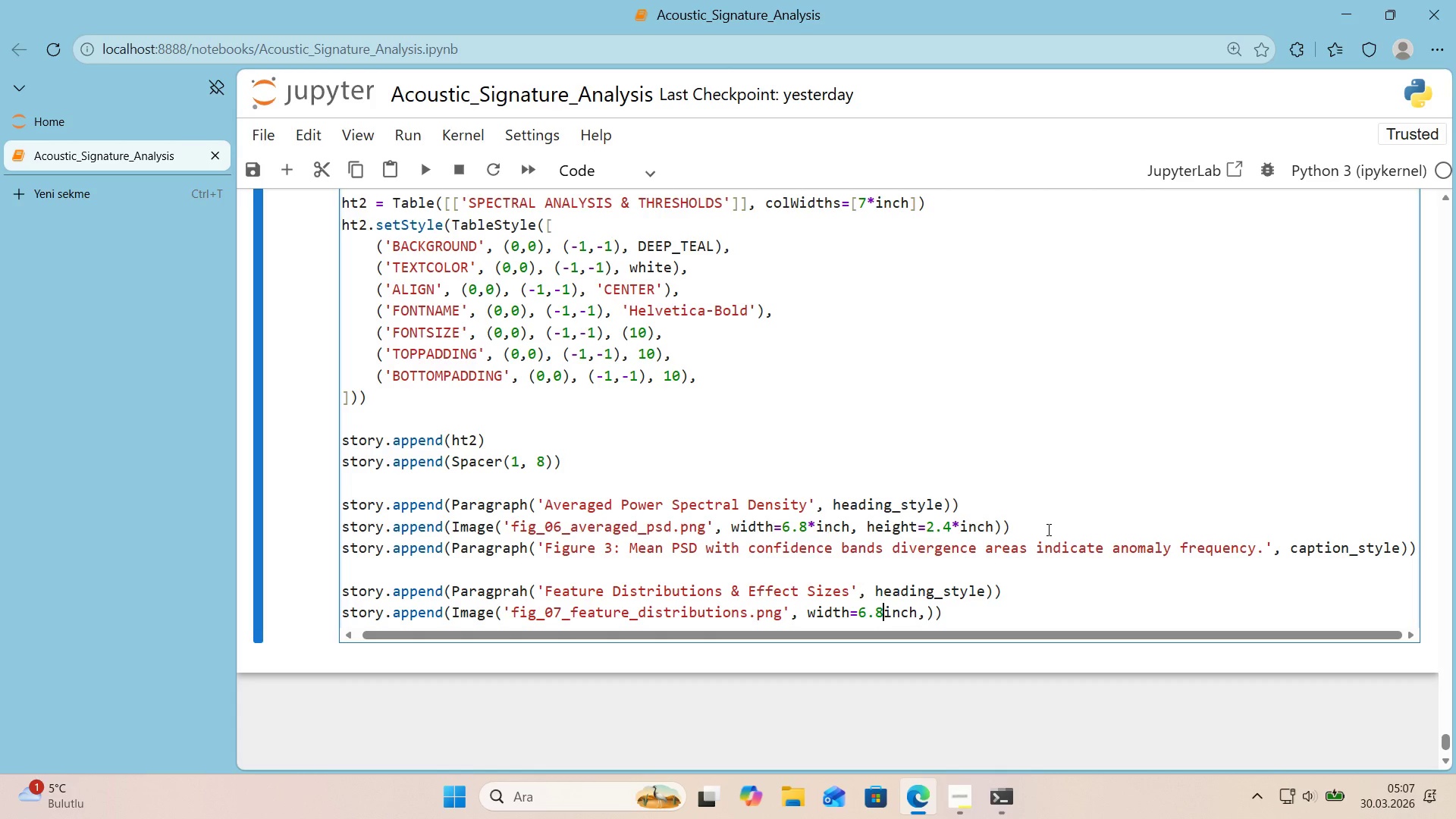 
key(NumpadMultiply)
 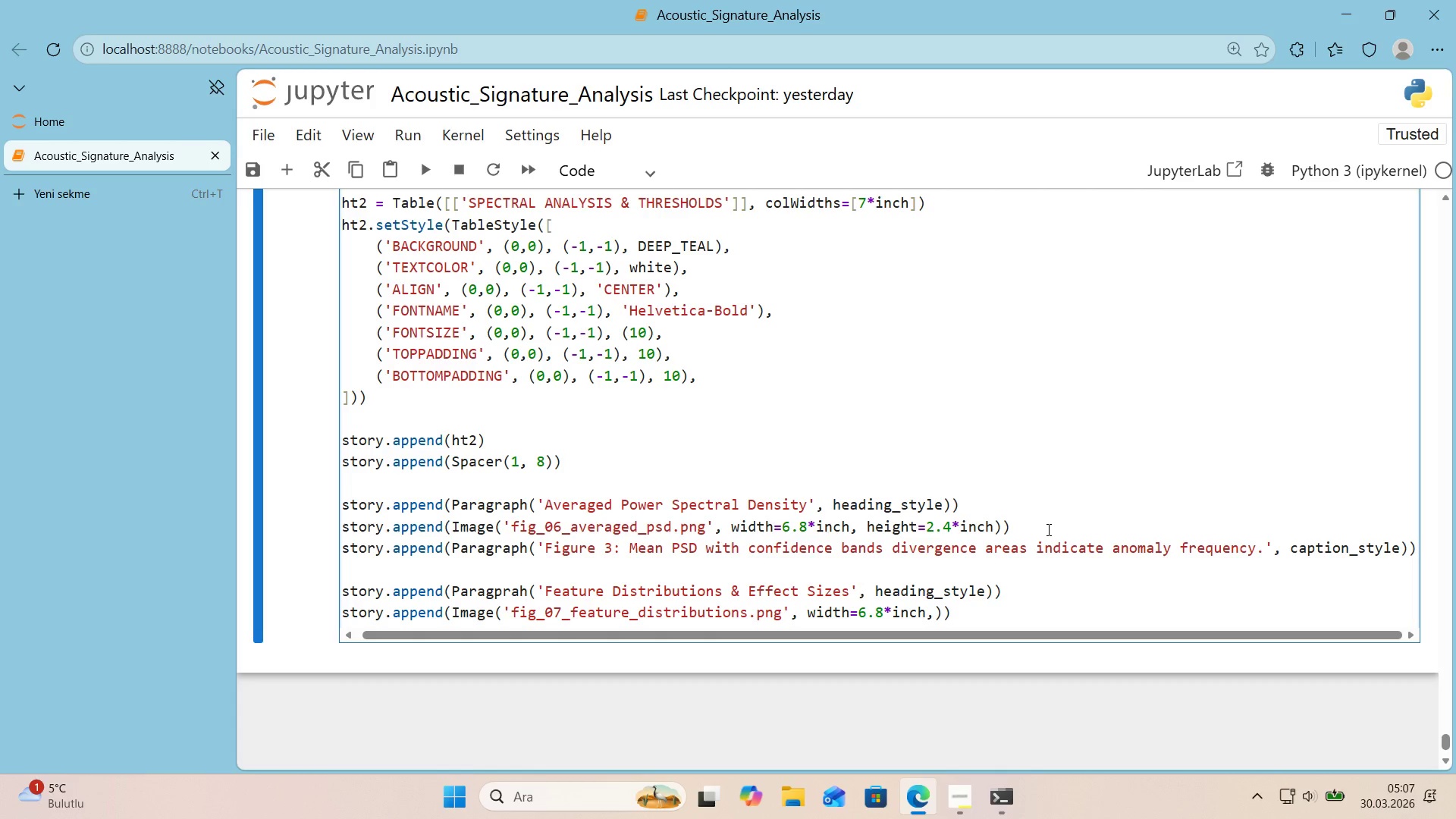 
key(ArrowRight)
 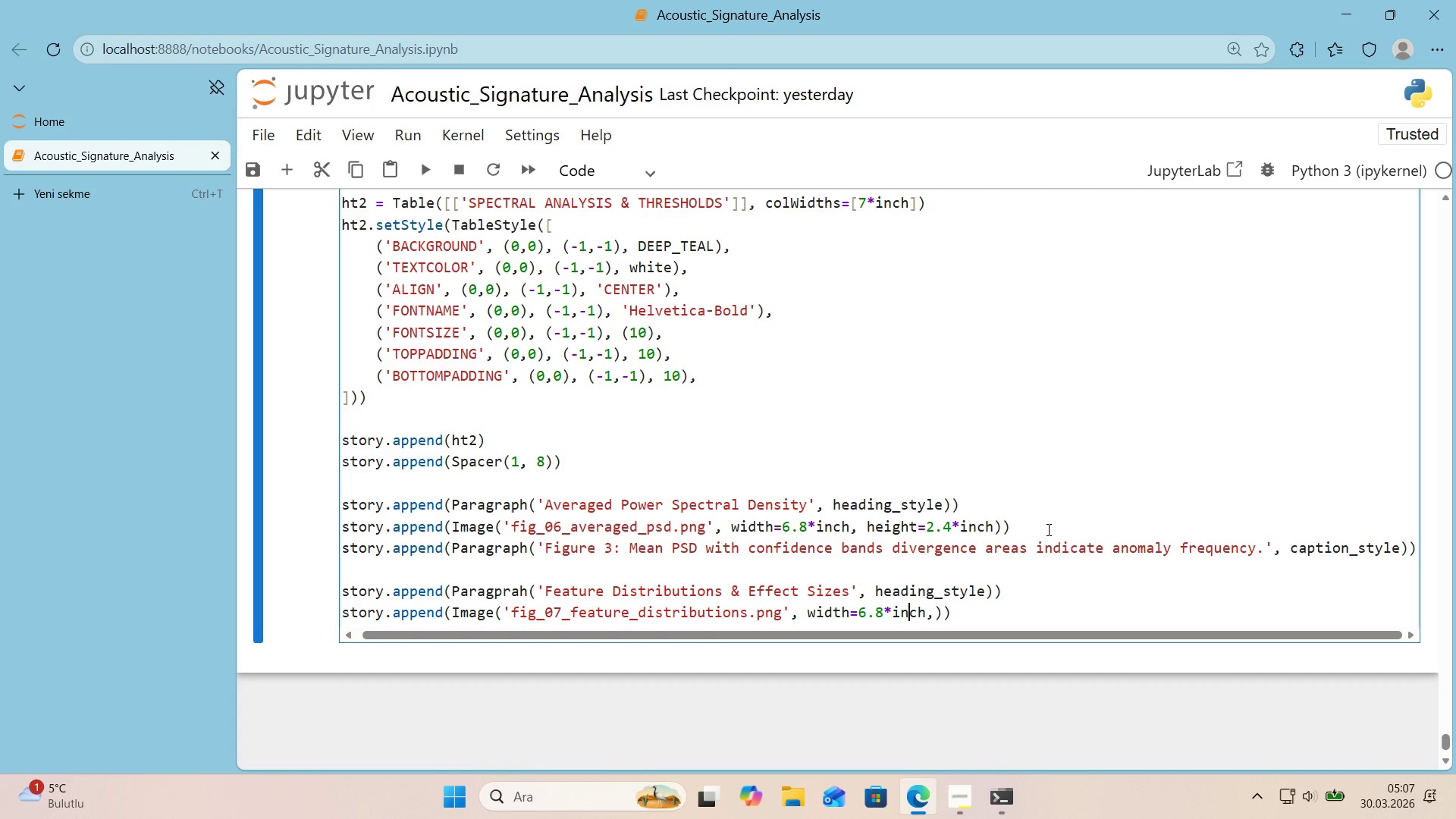 
key(ArrowRight)
 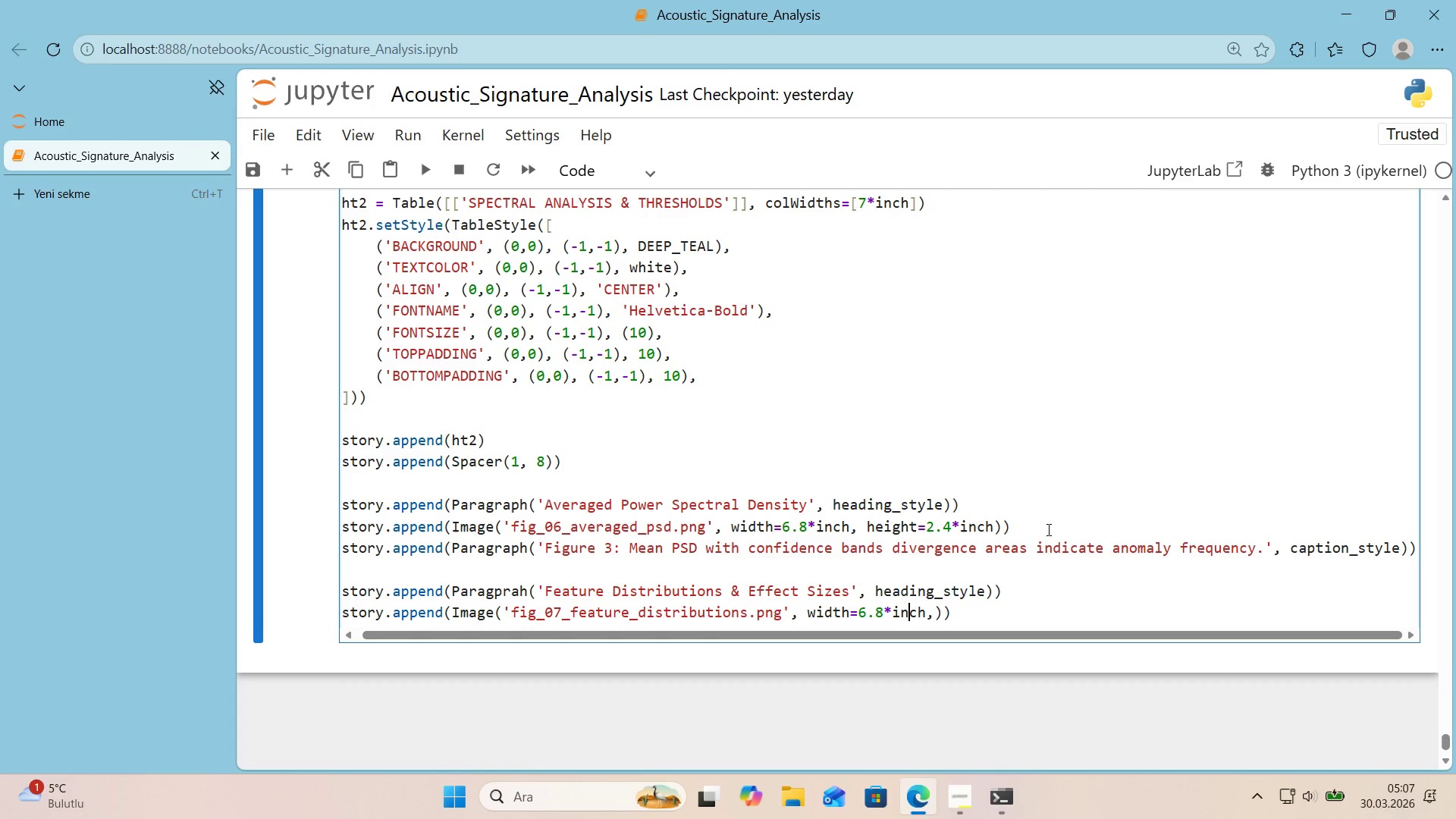 
key(ArrowRight)
 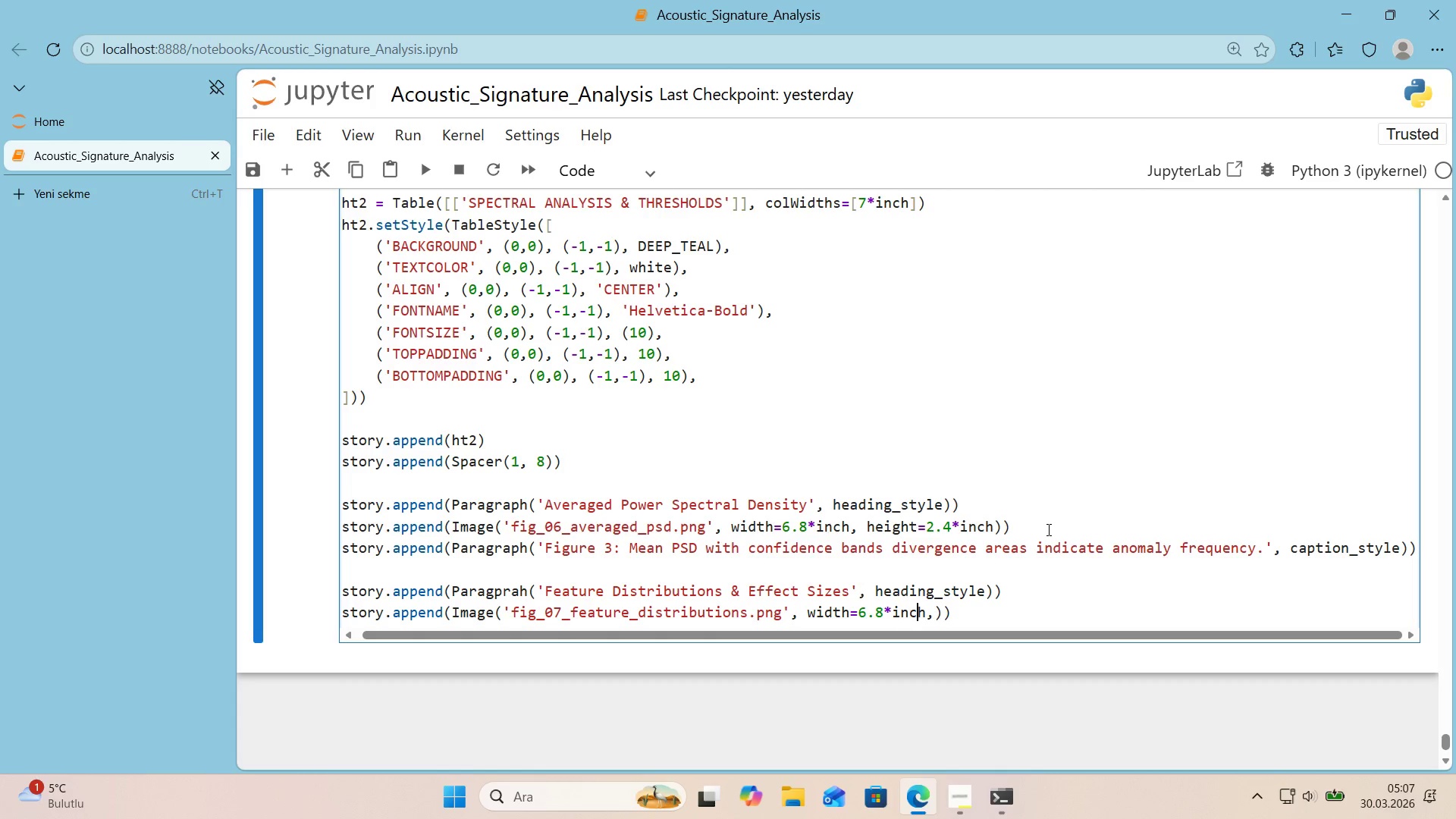 
key(ArrowRight)
 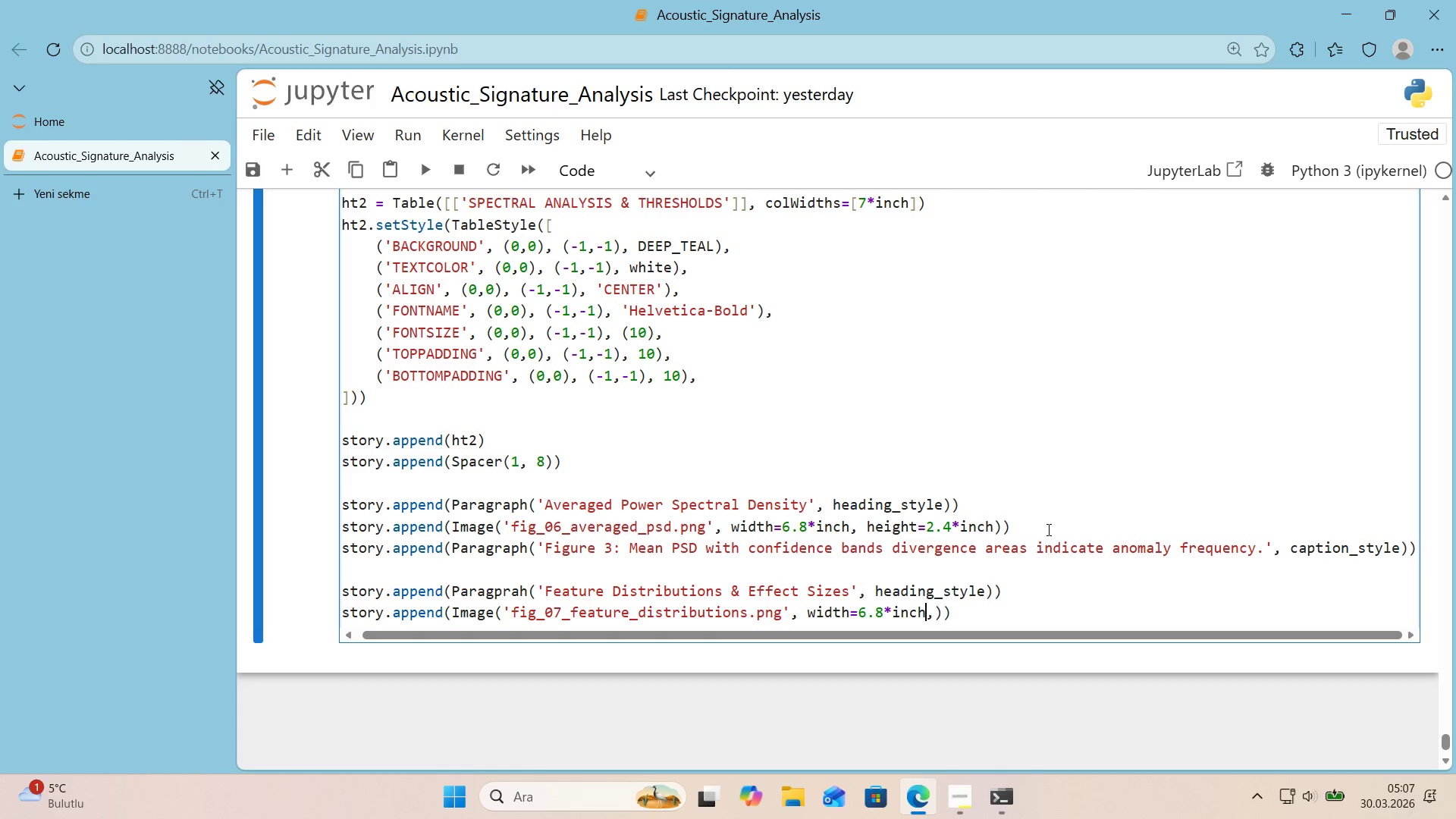 
key(ArrowRight)
 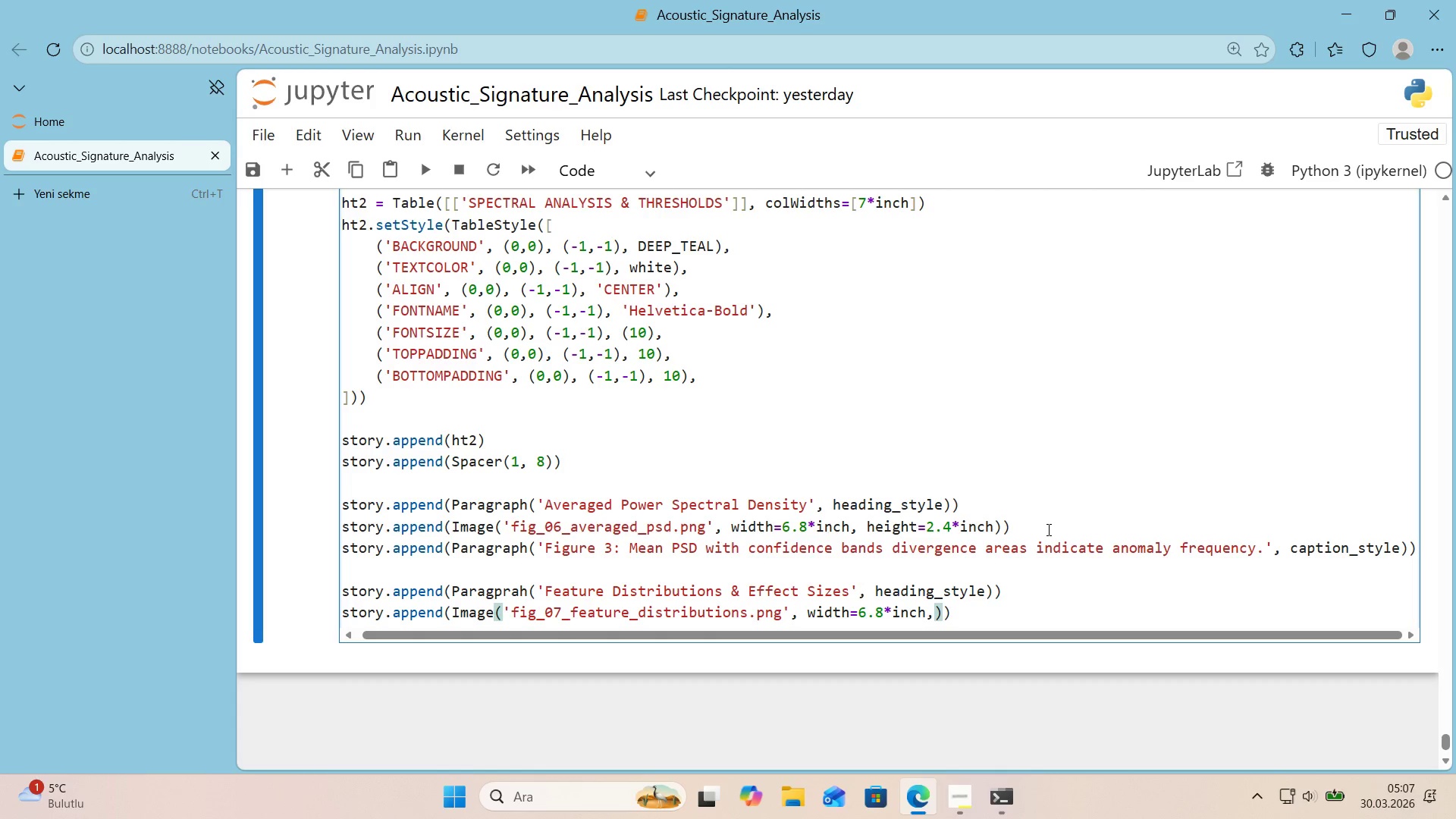 
type( hr')
key(Backspace)
key(Backspace)
type(e'ght03)
key(Backspace)
key(Backspace)
type(3)
key(Backspace)
type()3.2'nch)
 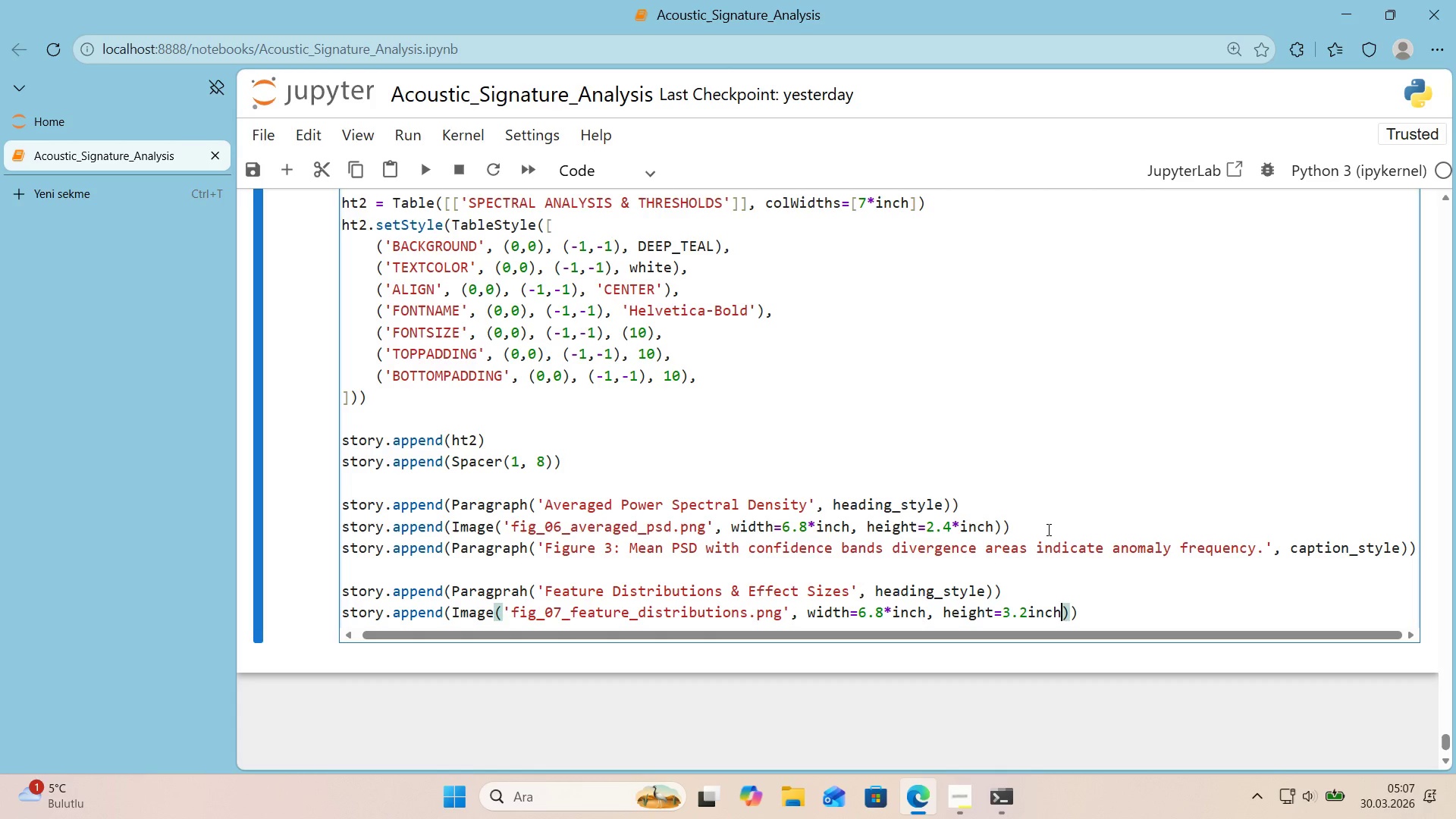 
key(ArrowLeft)
 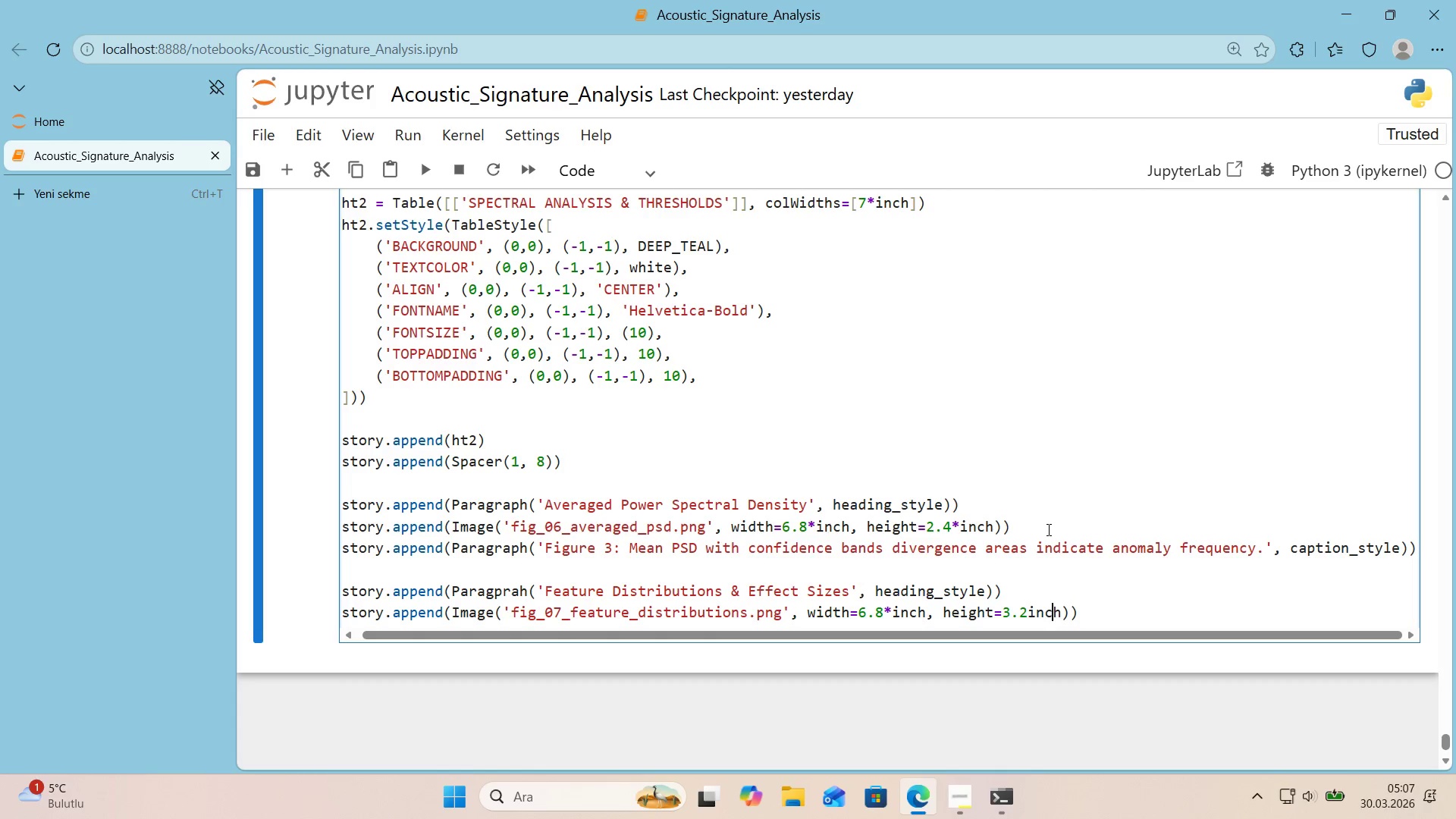 
key(ArrowLeft)
 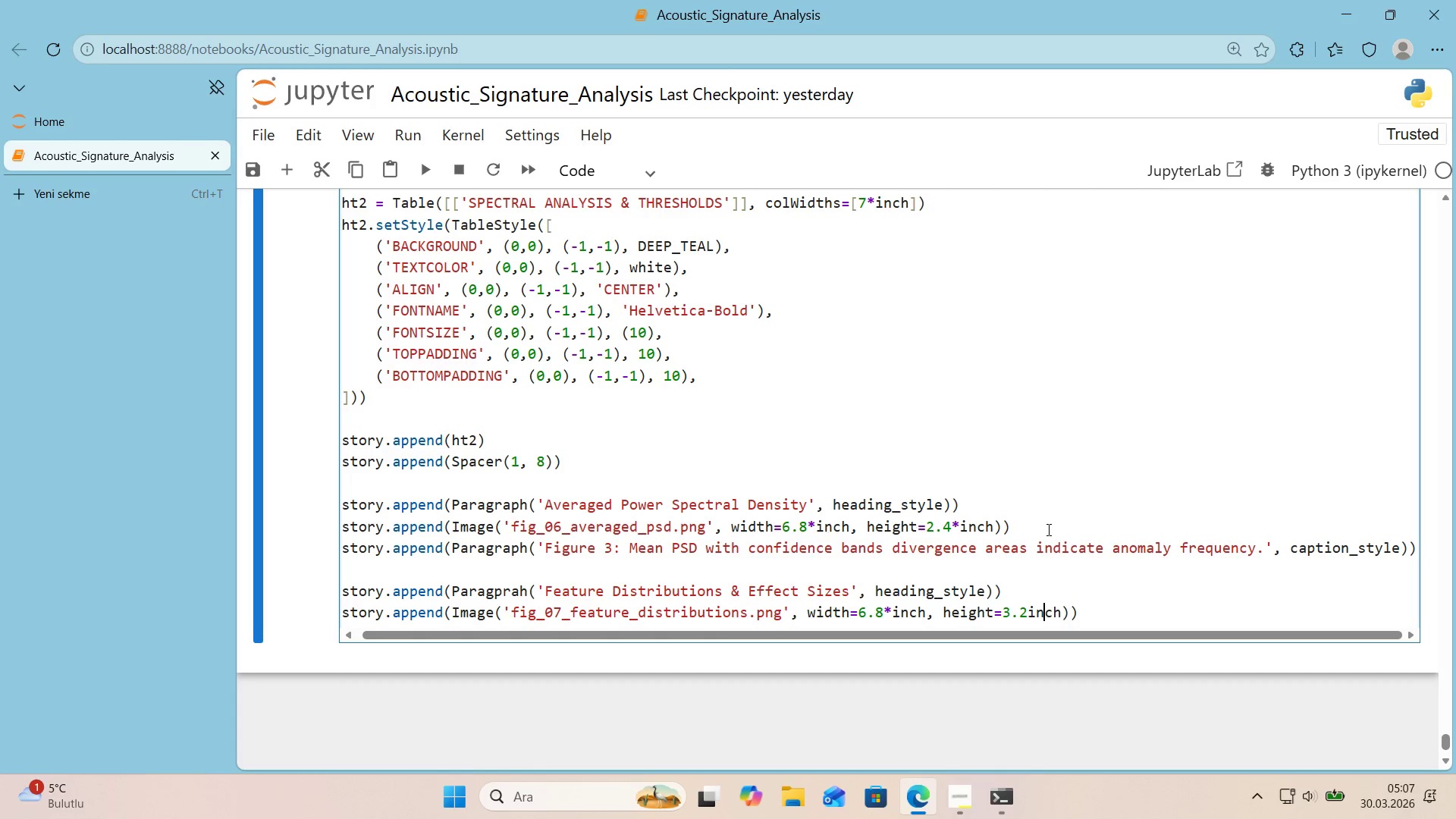 
key(ArrowLeft)
 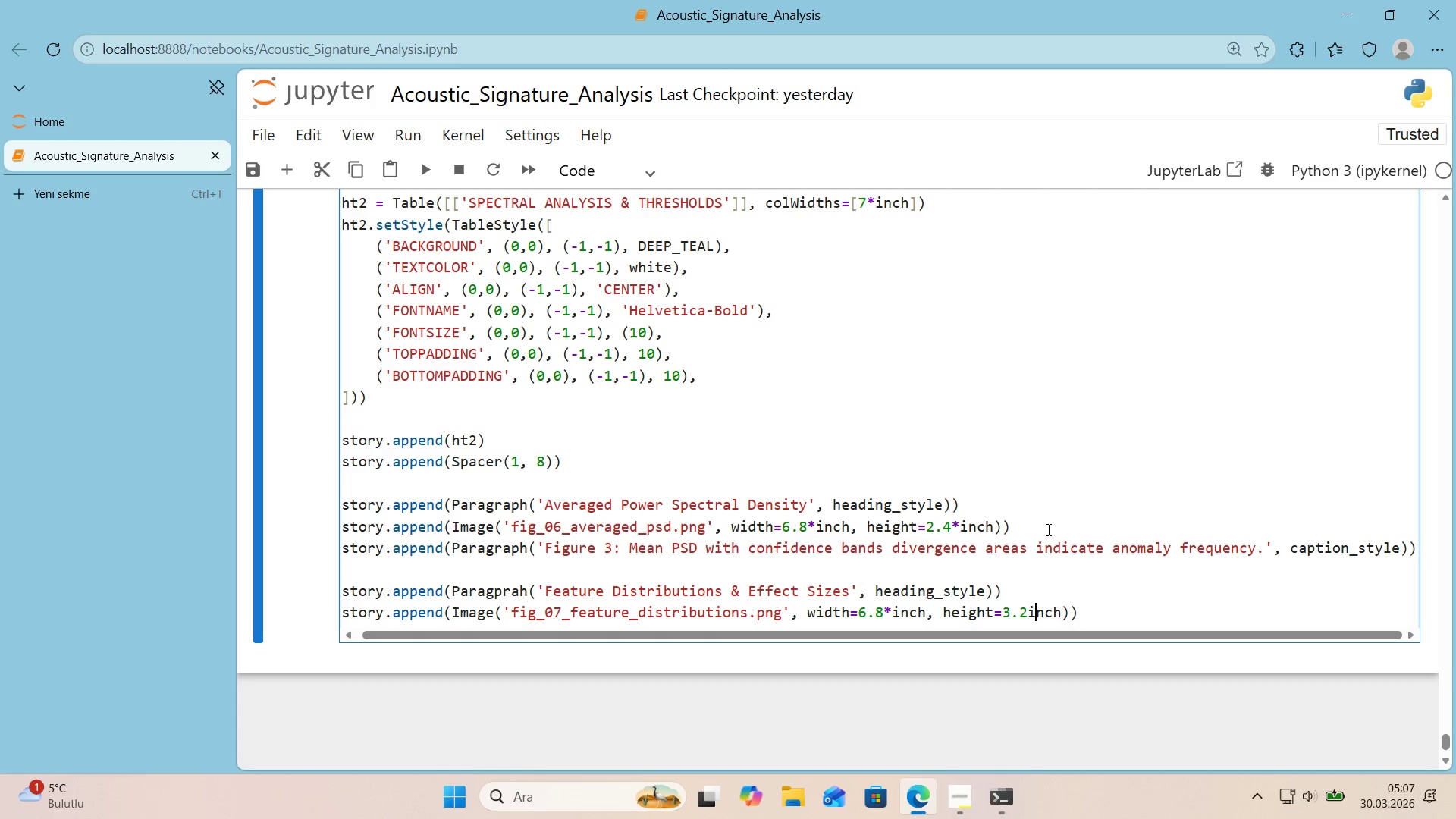 
key(ArrowLeft)
 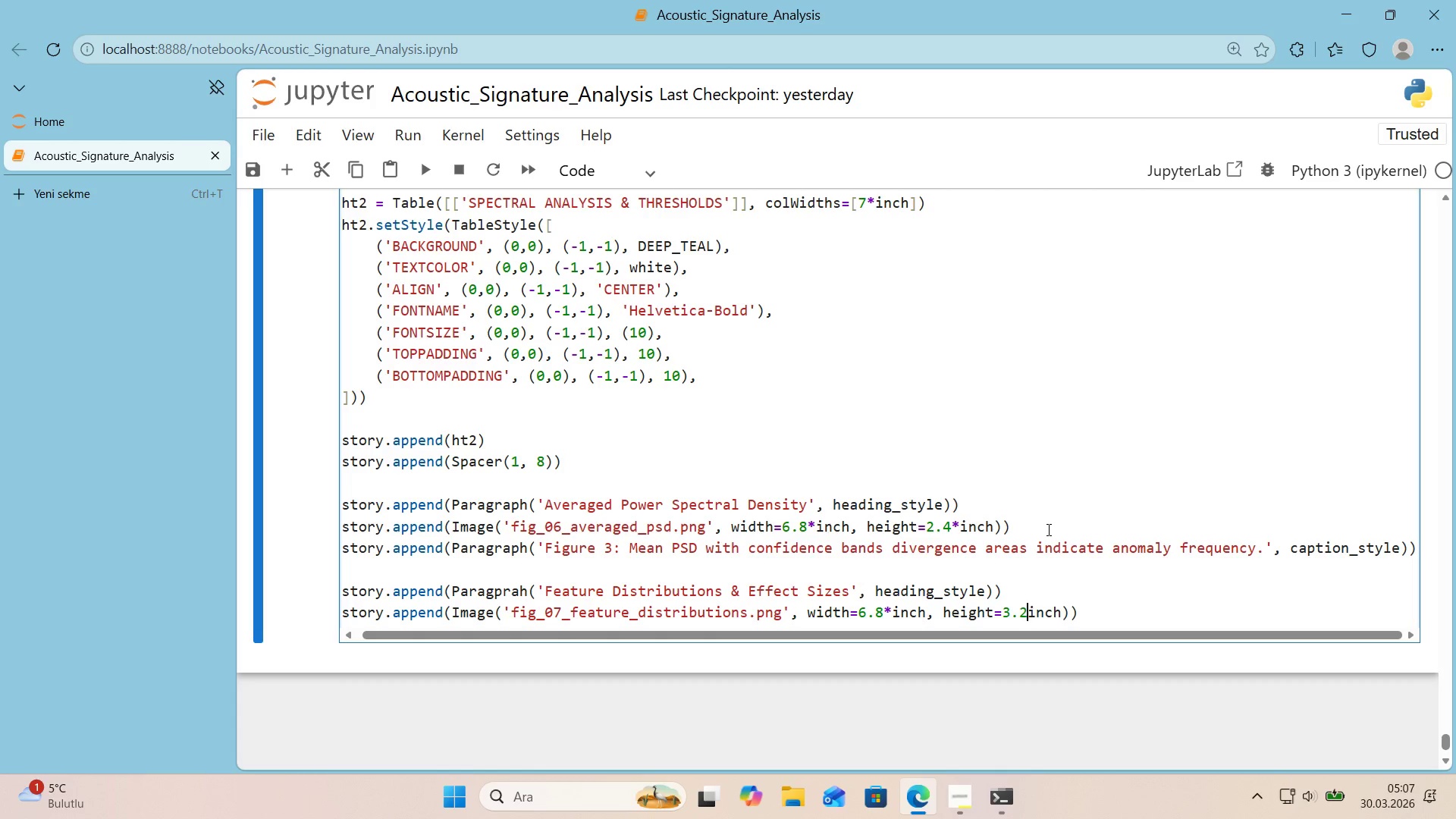 
key(NumpadMultiply)
 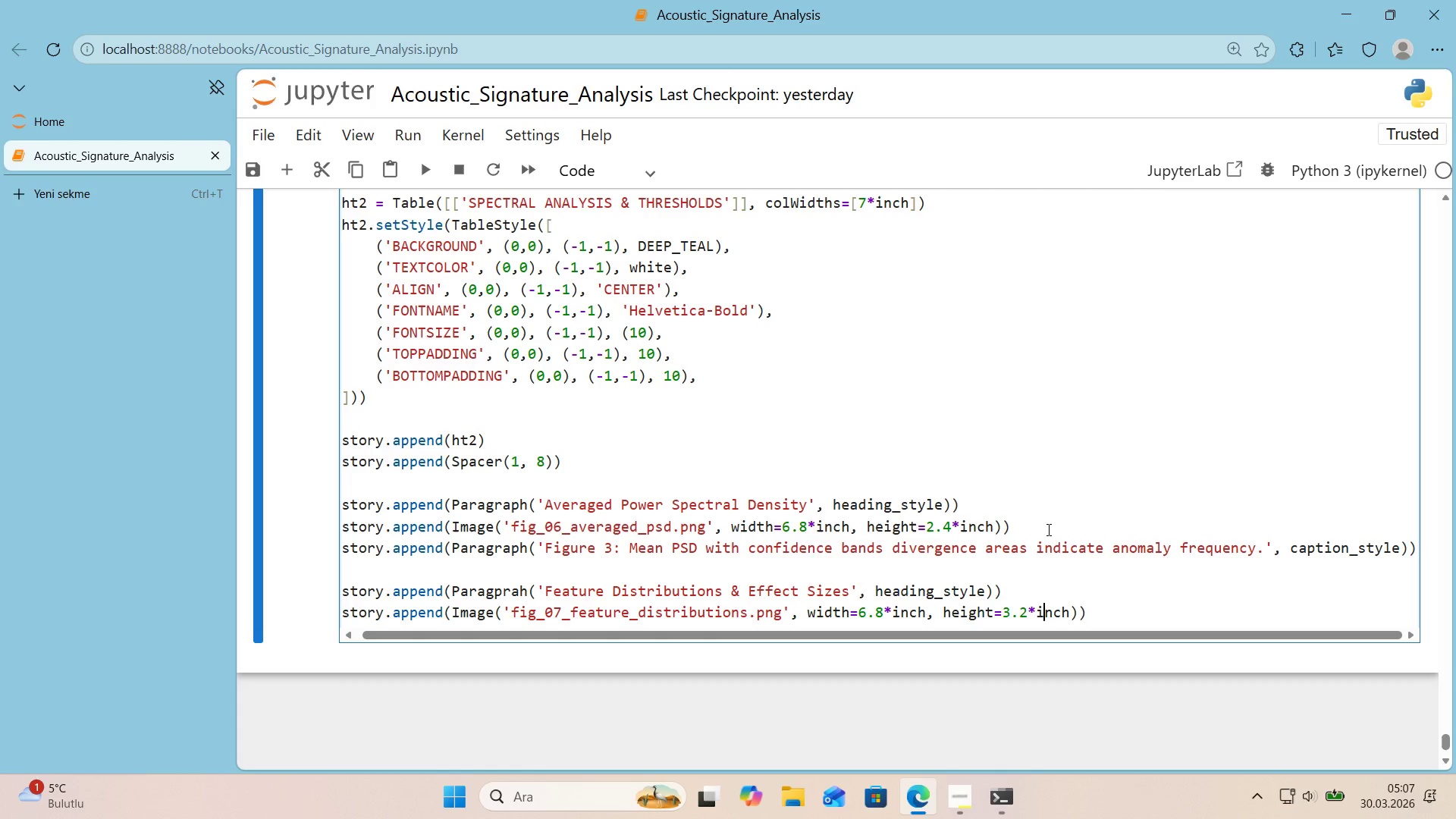 
key(ArrowRight)
 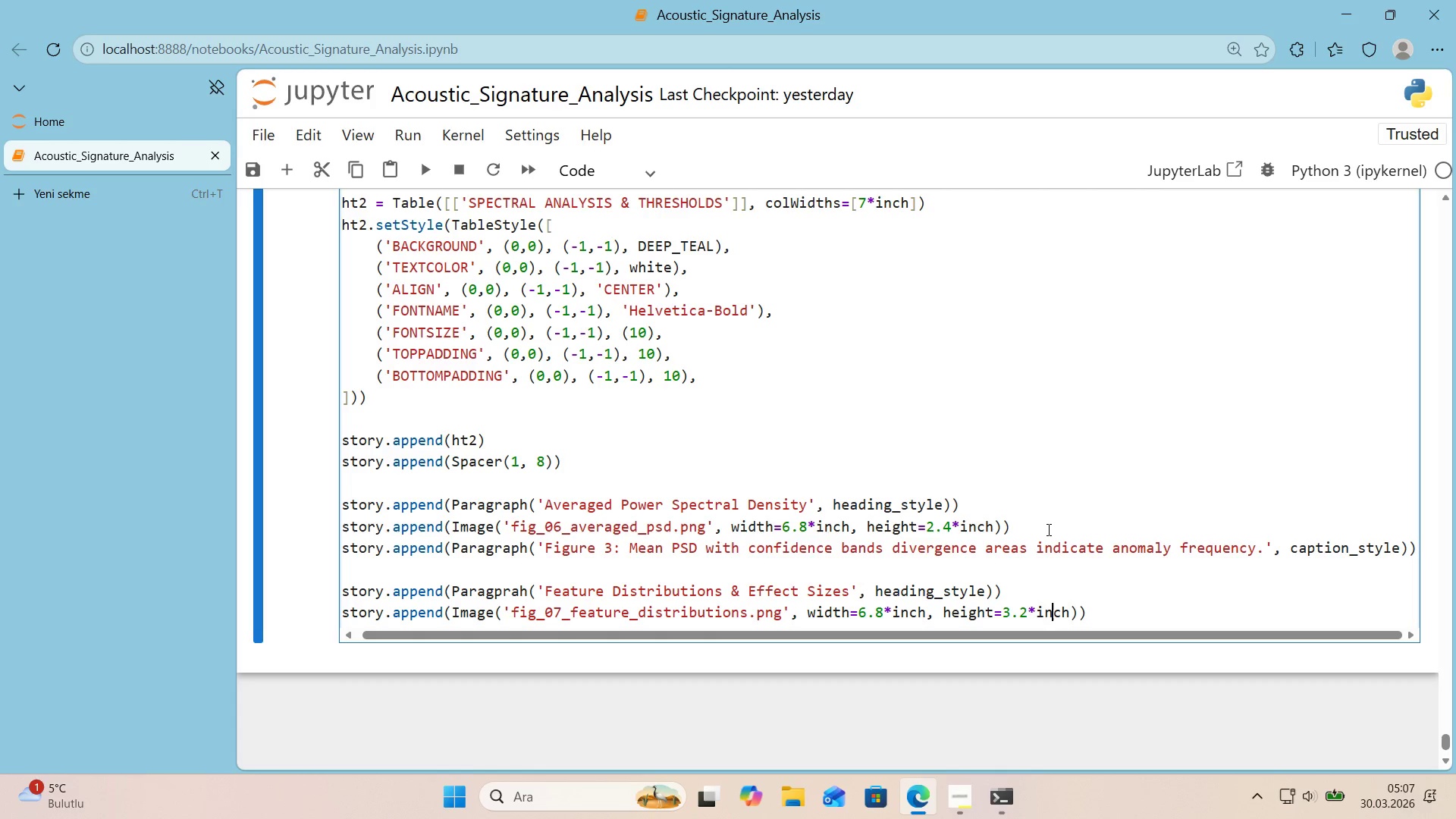 
hold_key(key=ArrowRight, duration=0.48)
 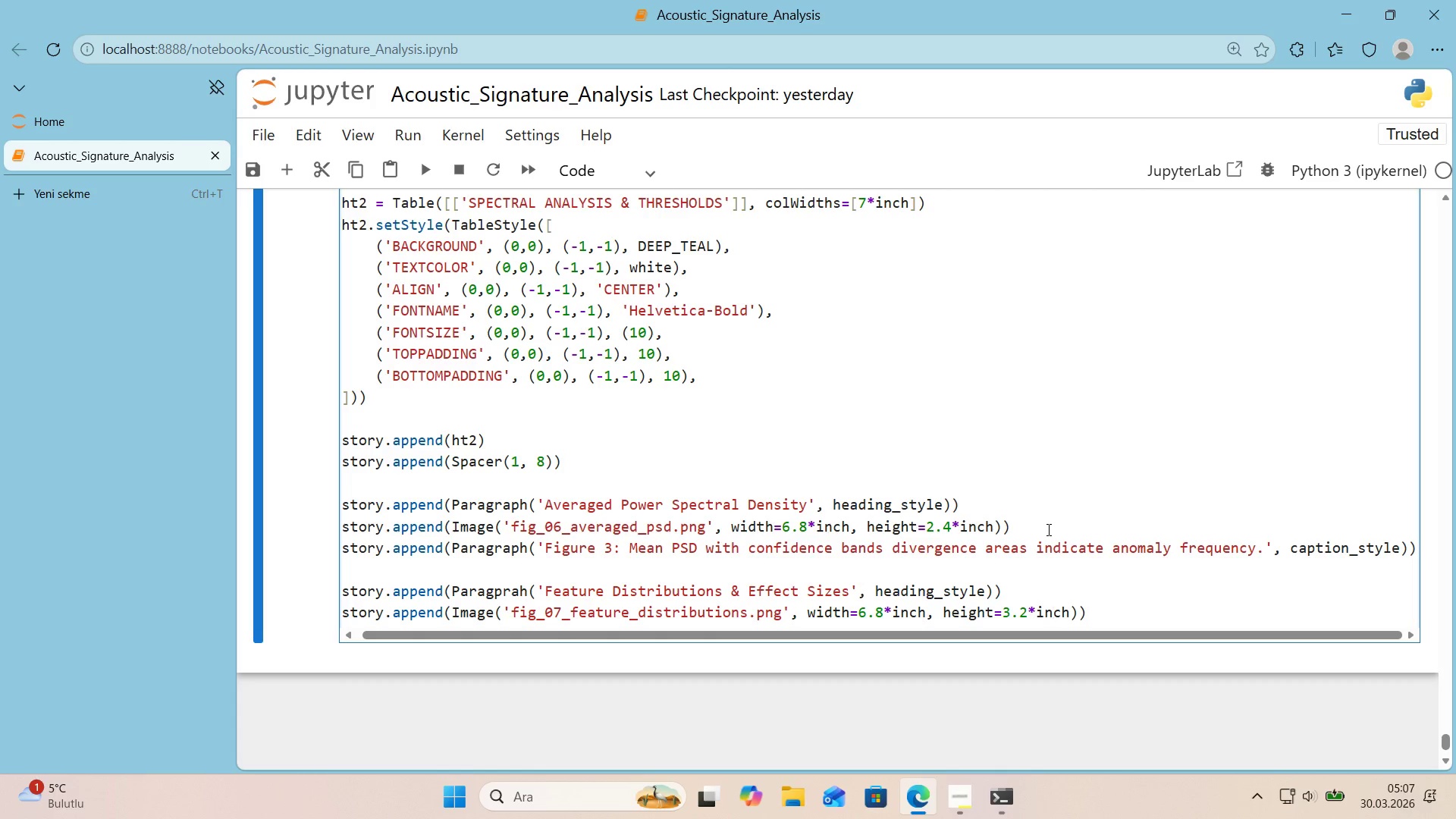 
key(ArrowRight)
 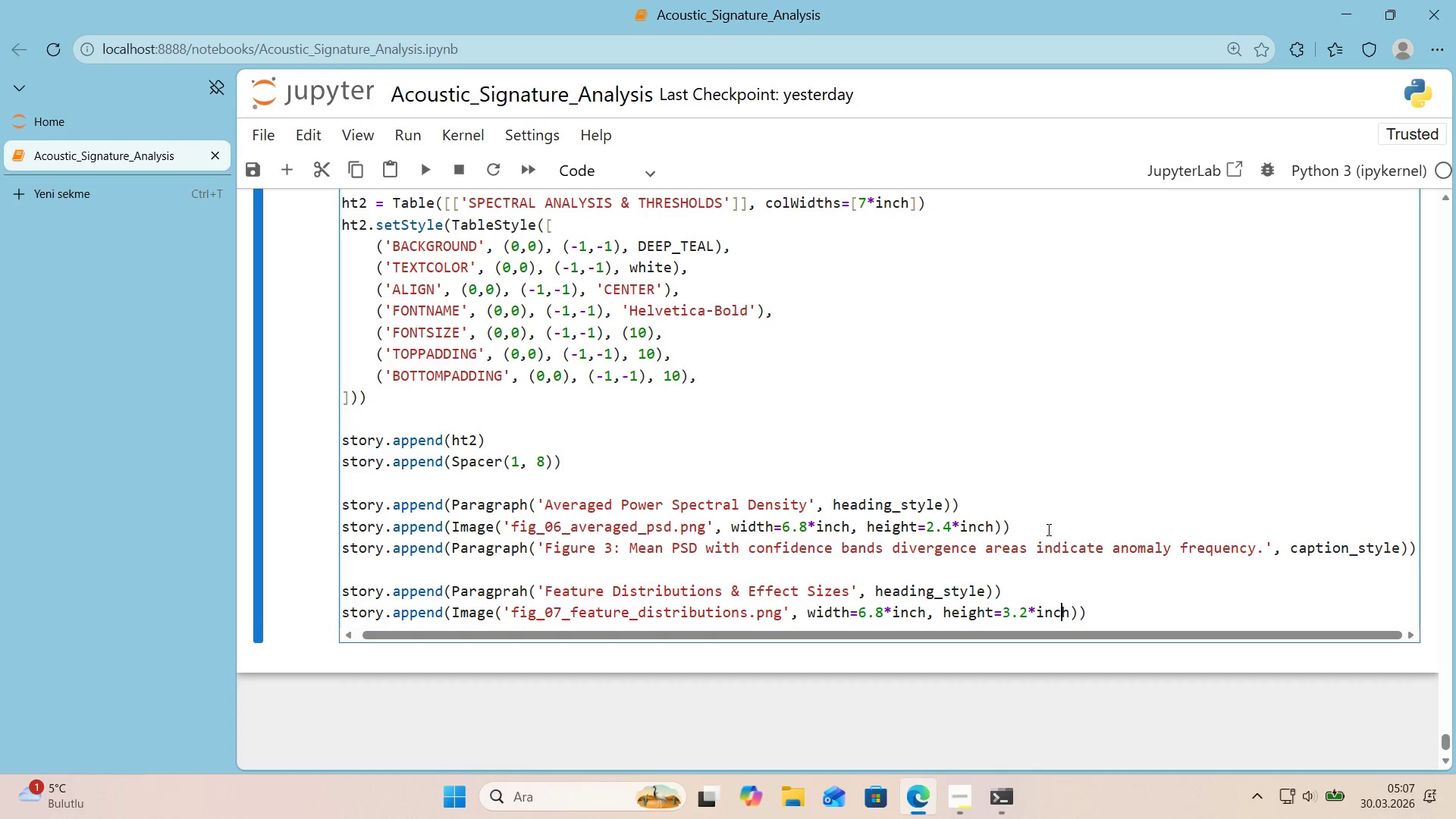 
key(ArrowRight)
 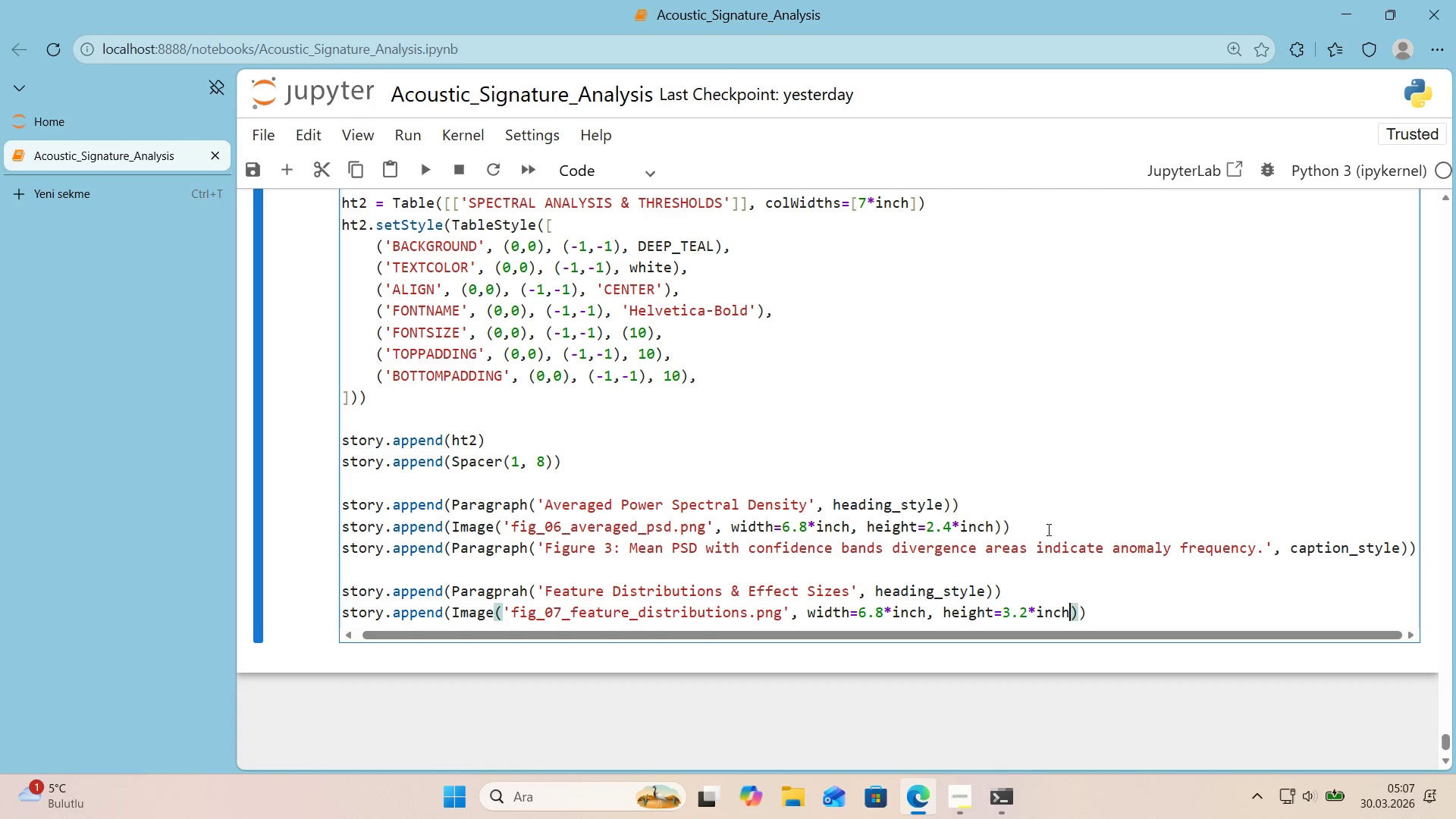 
key(ArrowRight)
 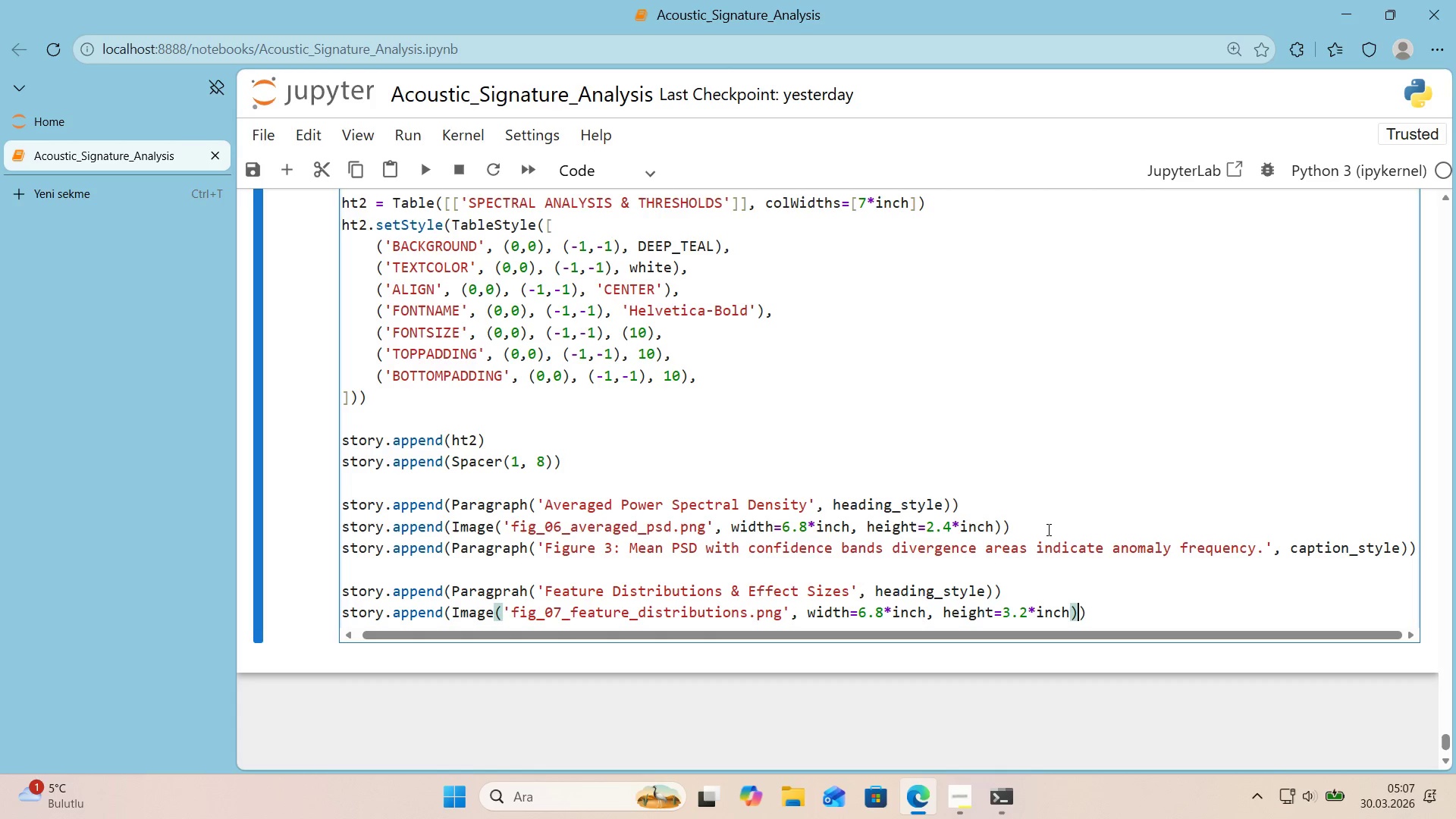 
key(ArrowRight)
 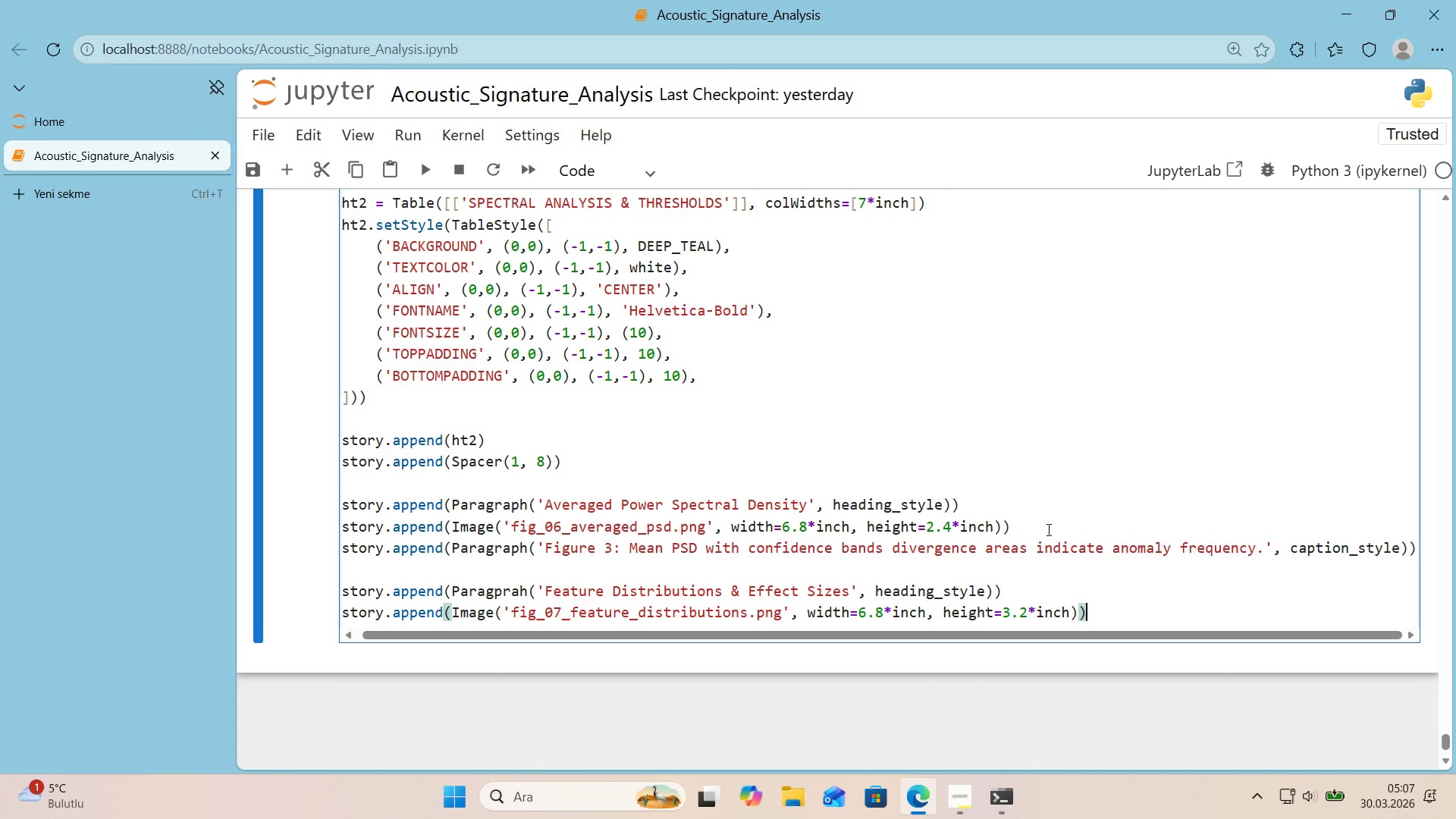 
key(ArrowRight)
 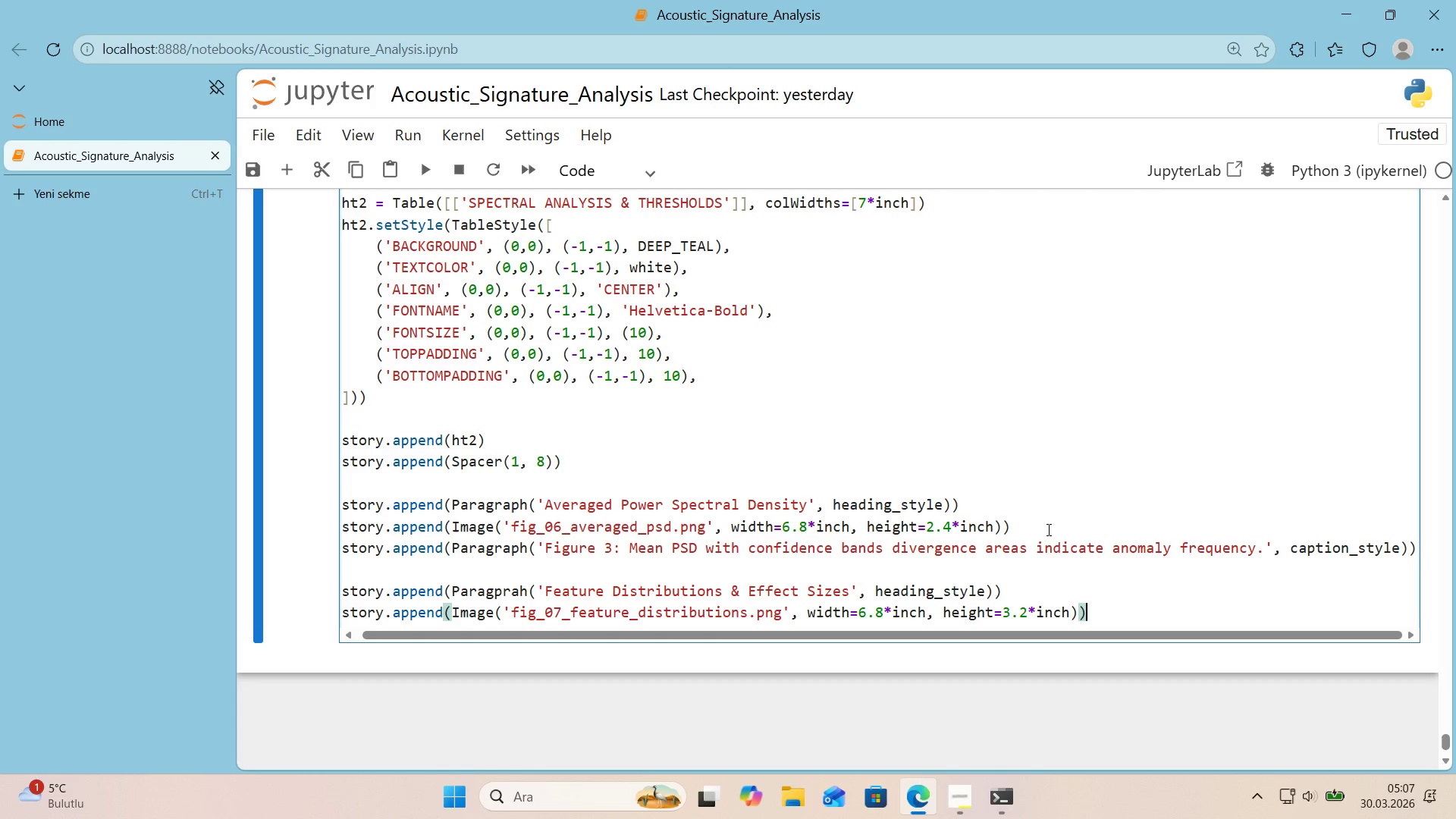 
key(Enter)
 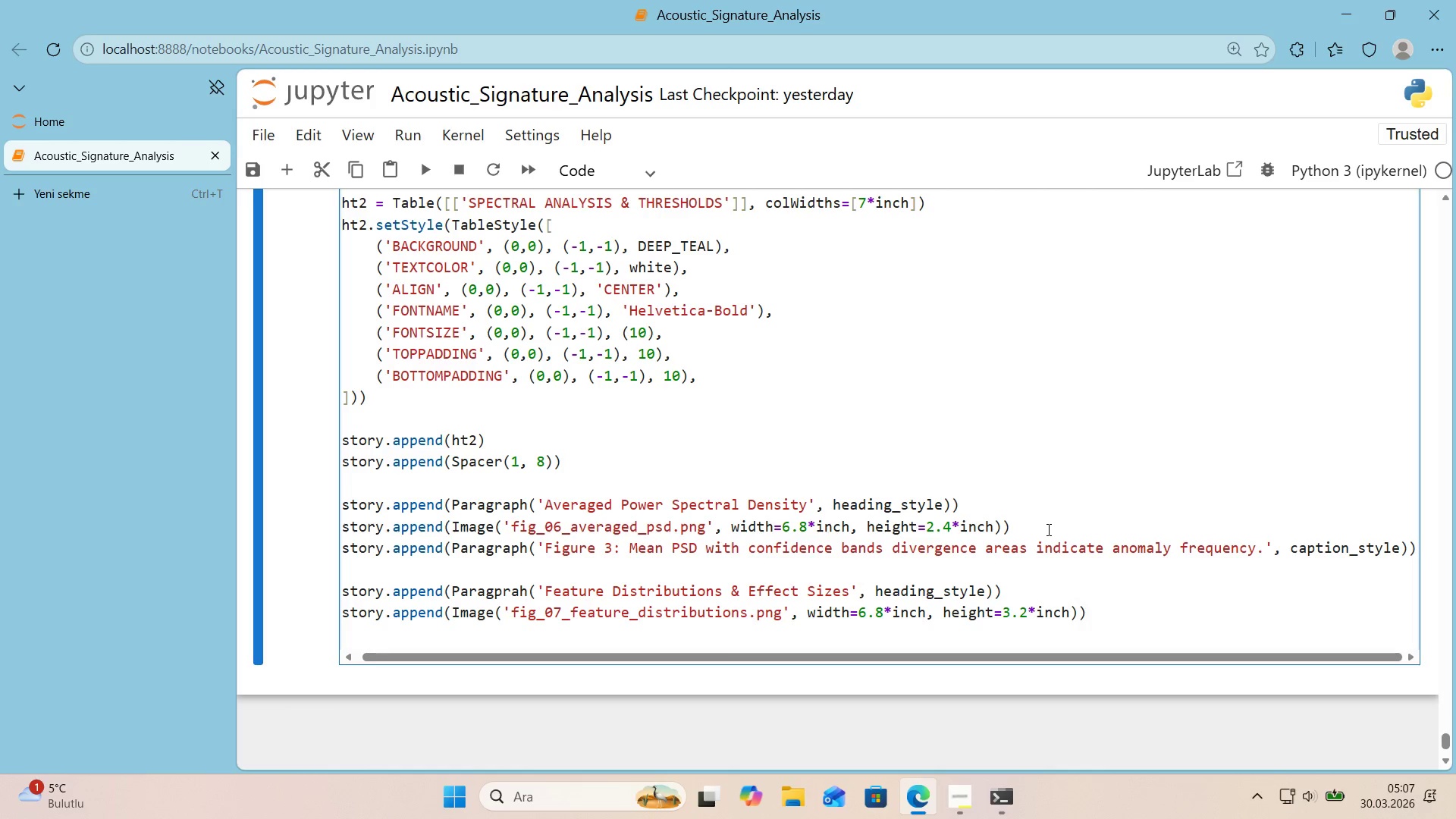 
type(story.append*()
 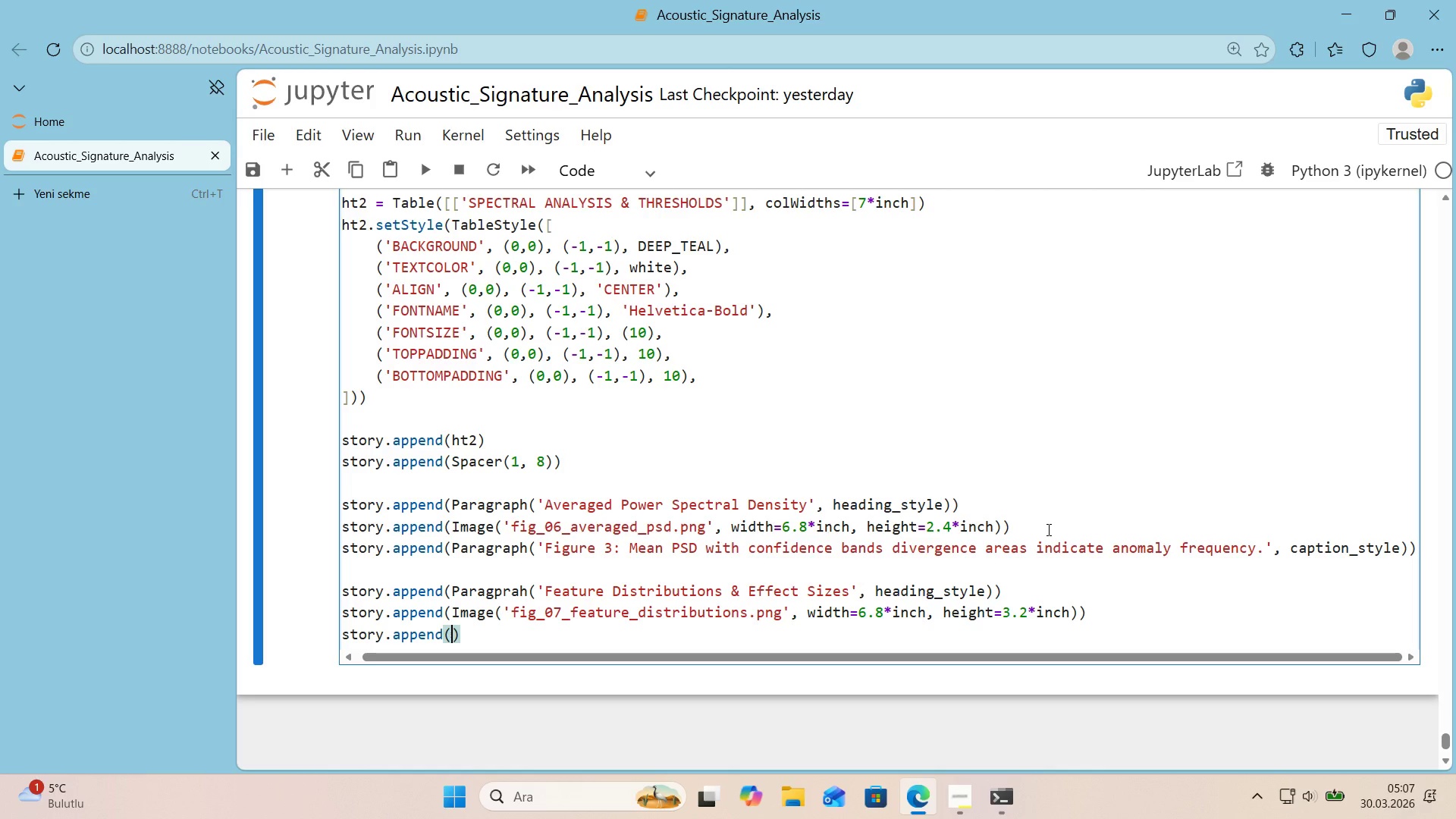 
 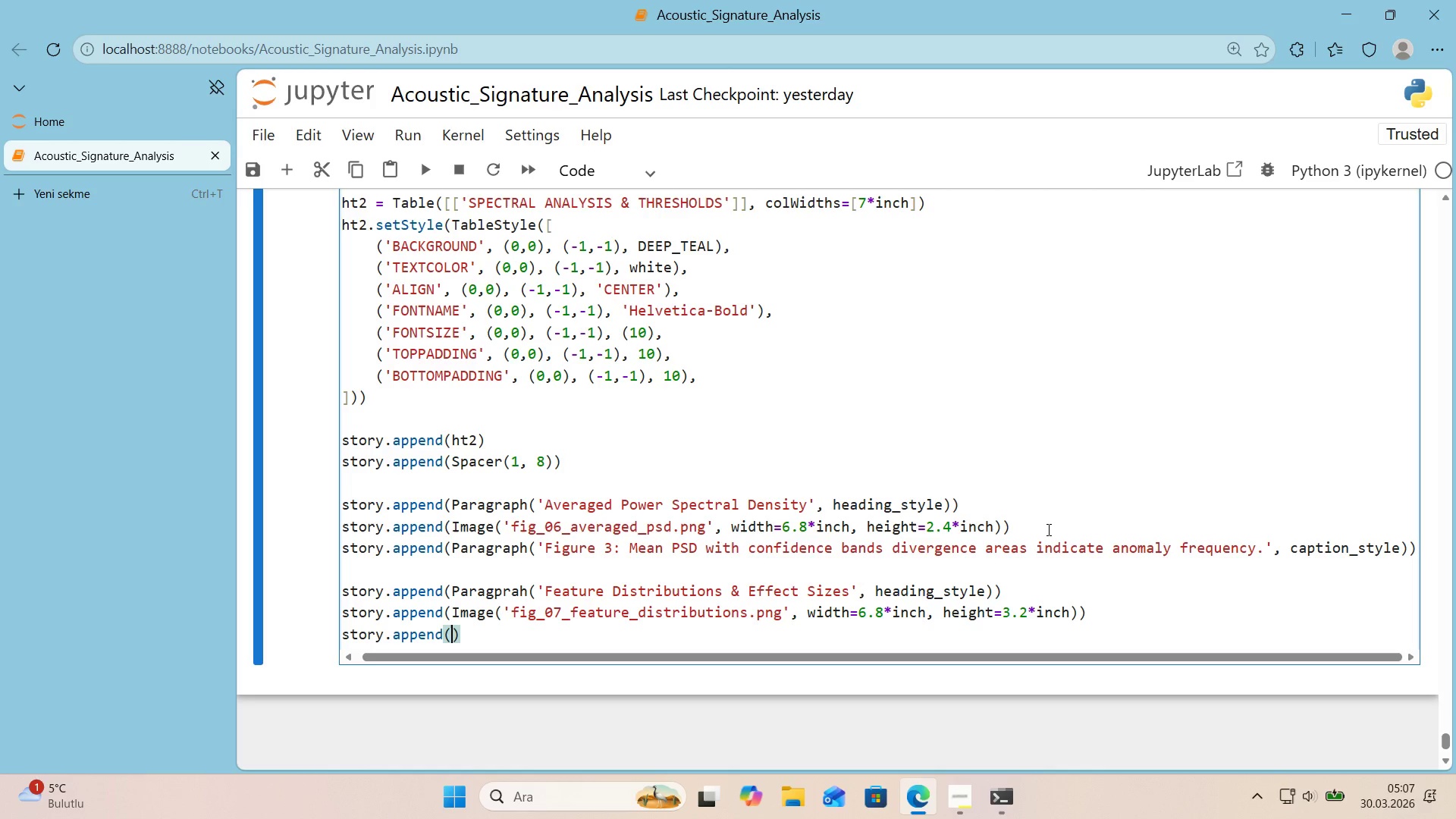 
key(ArrowLeft)
 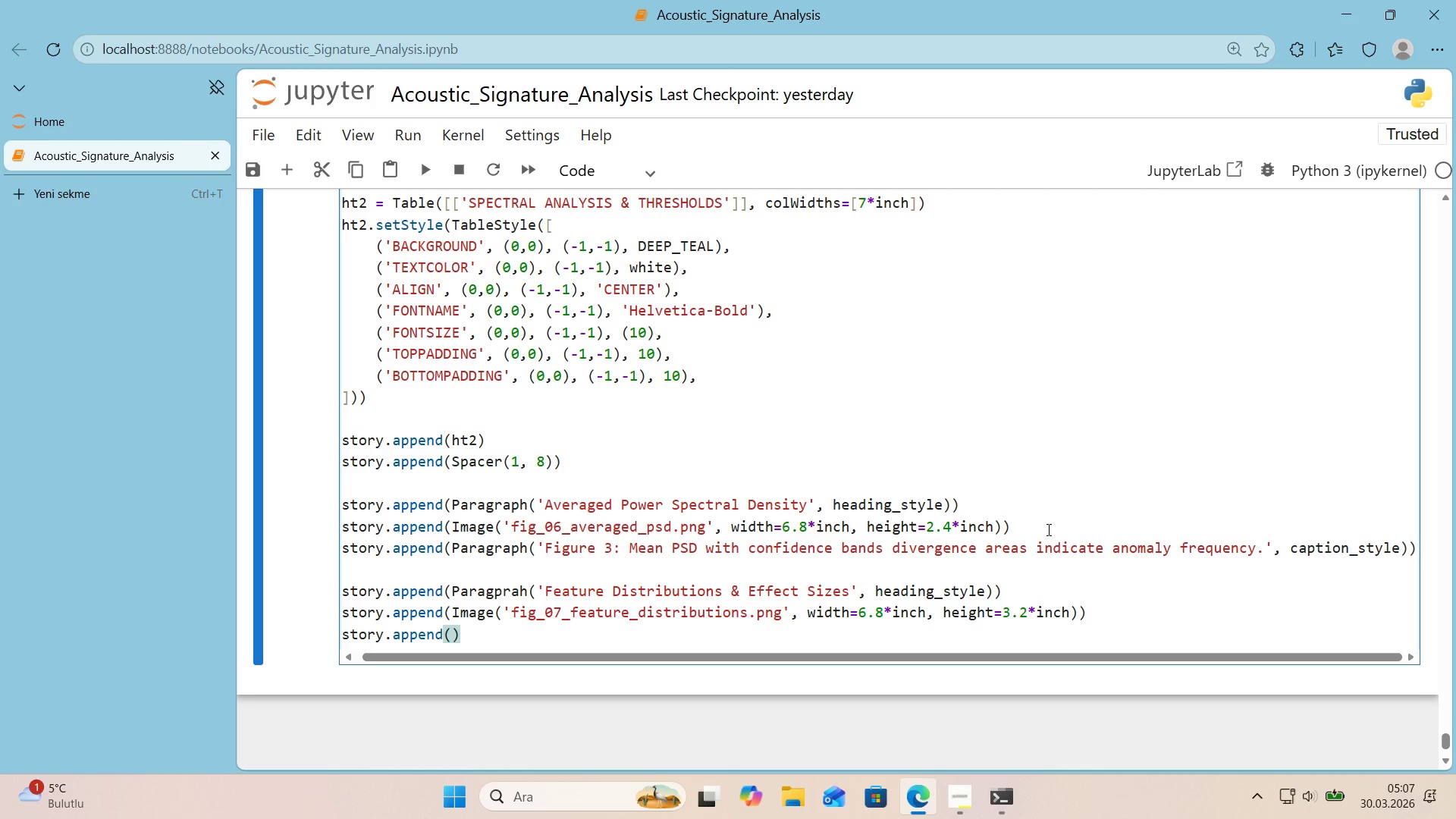 
type(Paragraph*()
 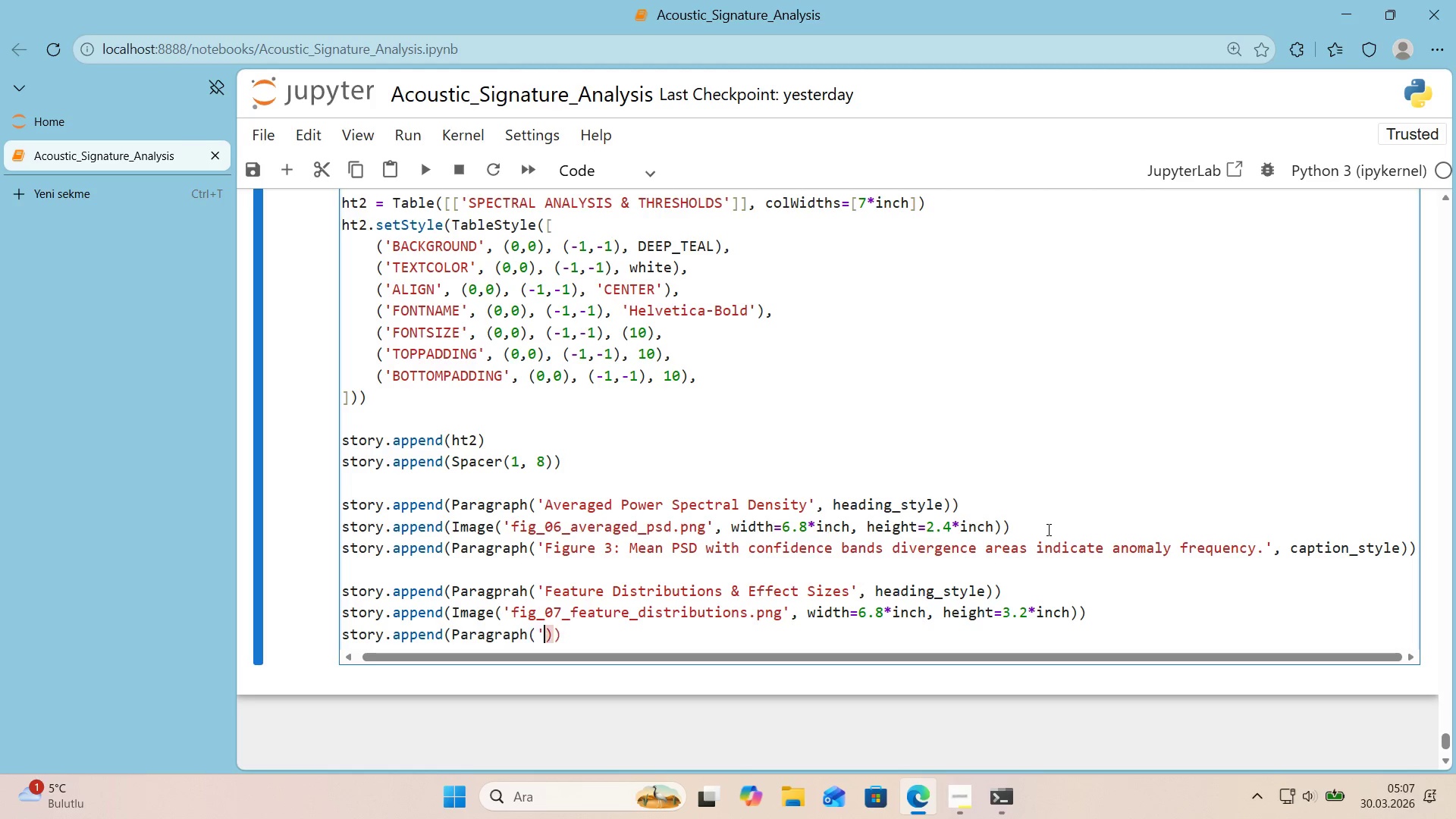 
 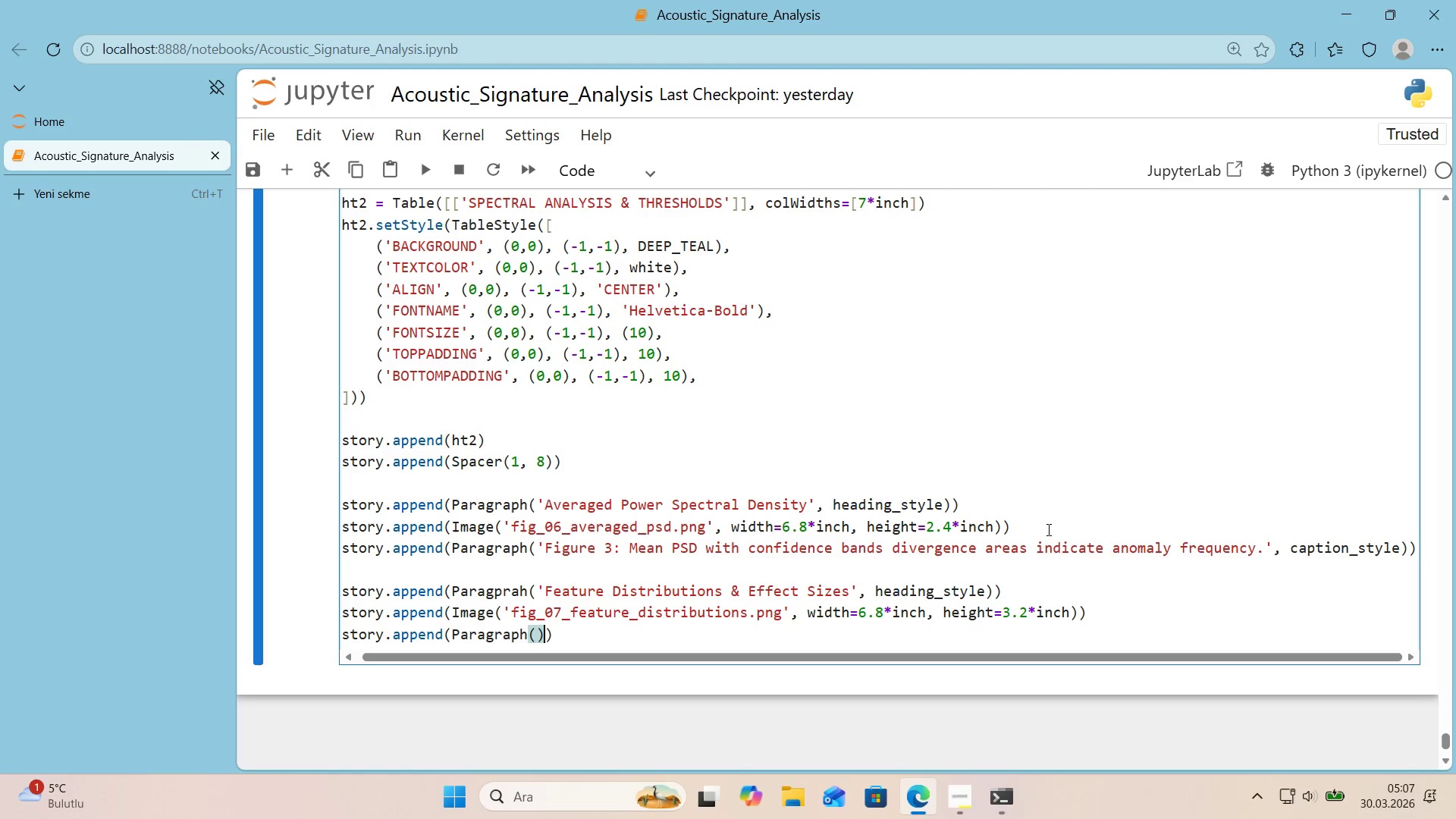 
key(ArrowLeft)
 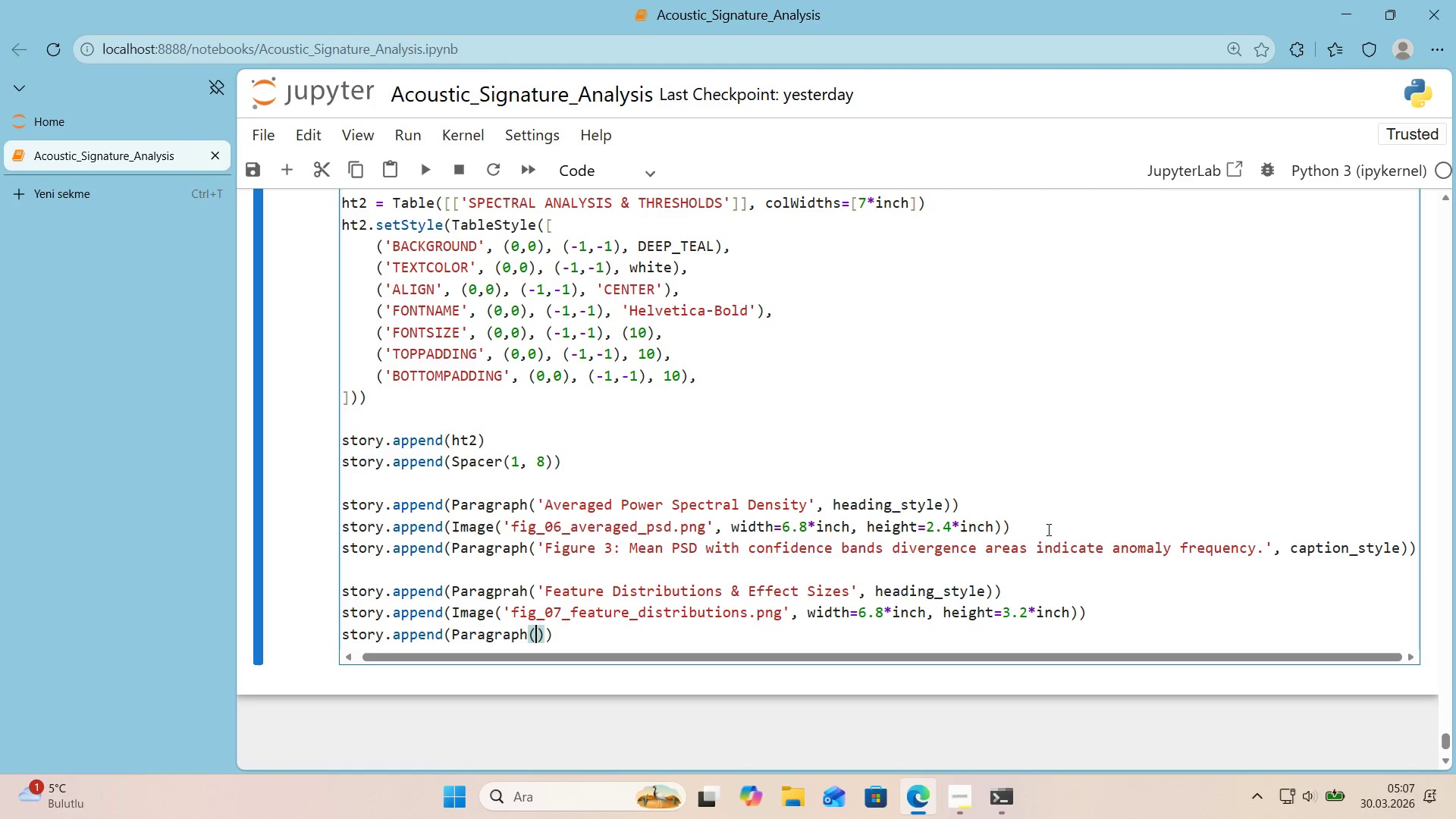 
type(@@)
 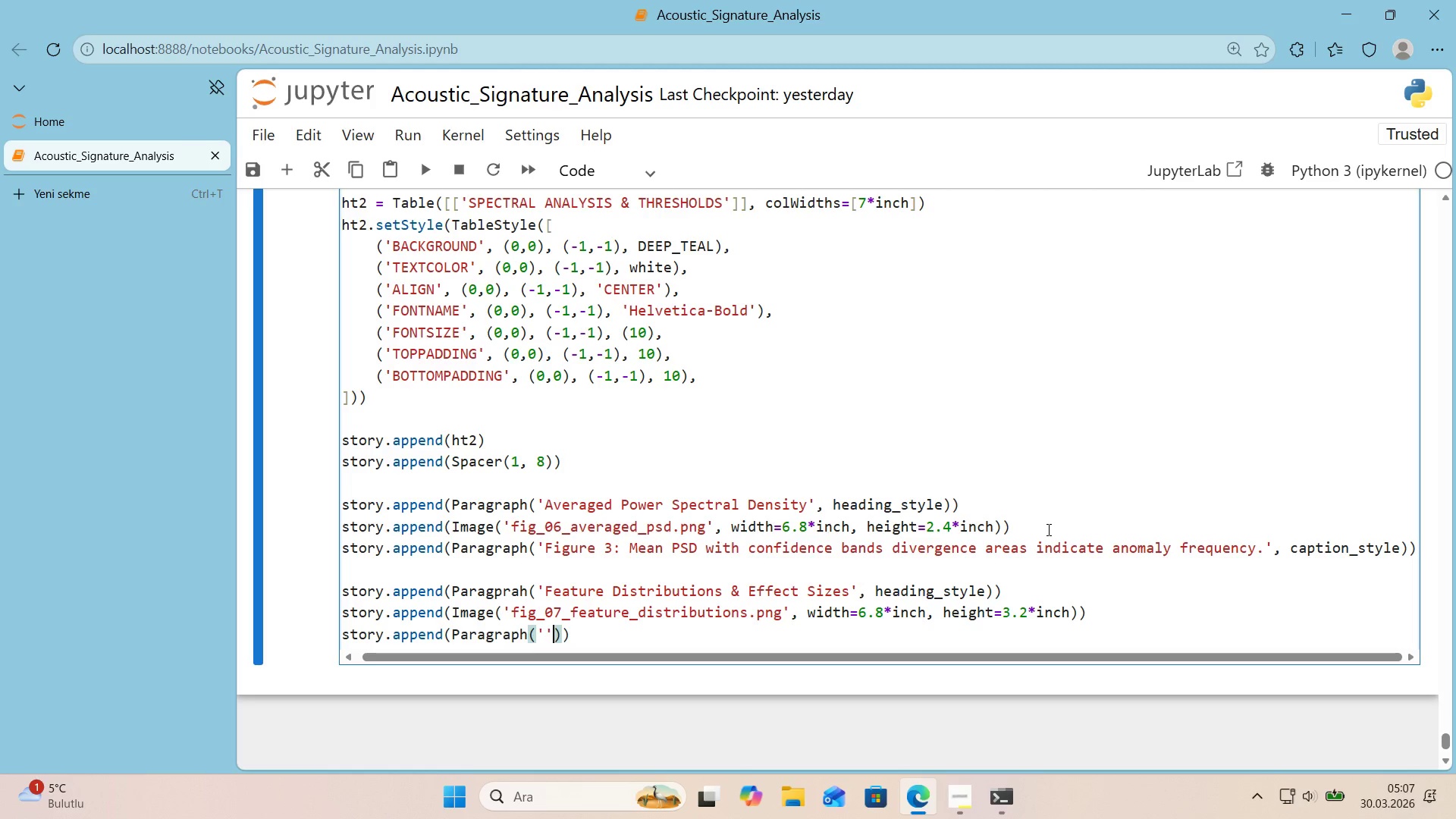 
key(ArrowLeft)
 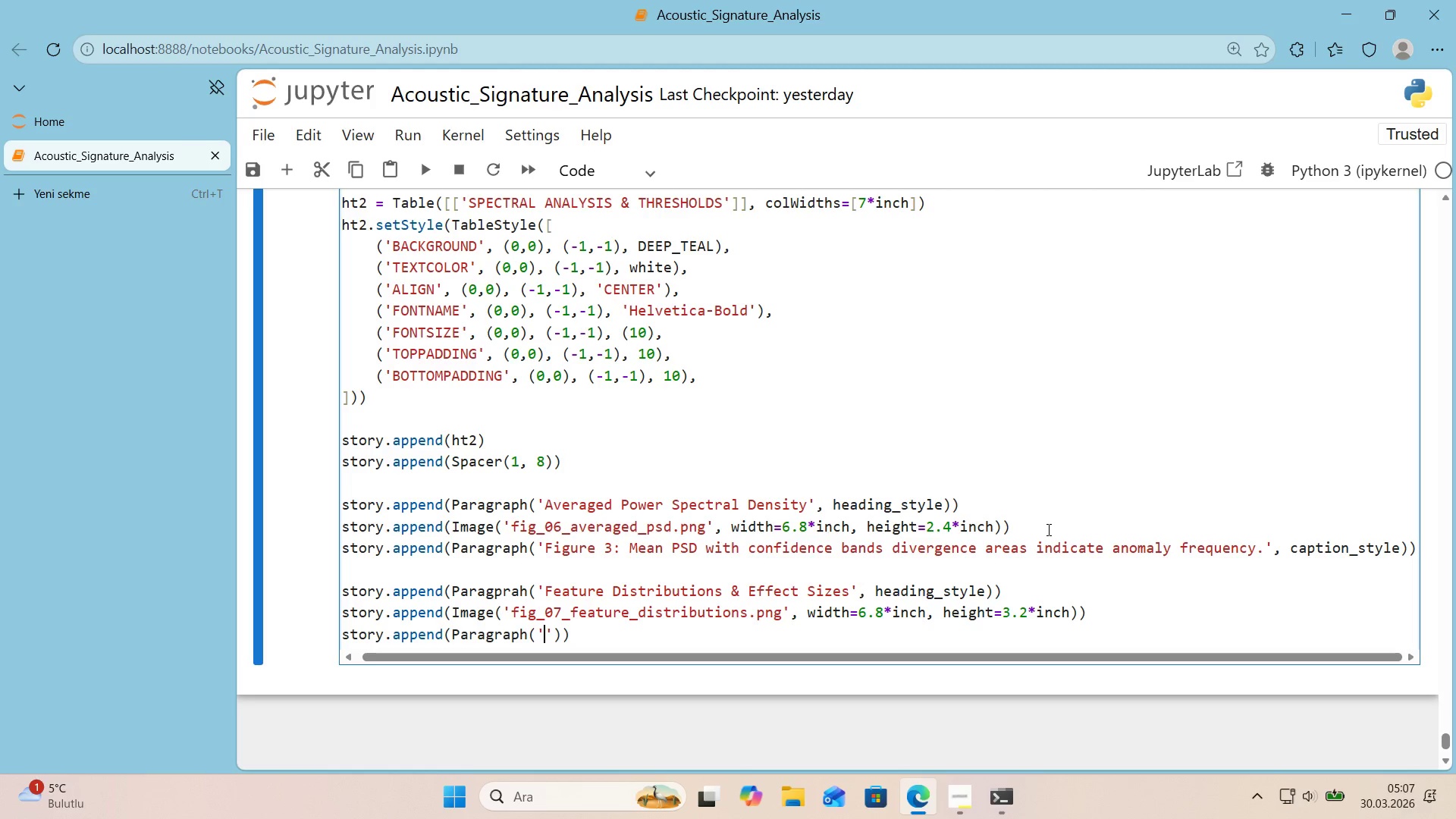 
type(F'gure 4> Box plot compar'son of extracted )
 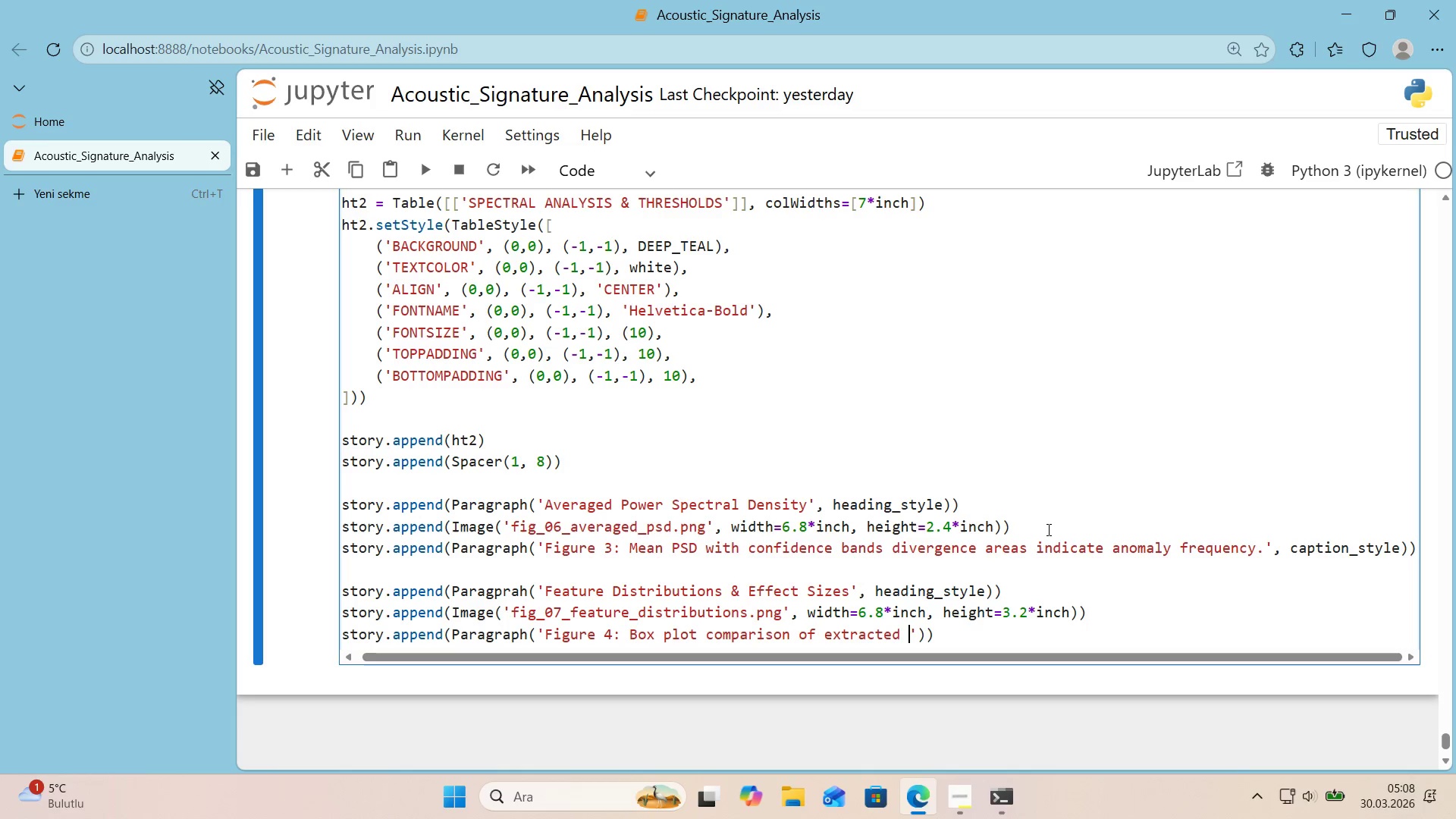 
type(spectral features.)
 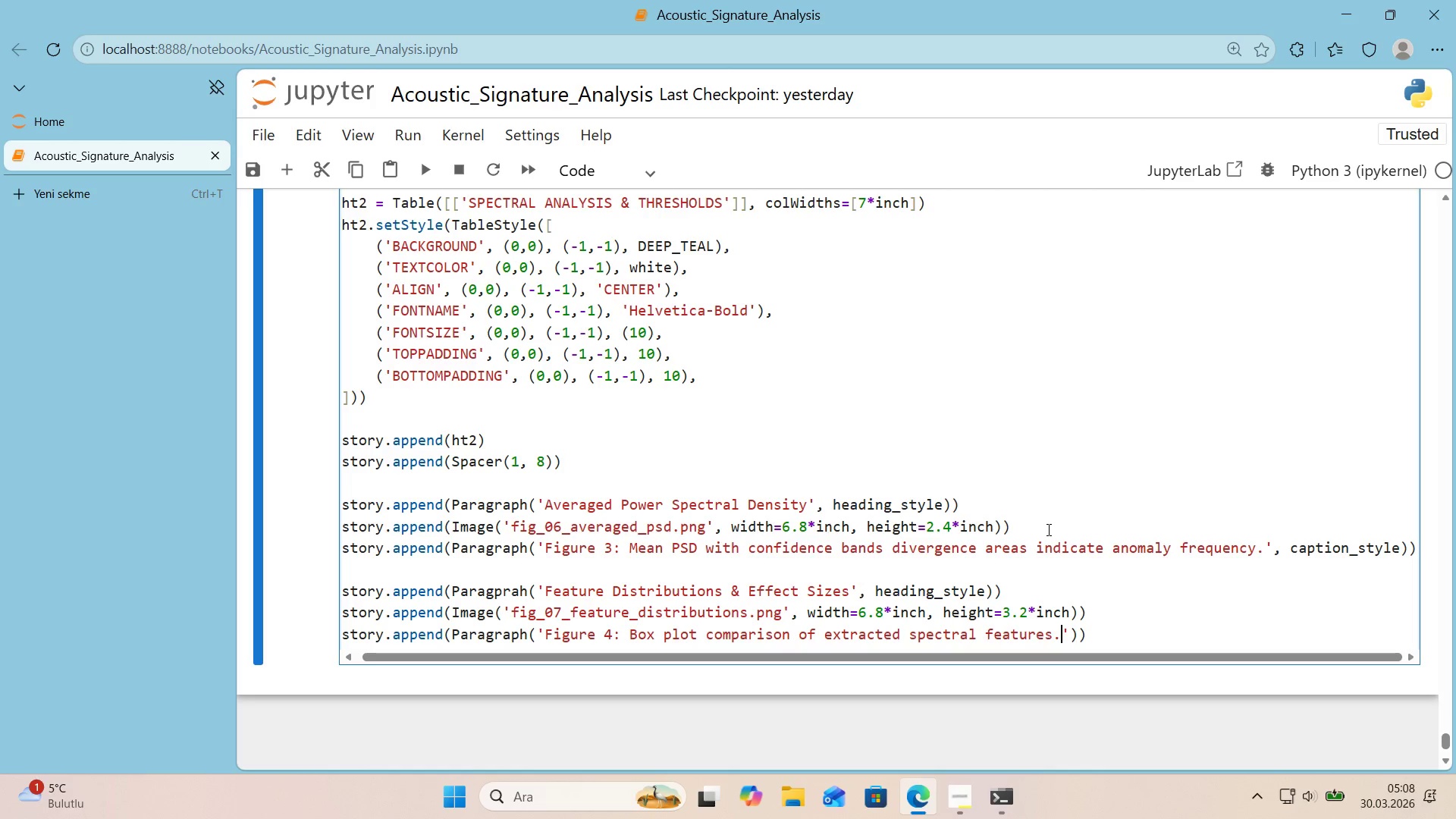 
key(ArrowRight)
 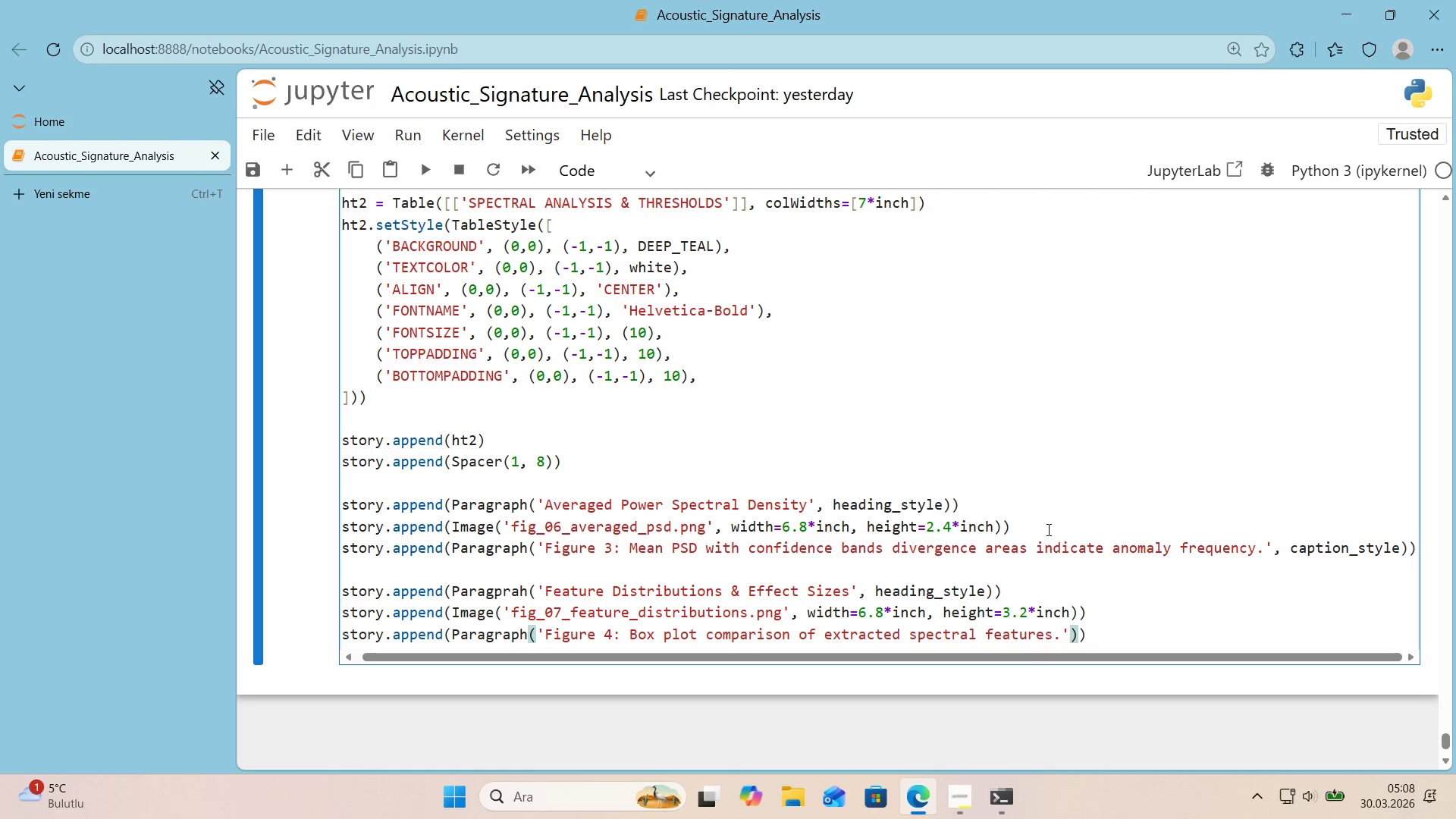 
type(, capt'on_style)
 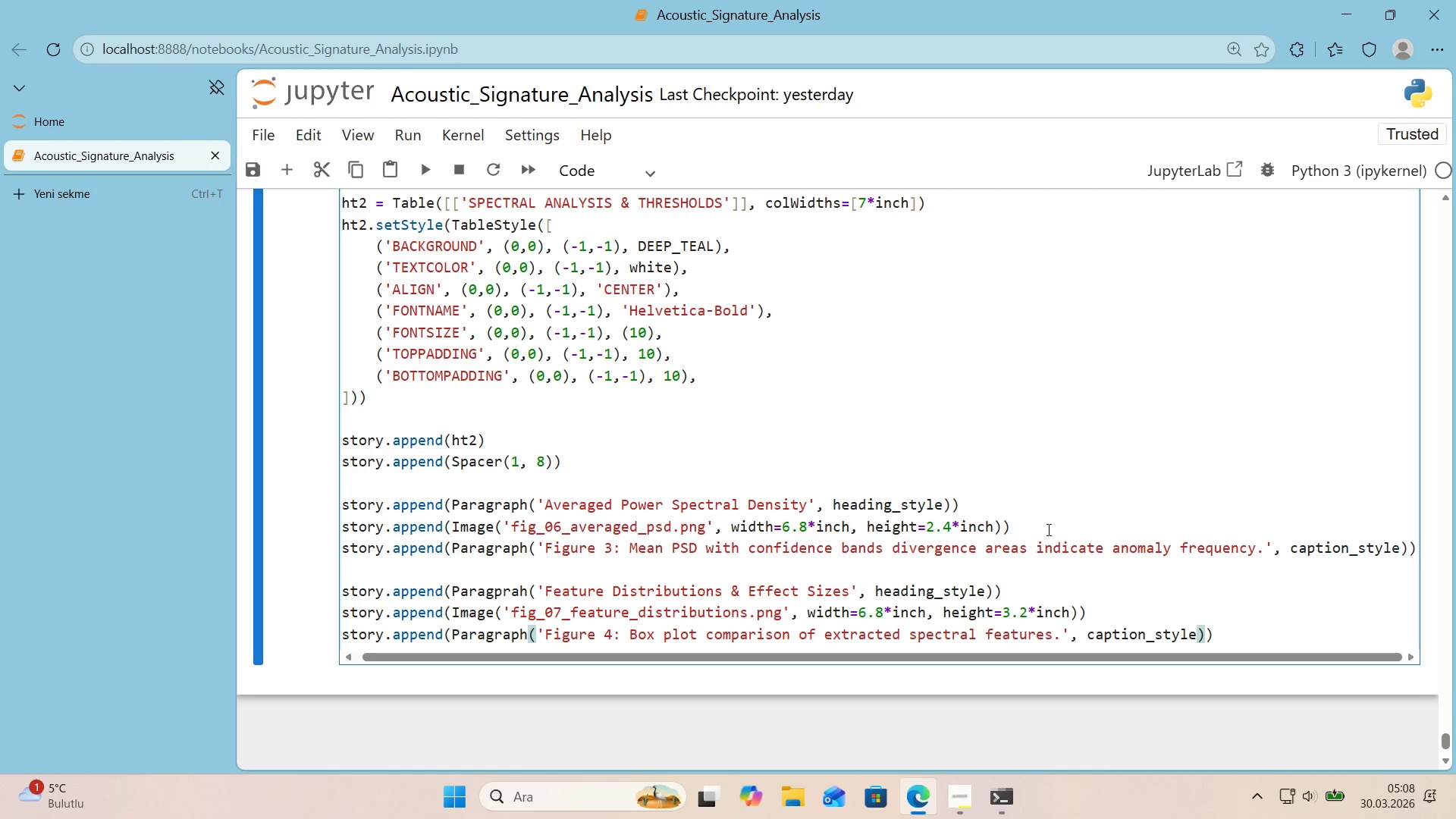 
key(ArrowRight)
 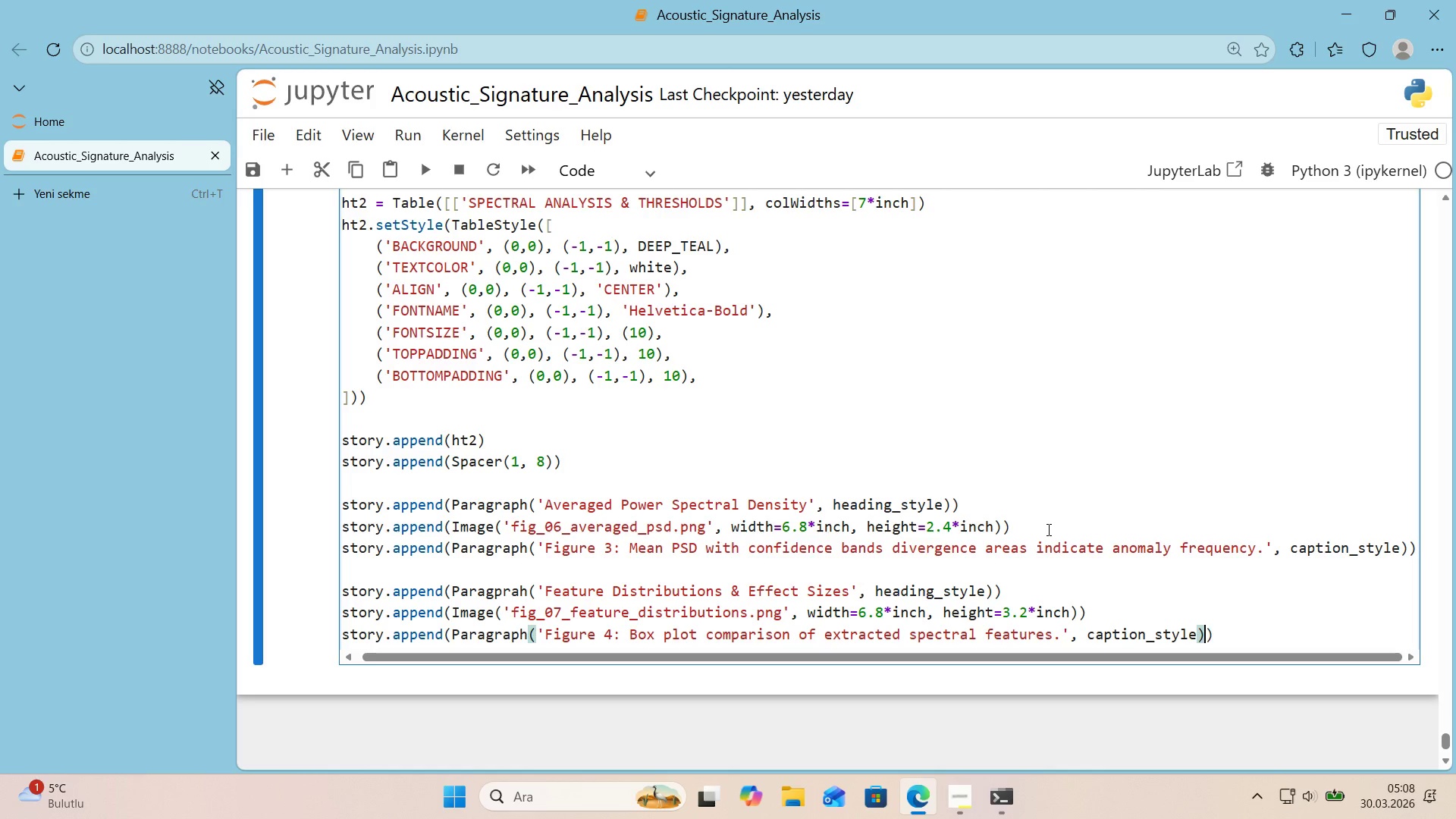 
key(ArrowRight)
 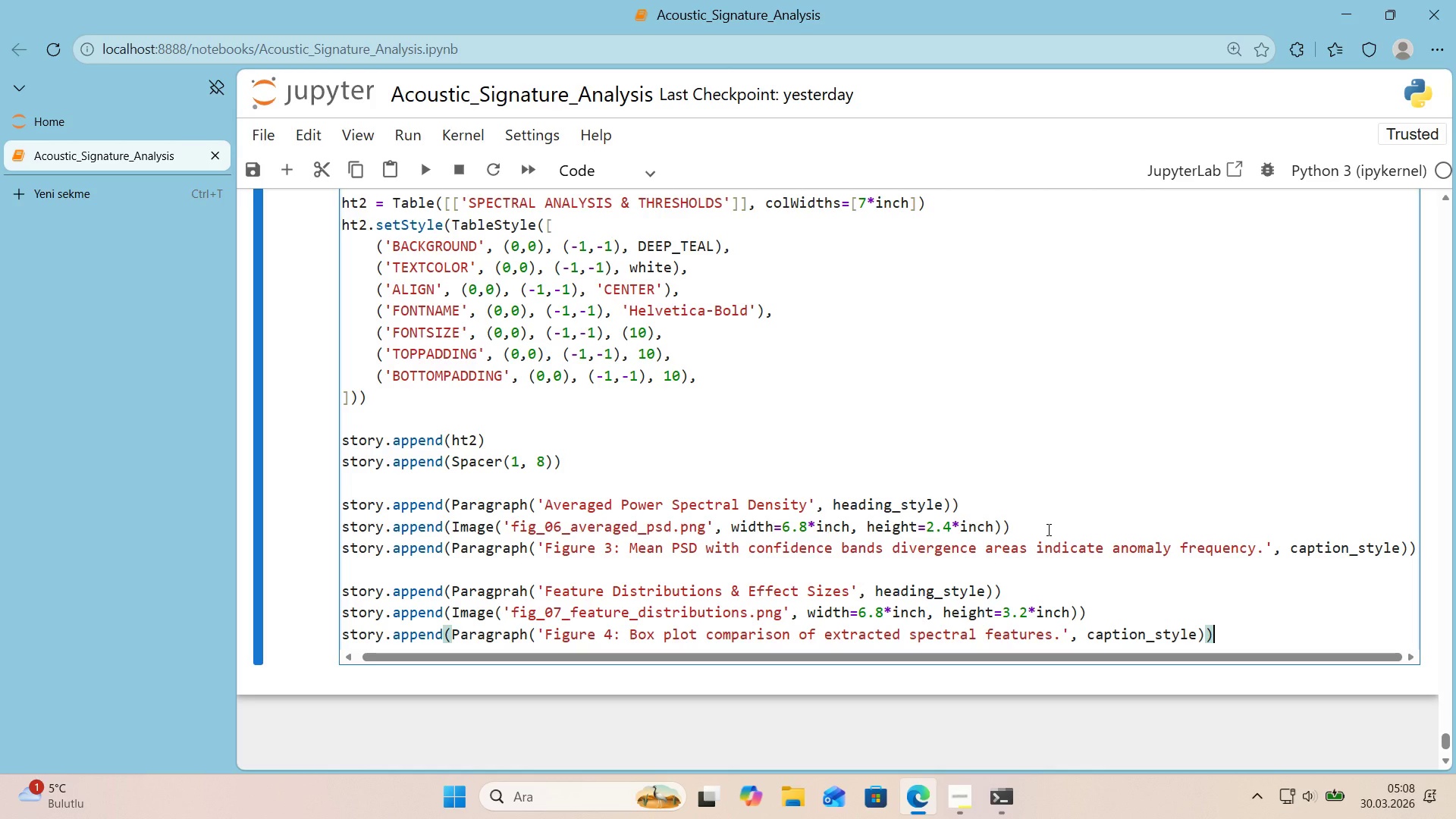 
key(Enter)
 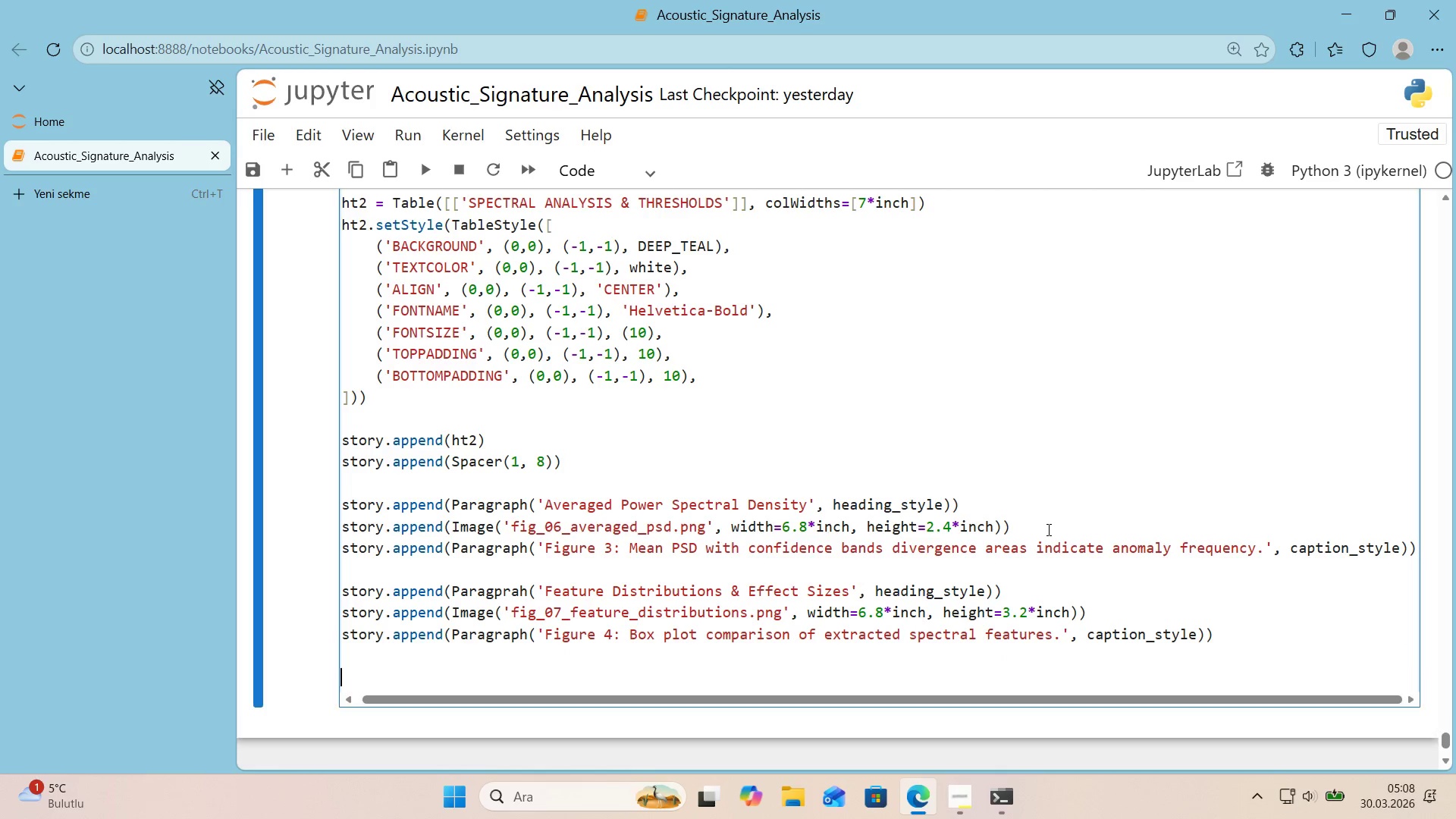 
key(Enter)
 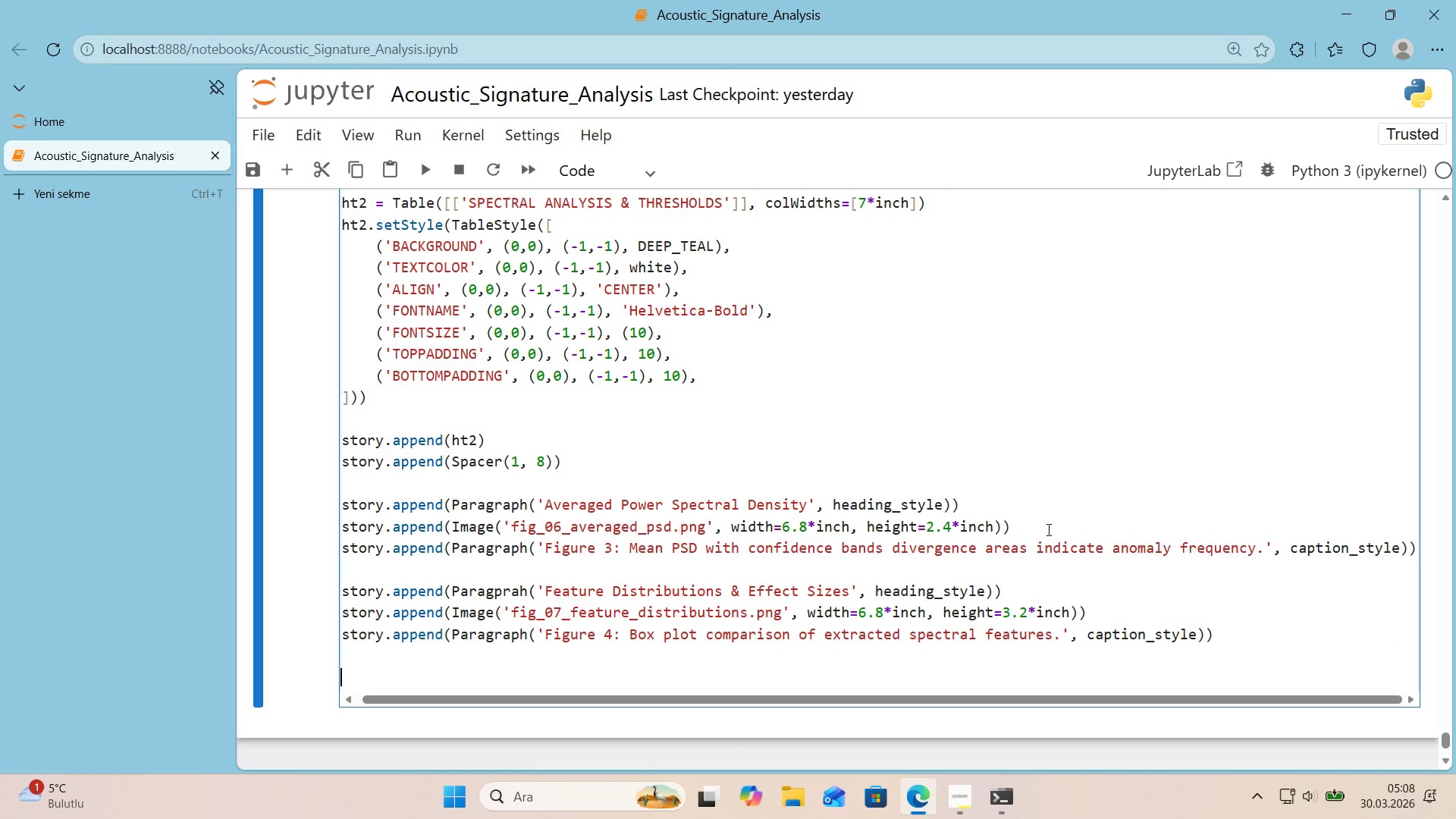 
type(story.append*()
 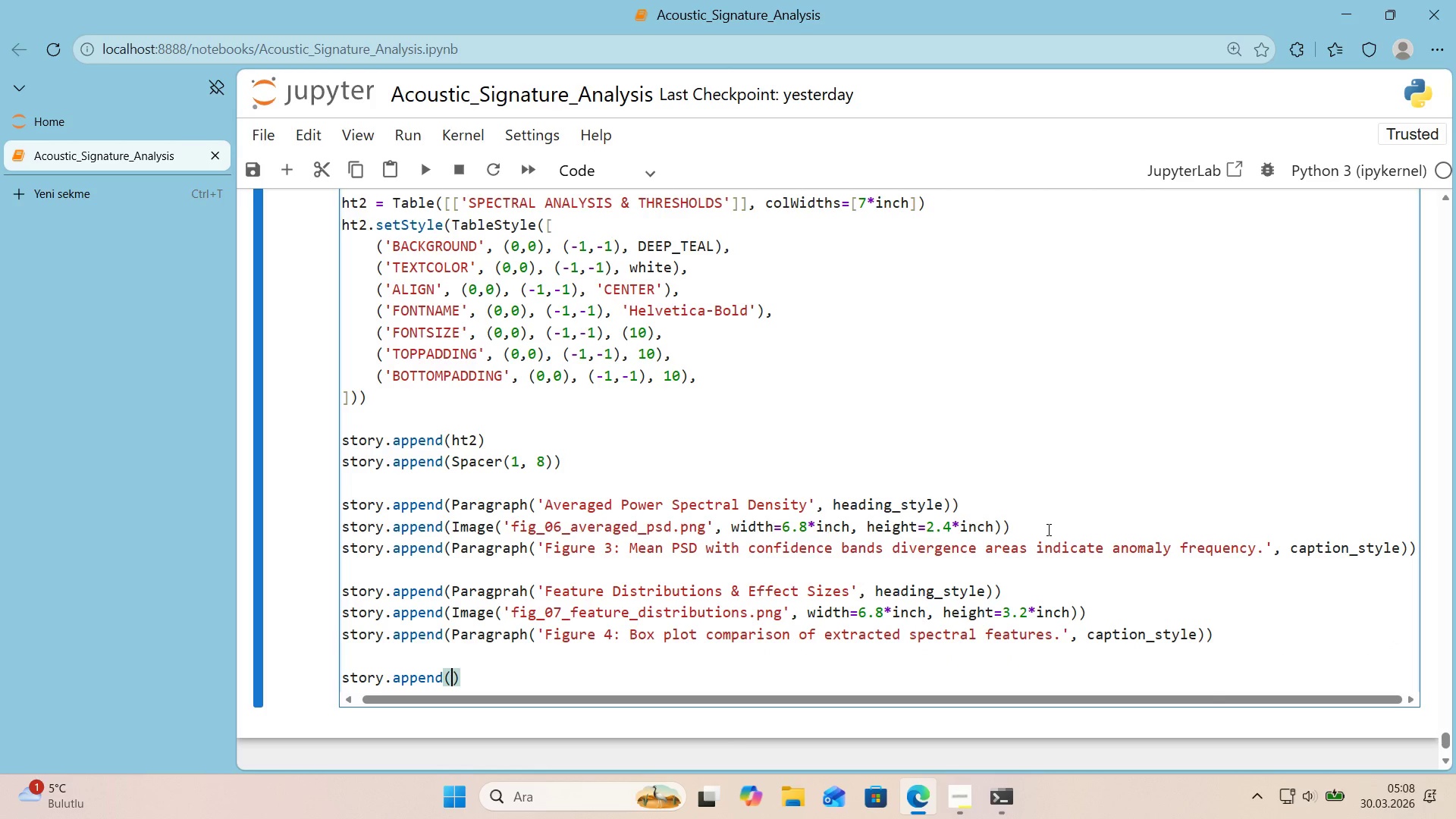 
 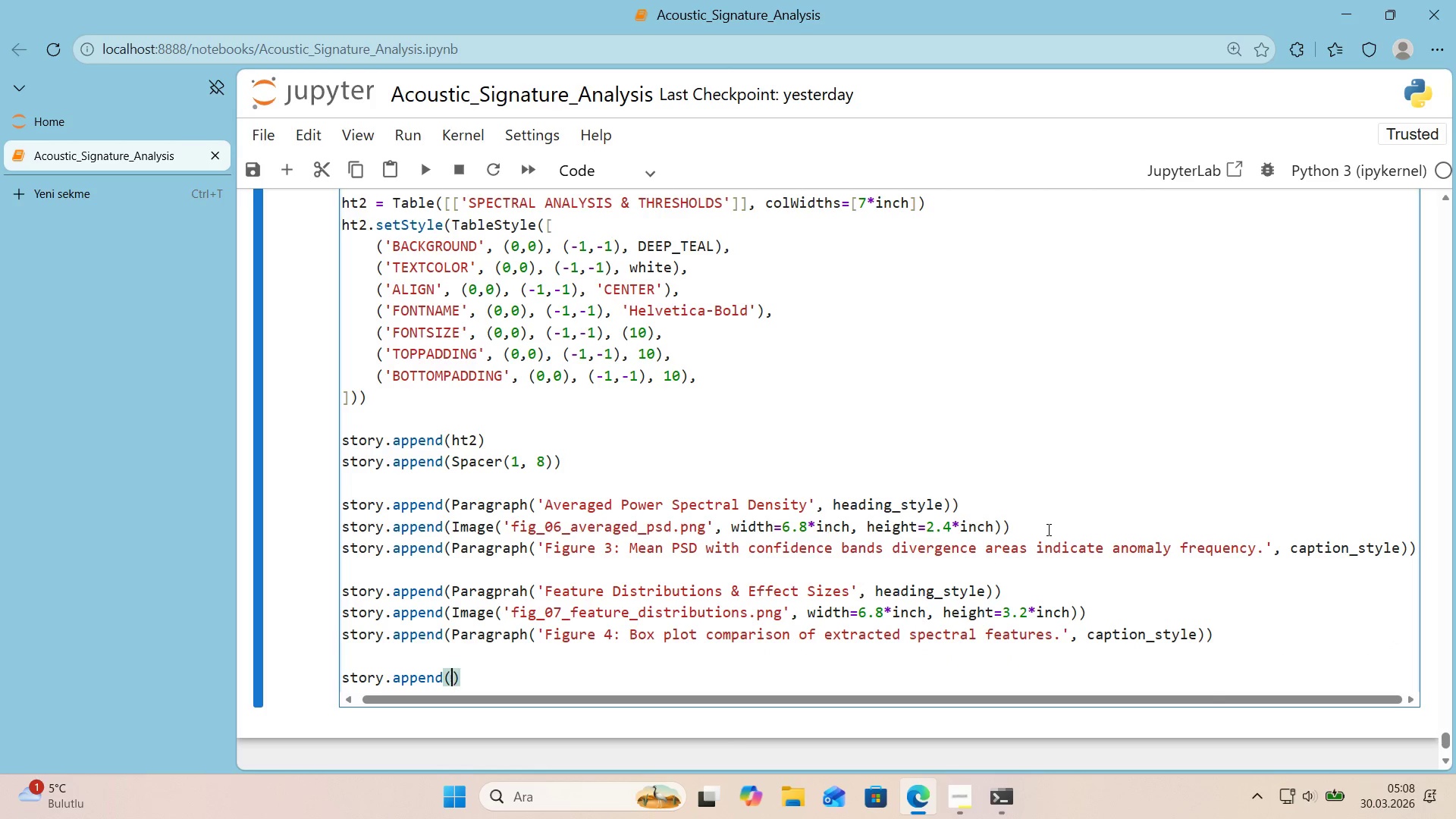 
key(ArrowLeft)
 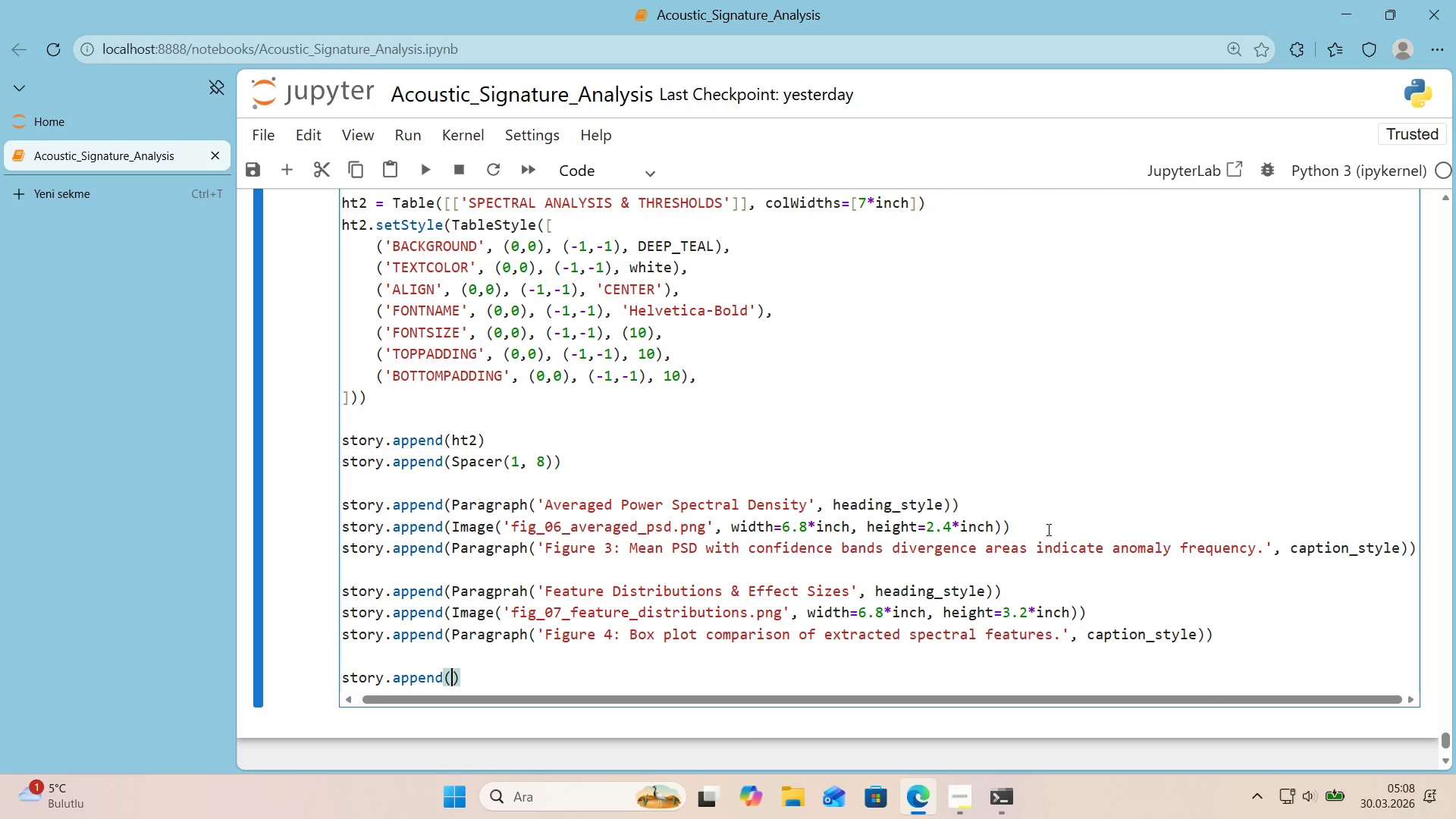 
type(Paragraph*()
 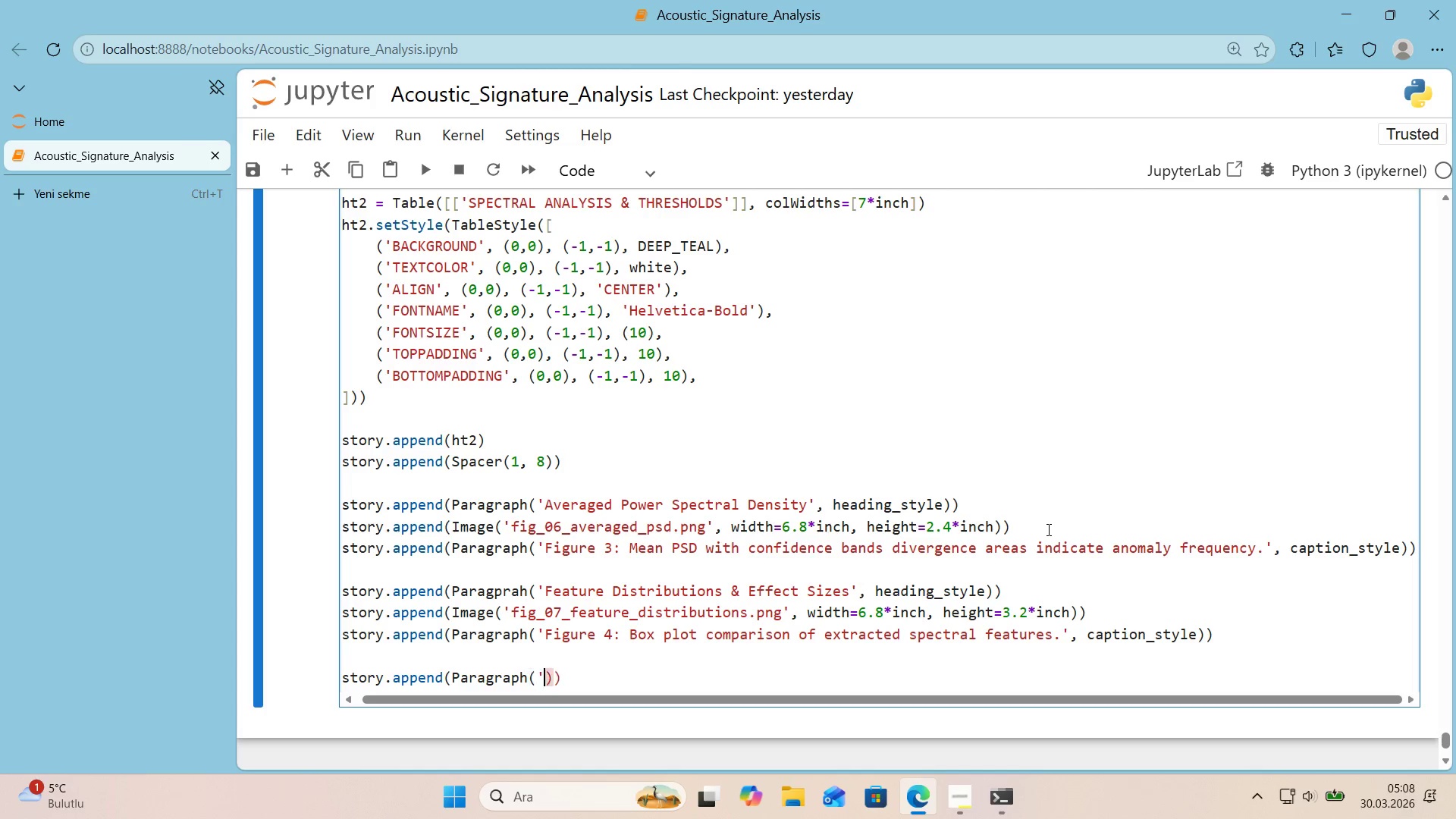 
 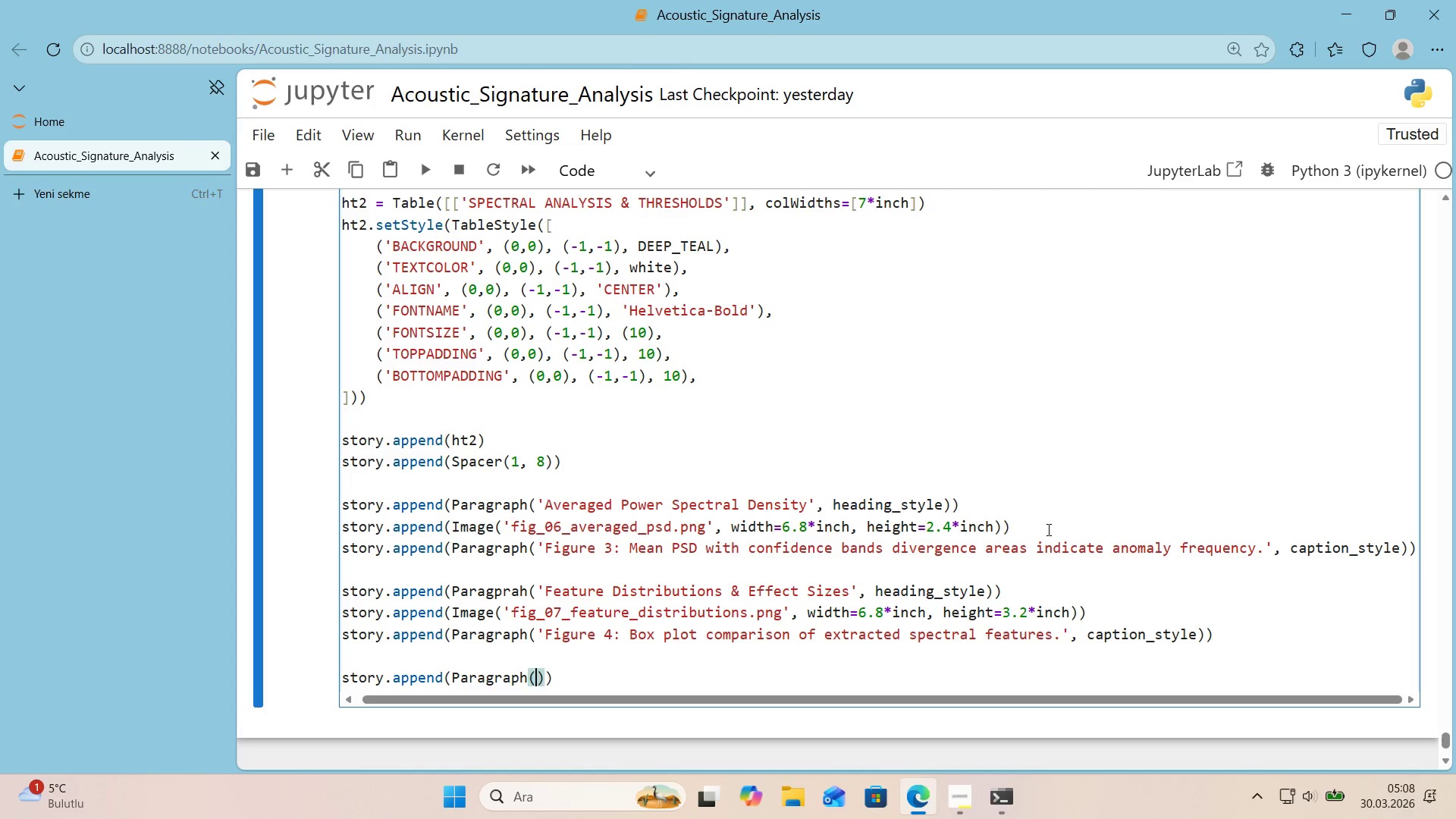 
key(ArrowLeft)
 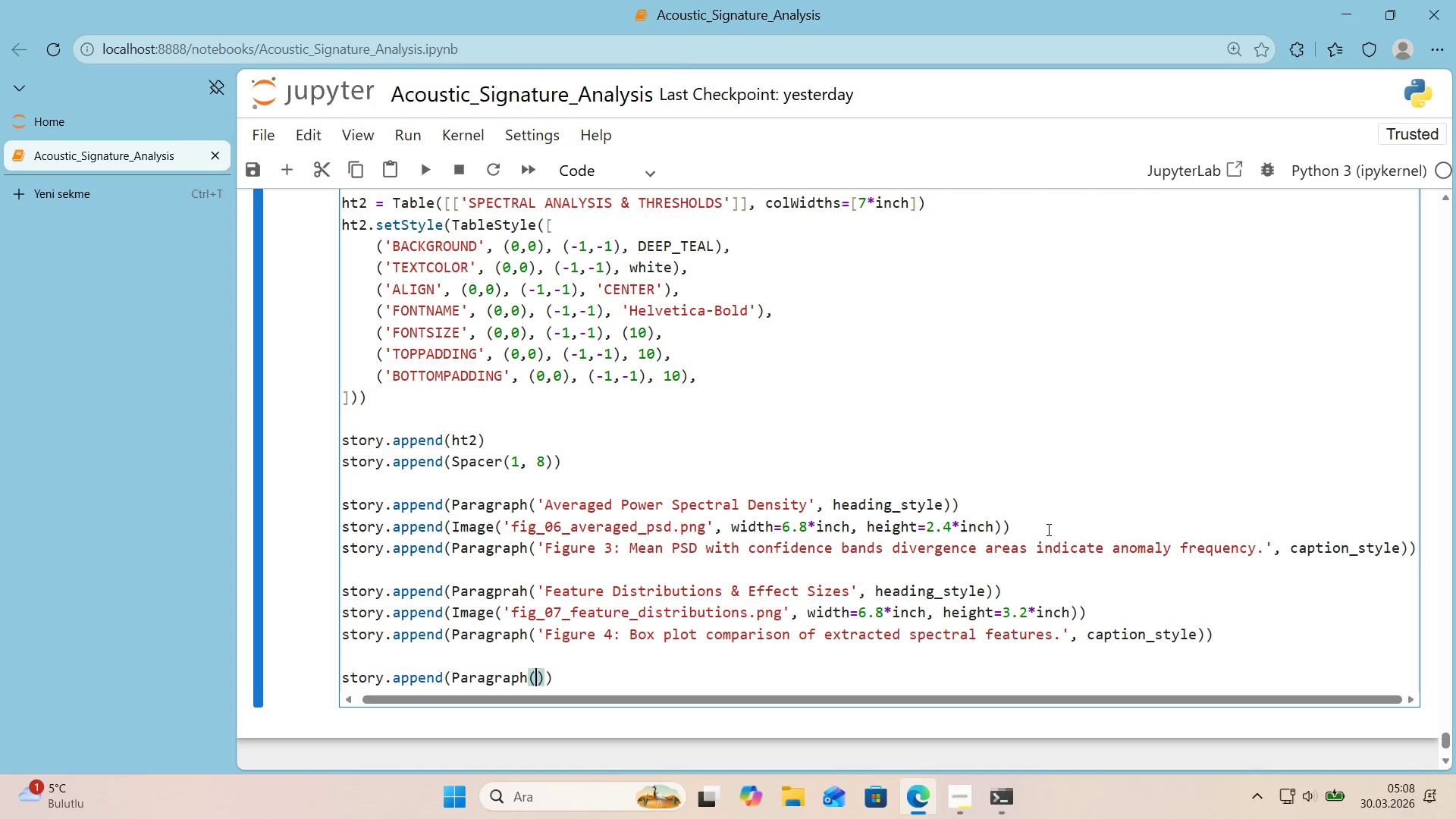 
type(@@)
 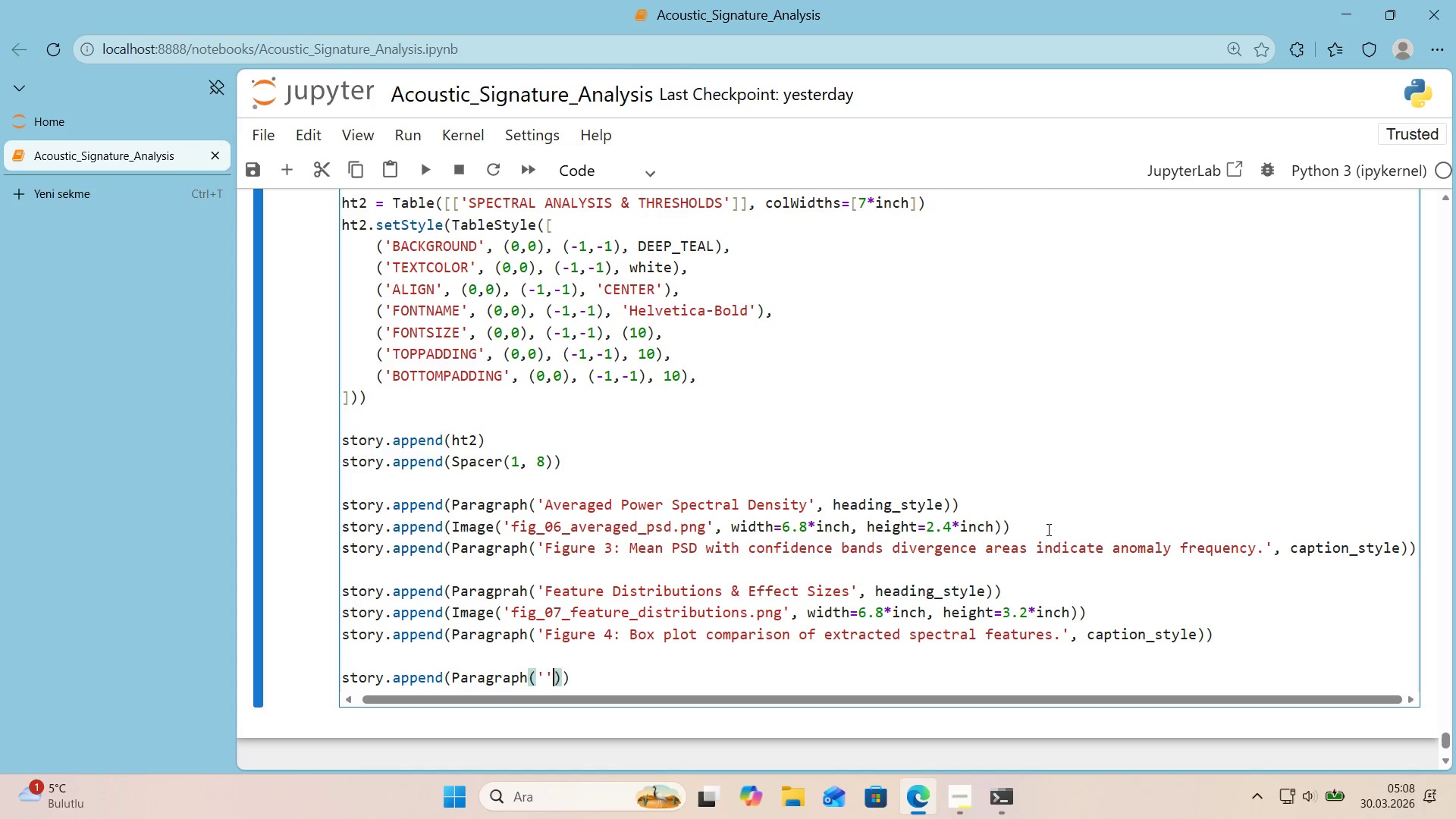 
key(ArrowLeft)
 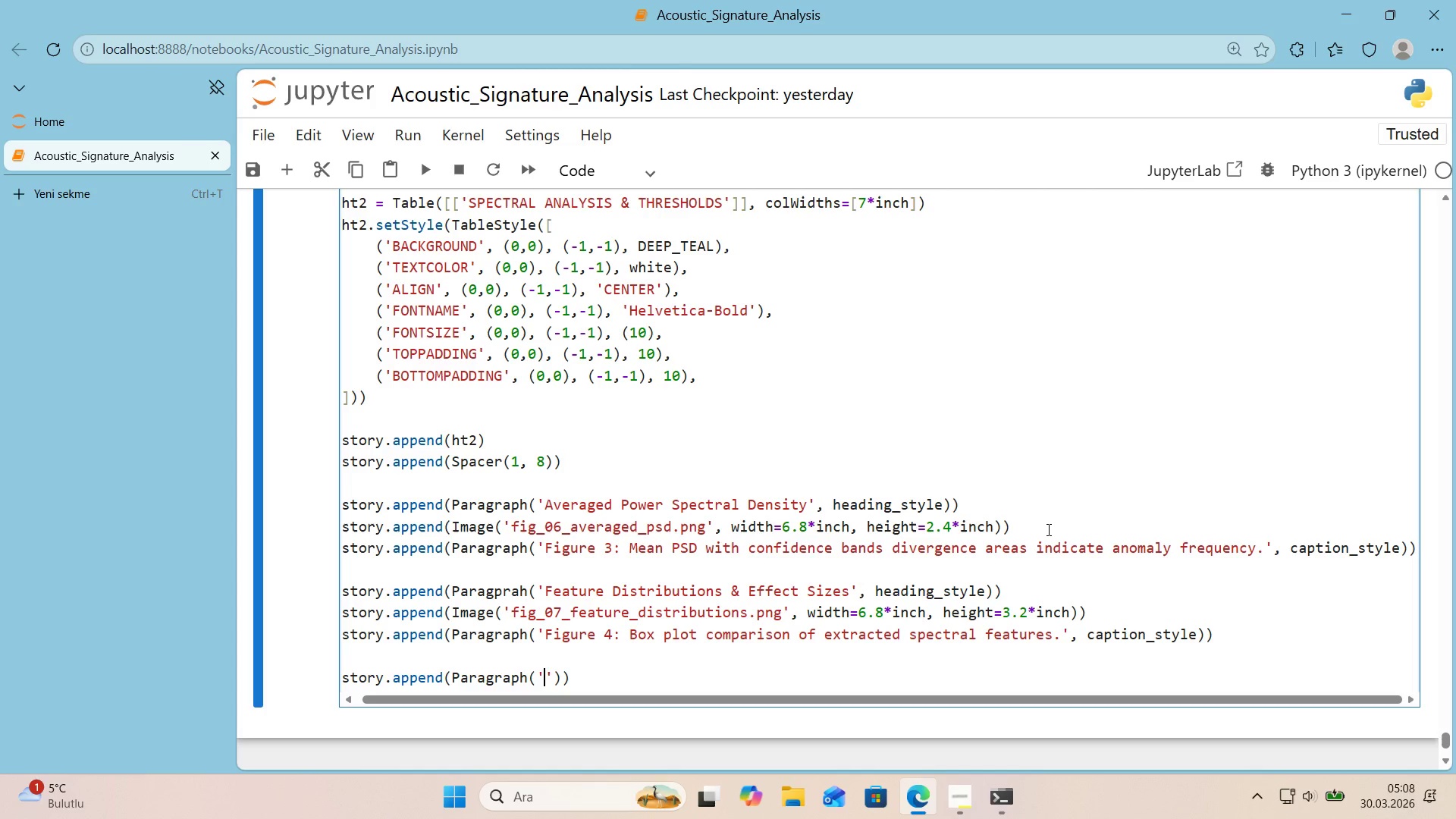 
type(Page 2 of 2)
 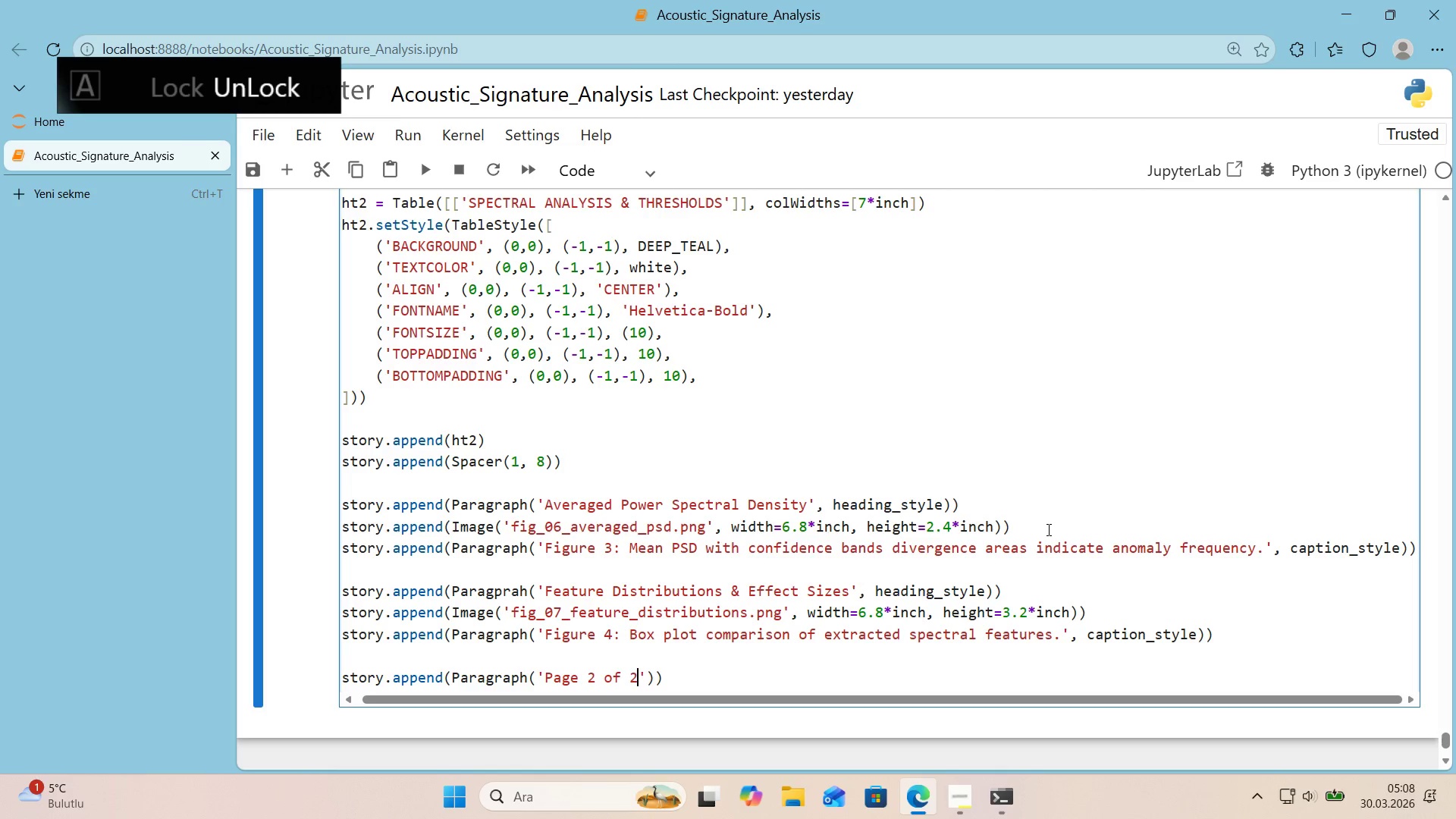 
key(ArrowRight)
 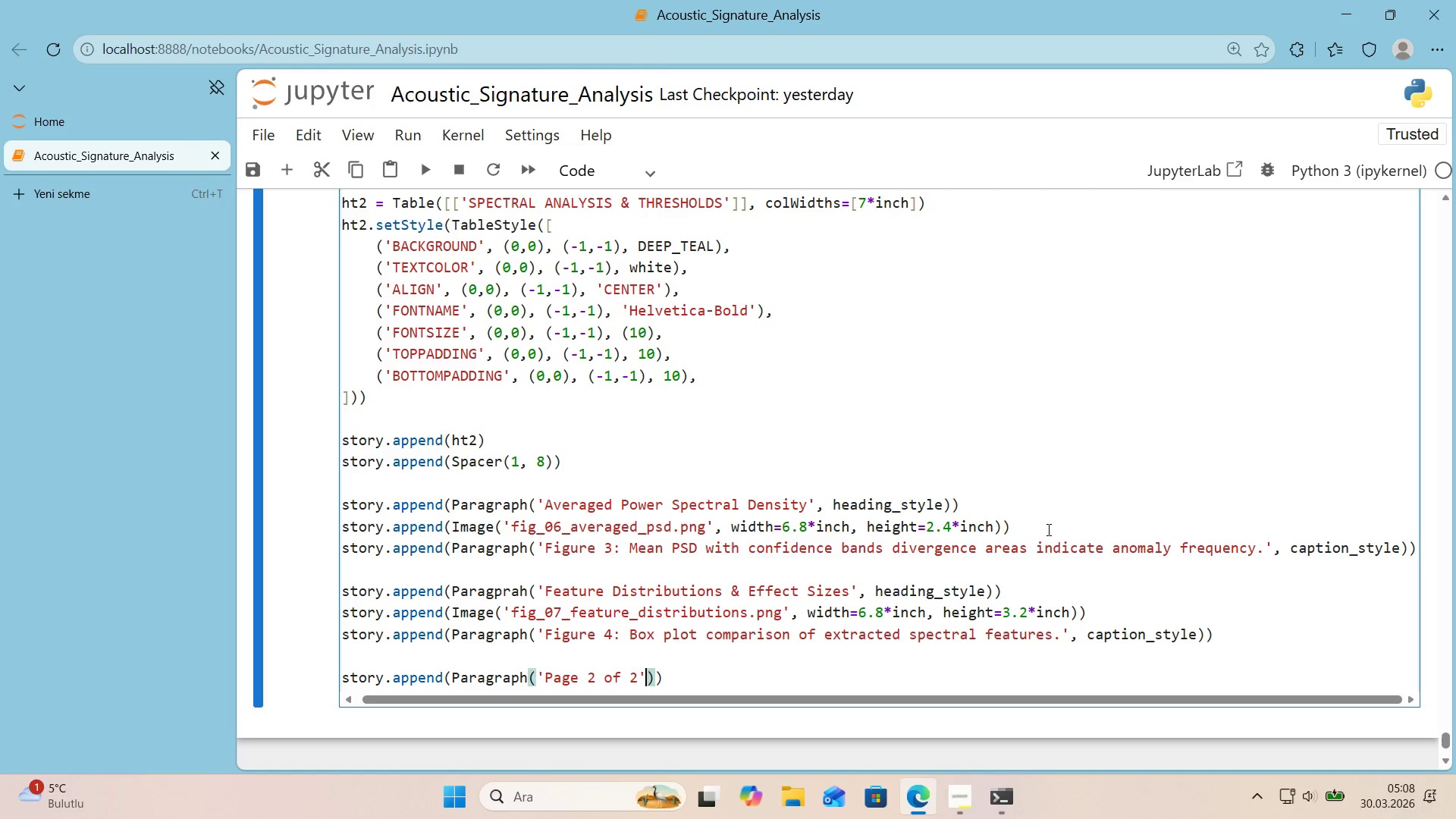 
type(, footer_style)
 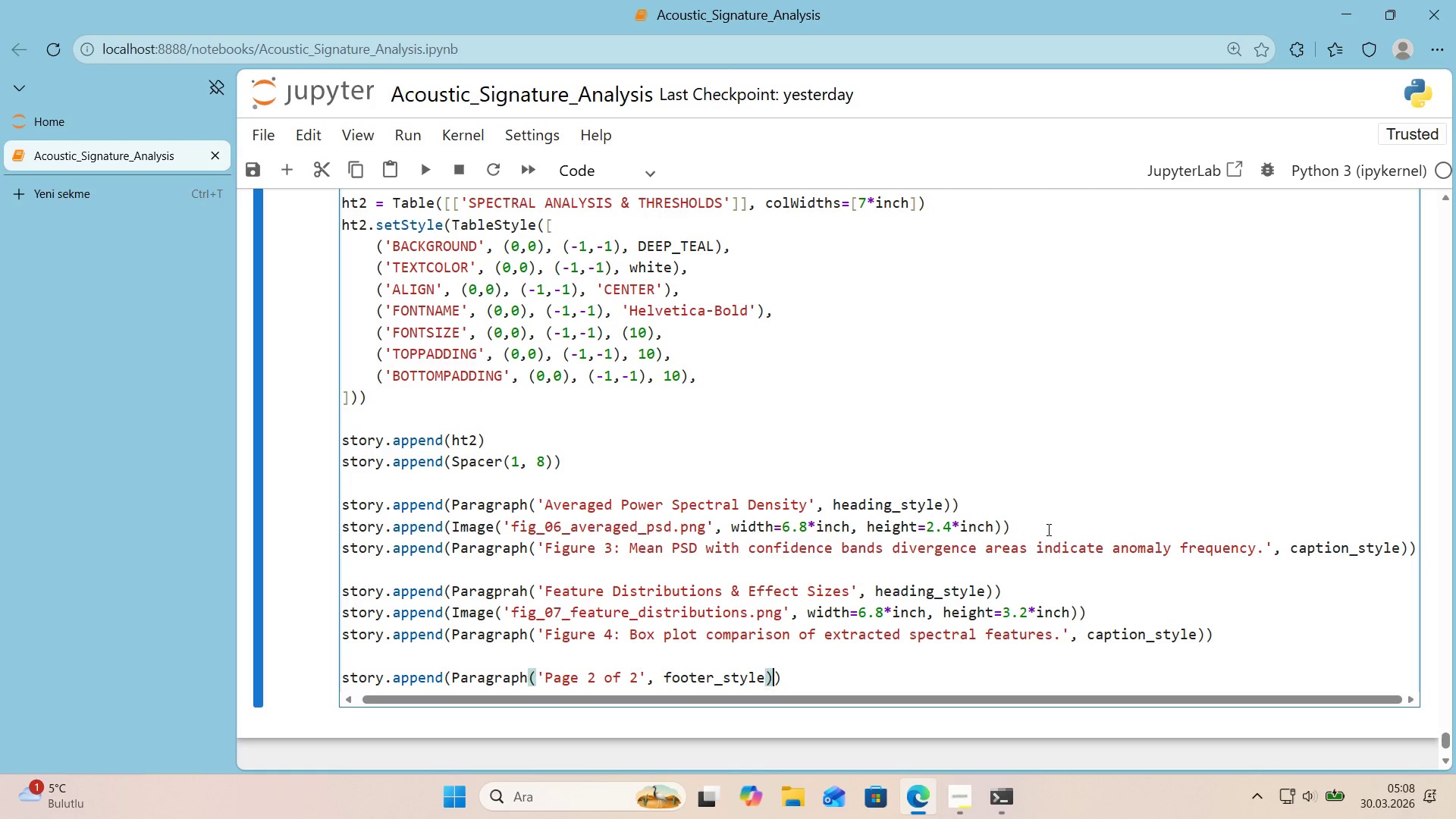 
key(ArrowRight)
 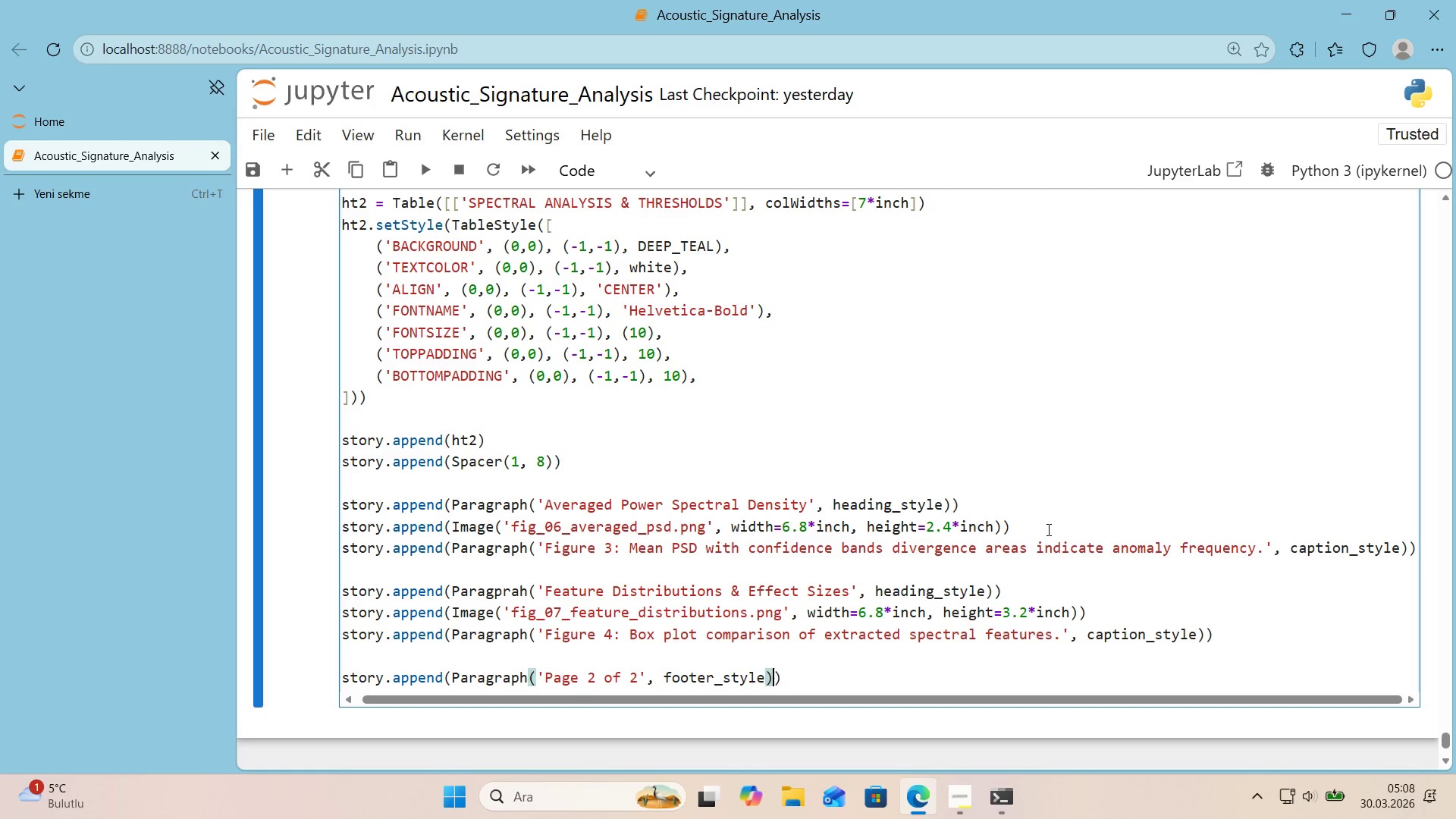 
key(ArrowRight)
 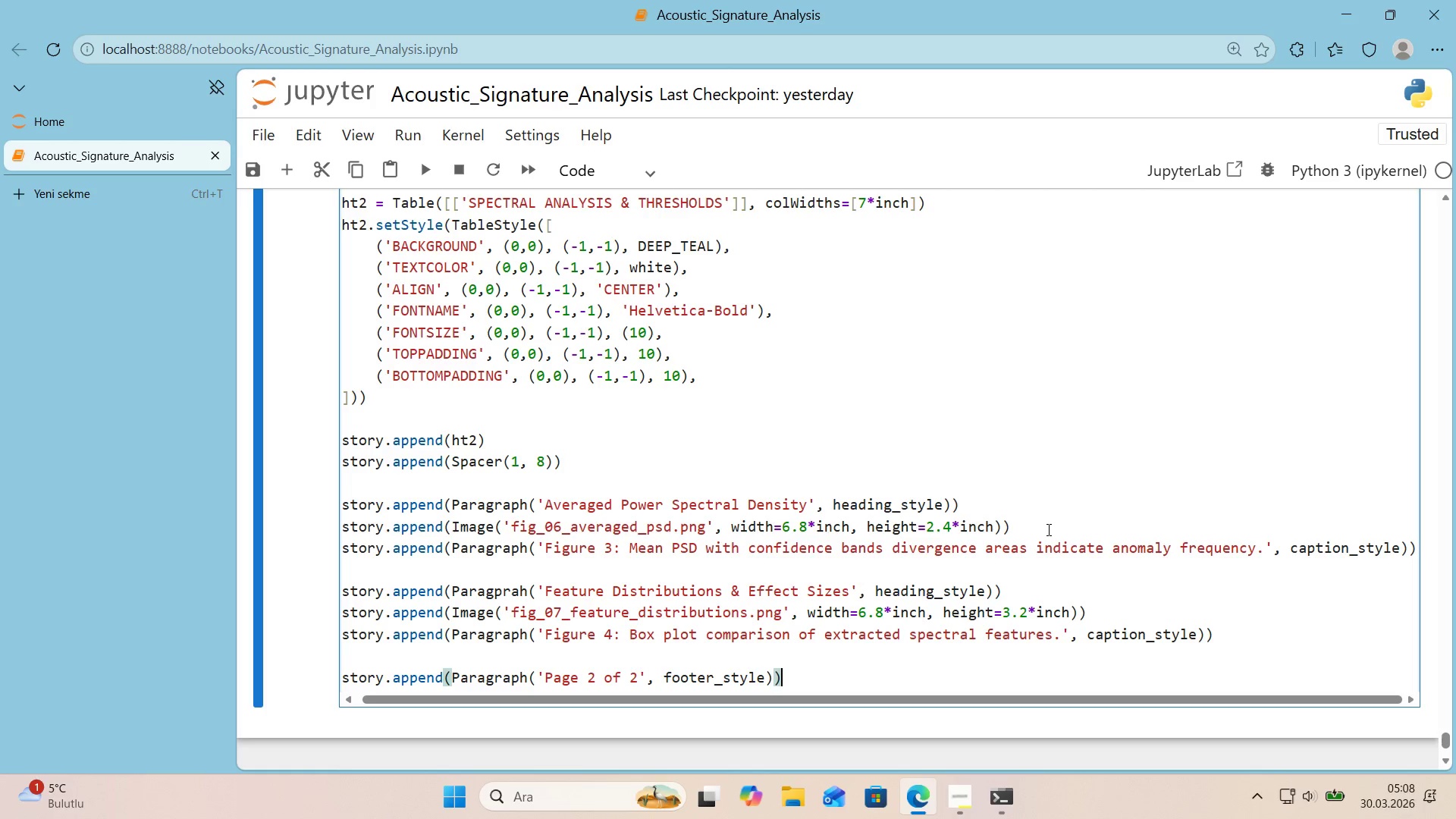 
key(ArrowRight)
 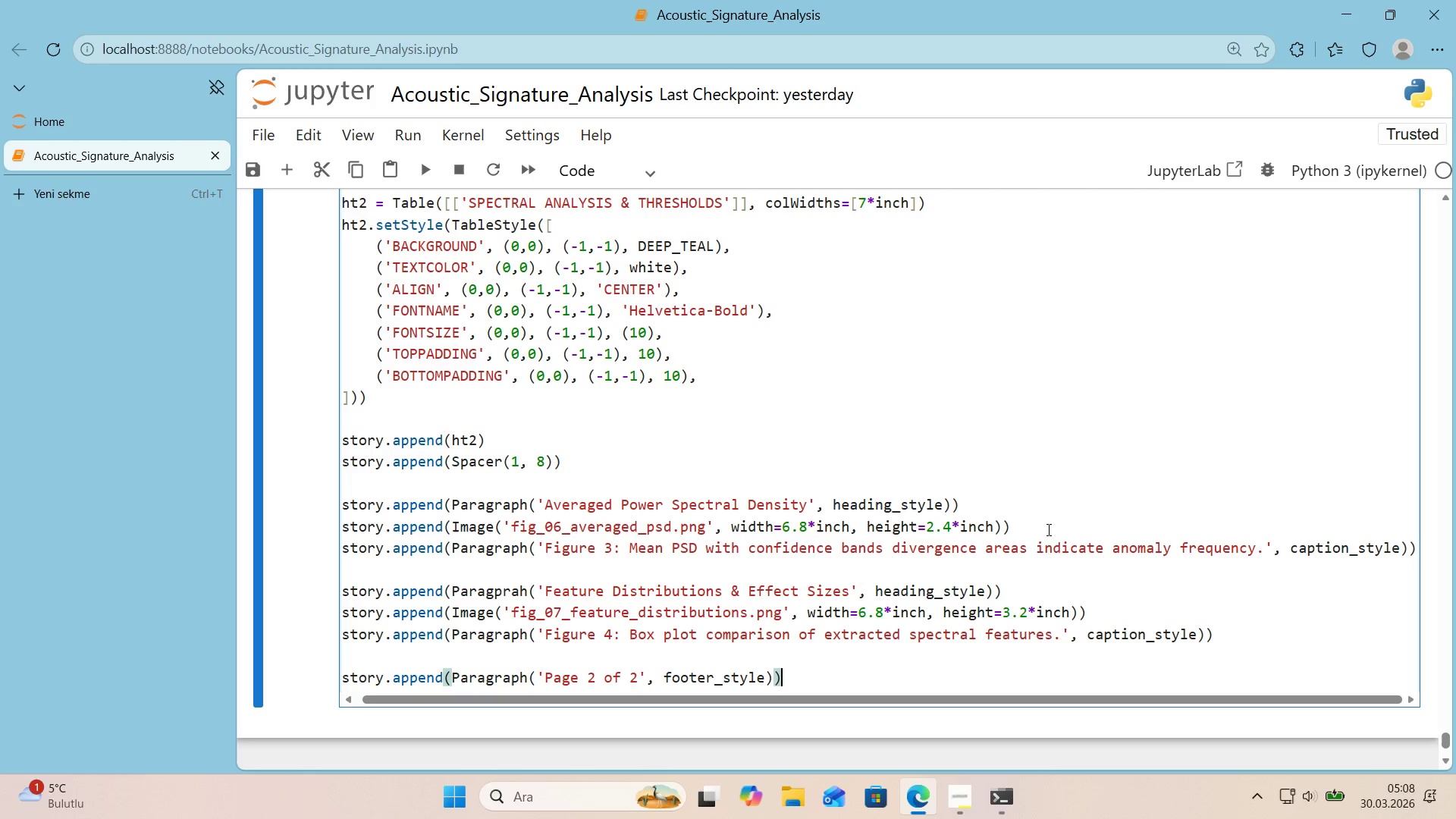 
key(Enter)
 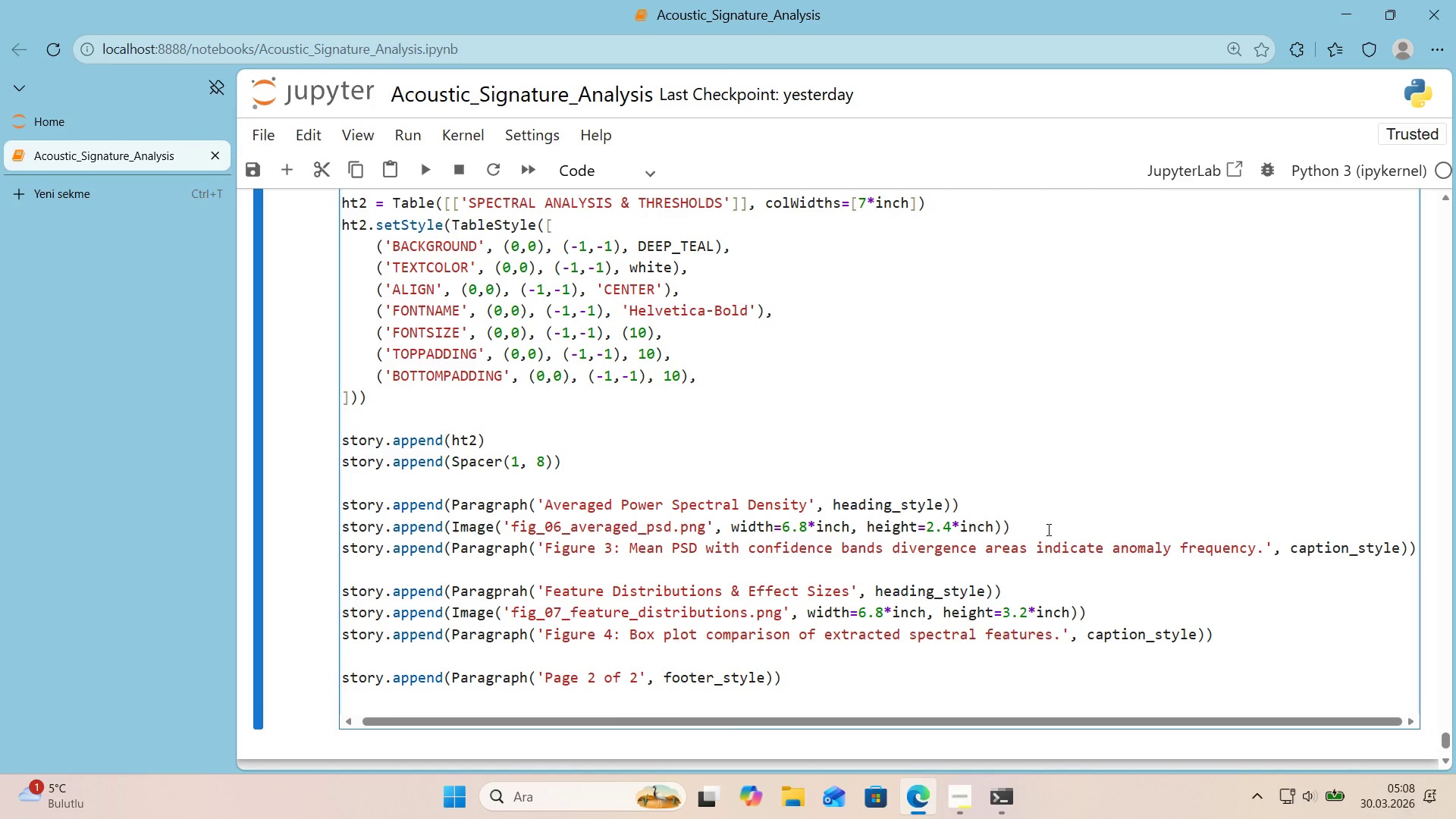 
key(Enter)
 